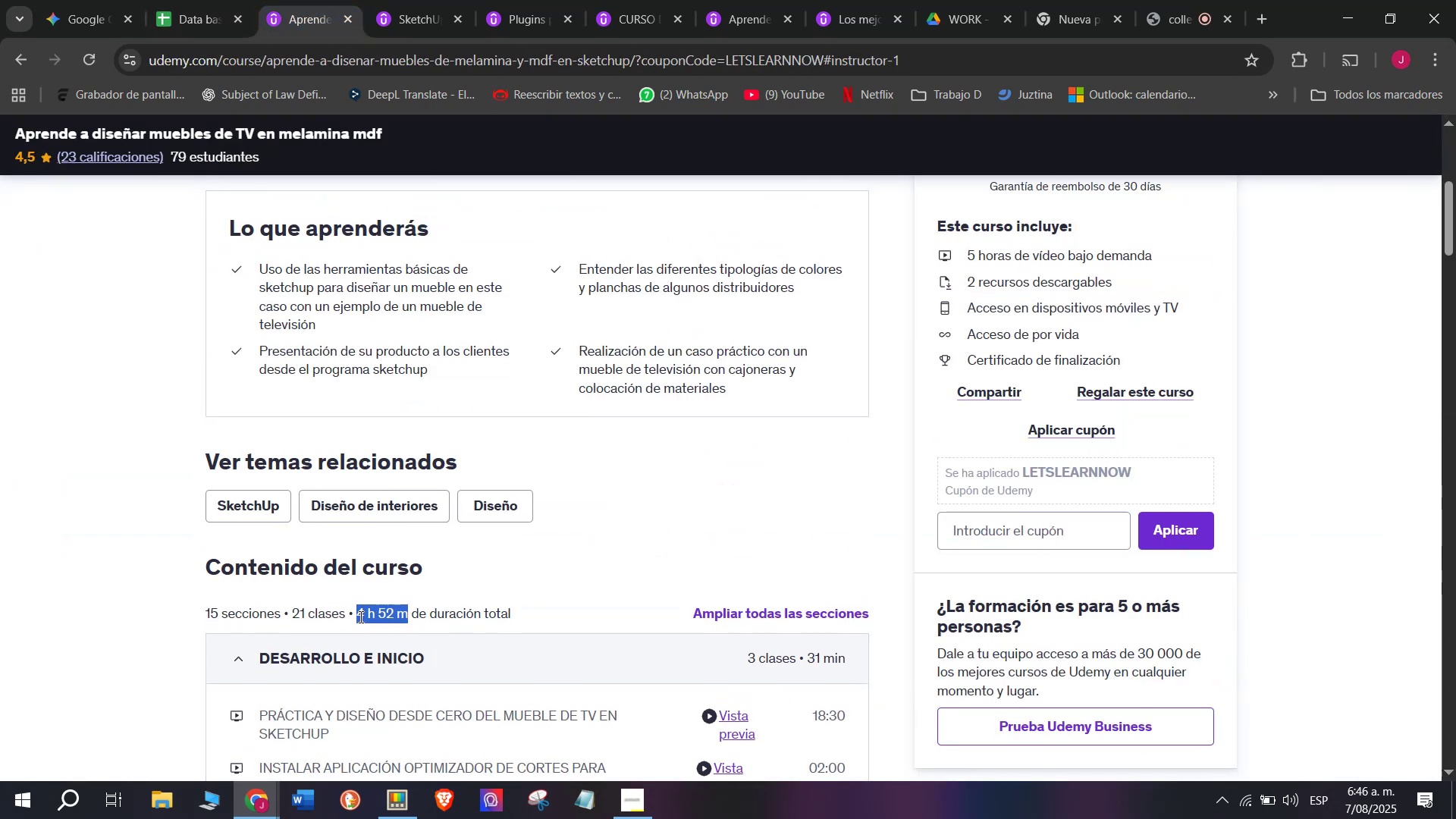 
key(Control+C)
 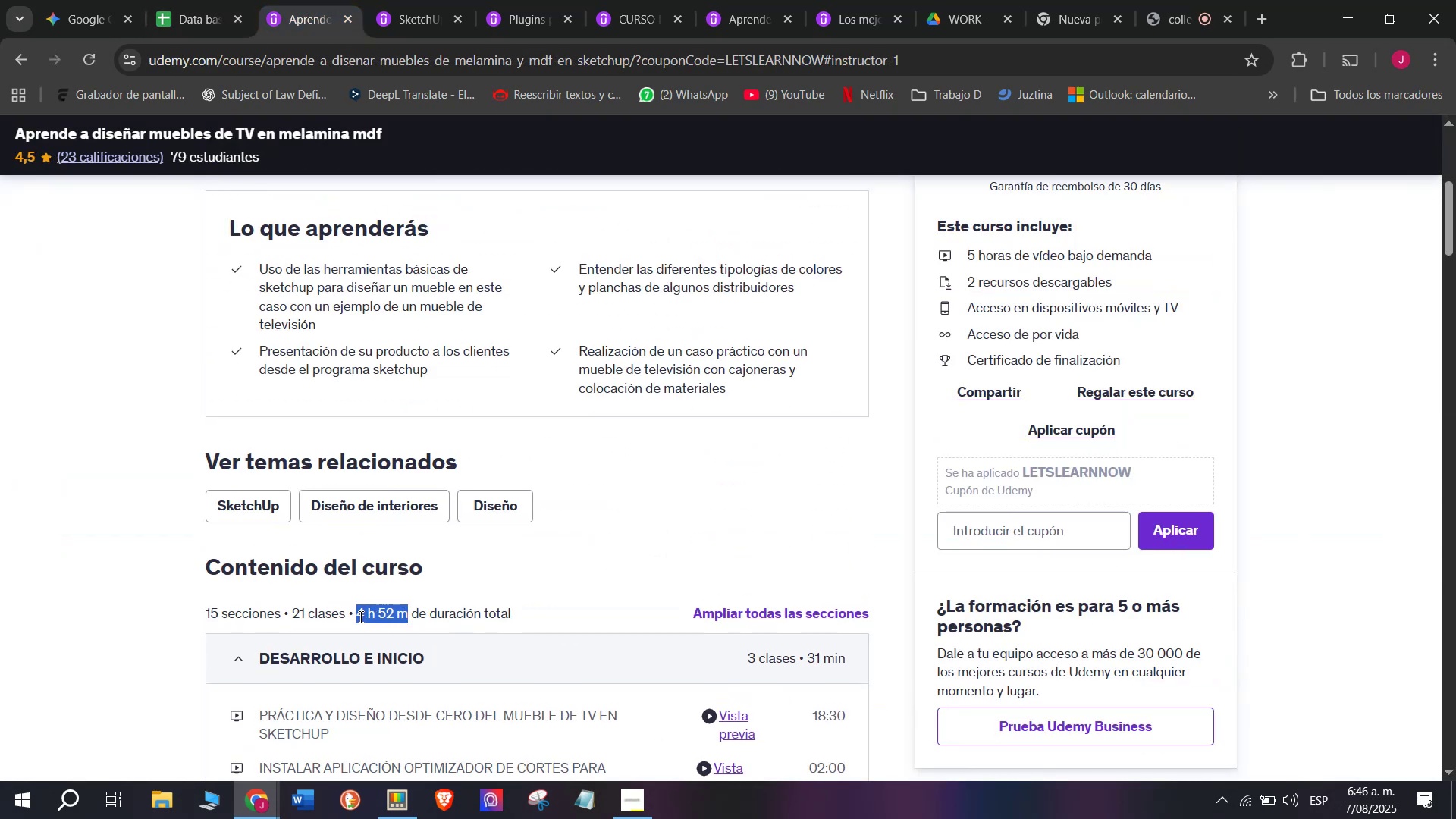 
key(Break)
 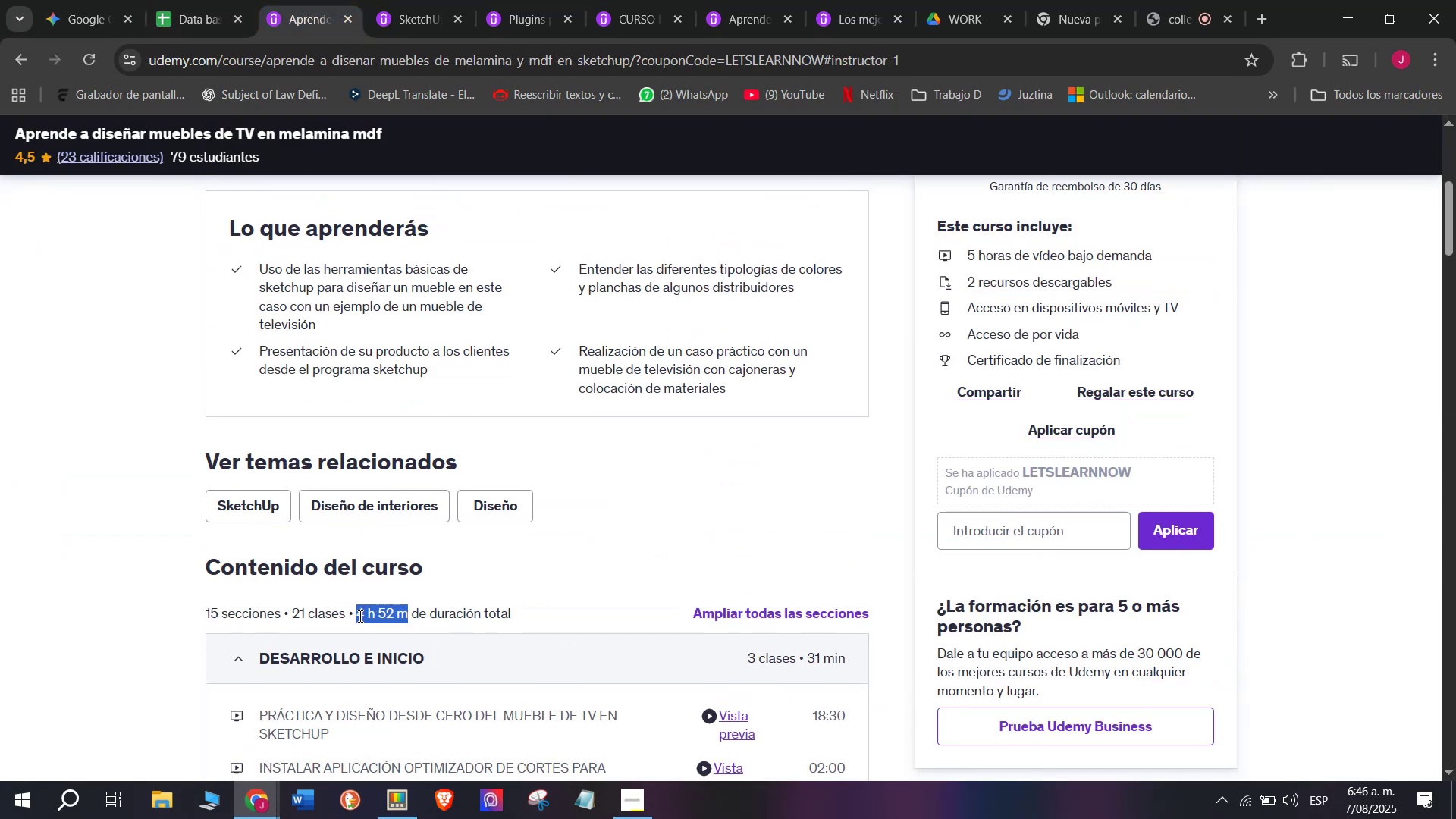 
key(Control+ControlLeft)
 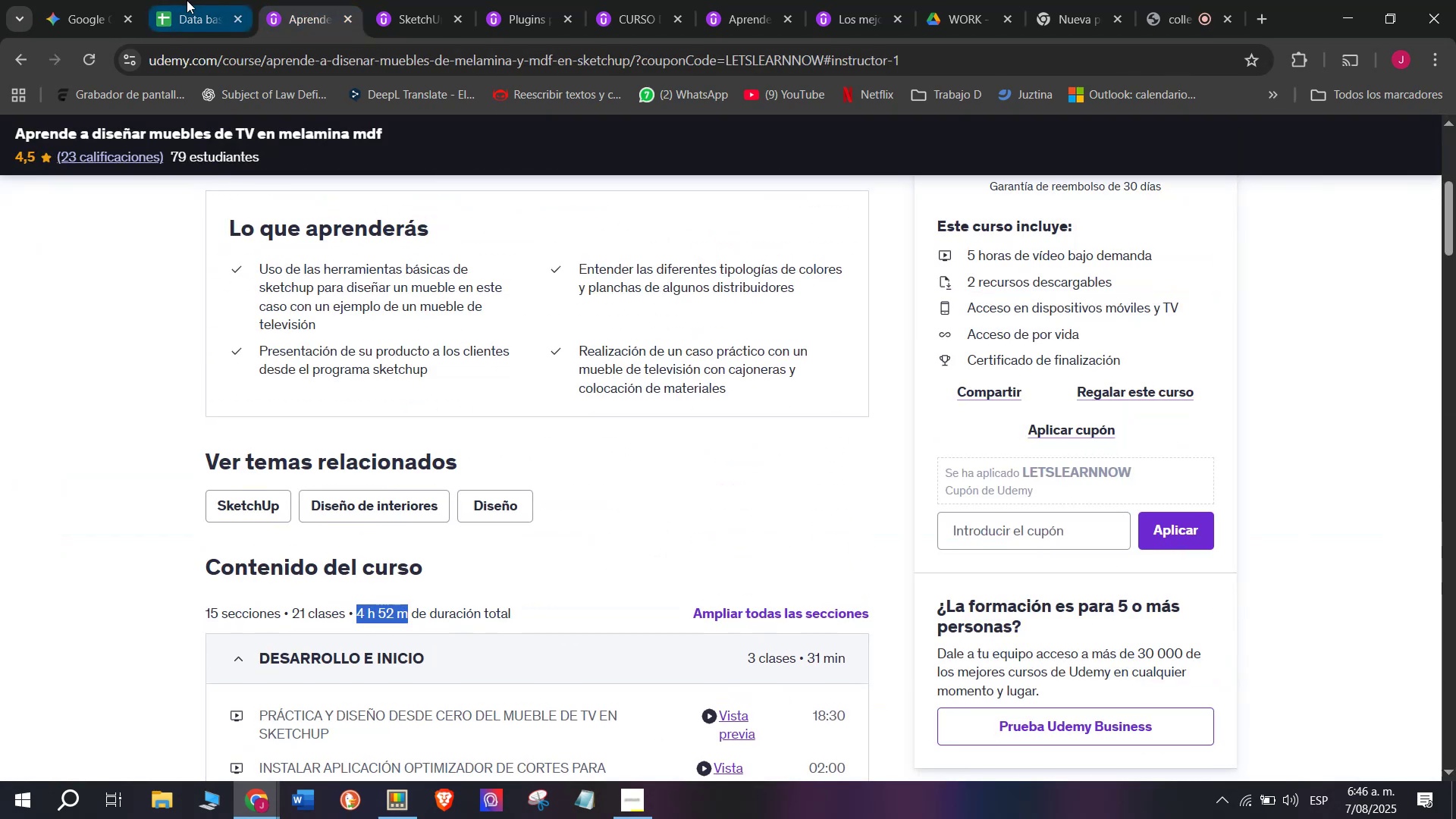 
key(Control+C)
 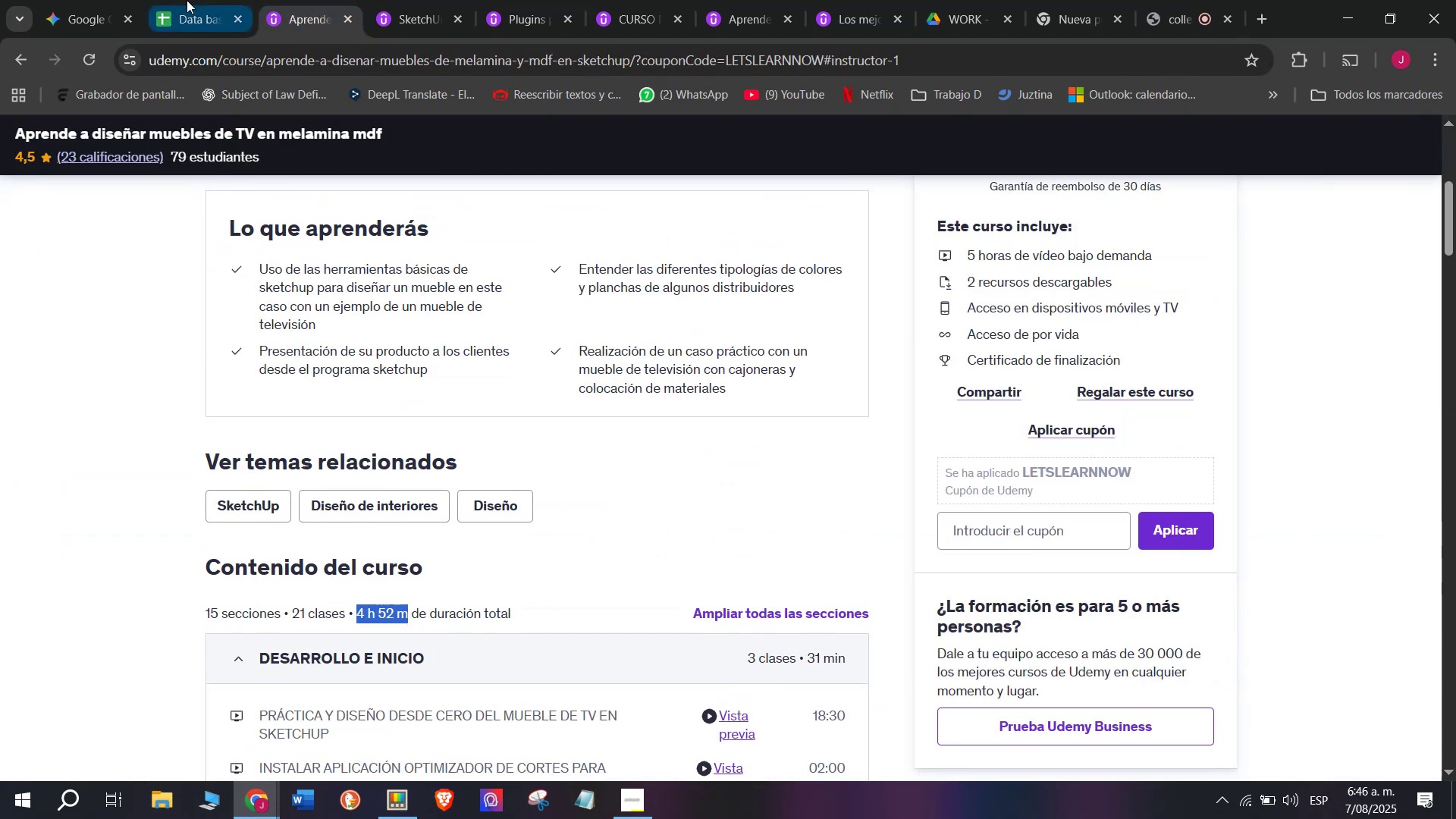 
left_click([187, 0])
 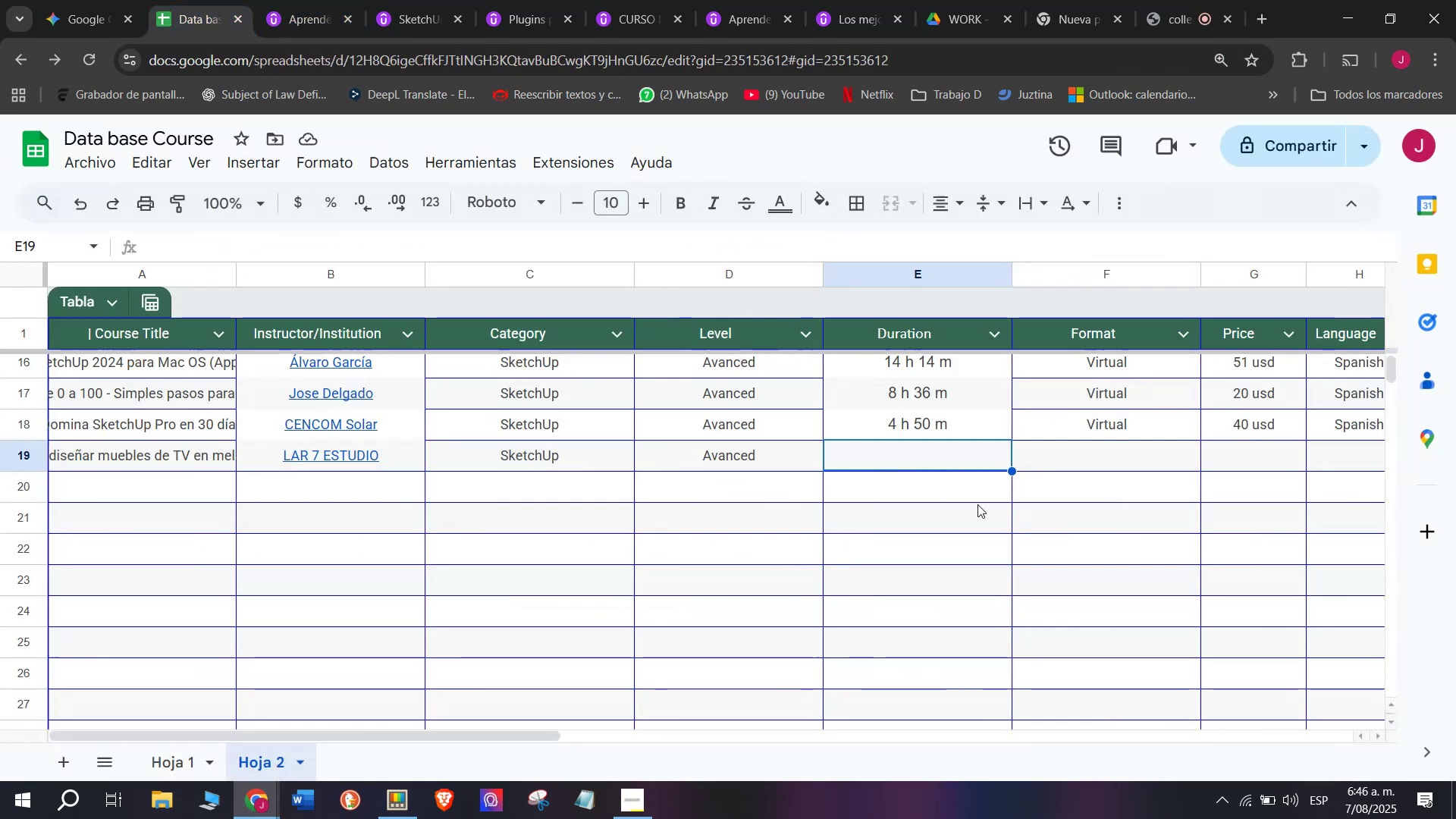 
key(Z)
 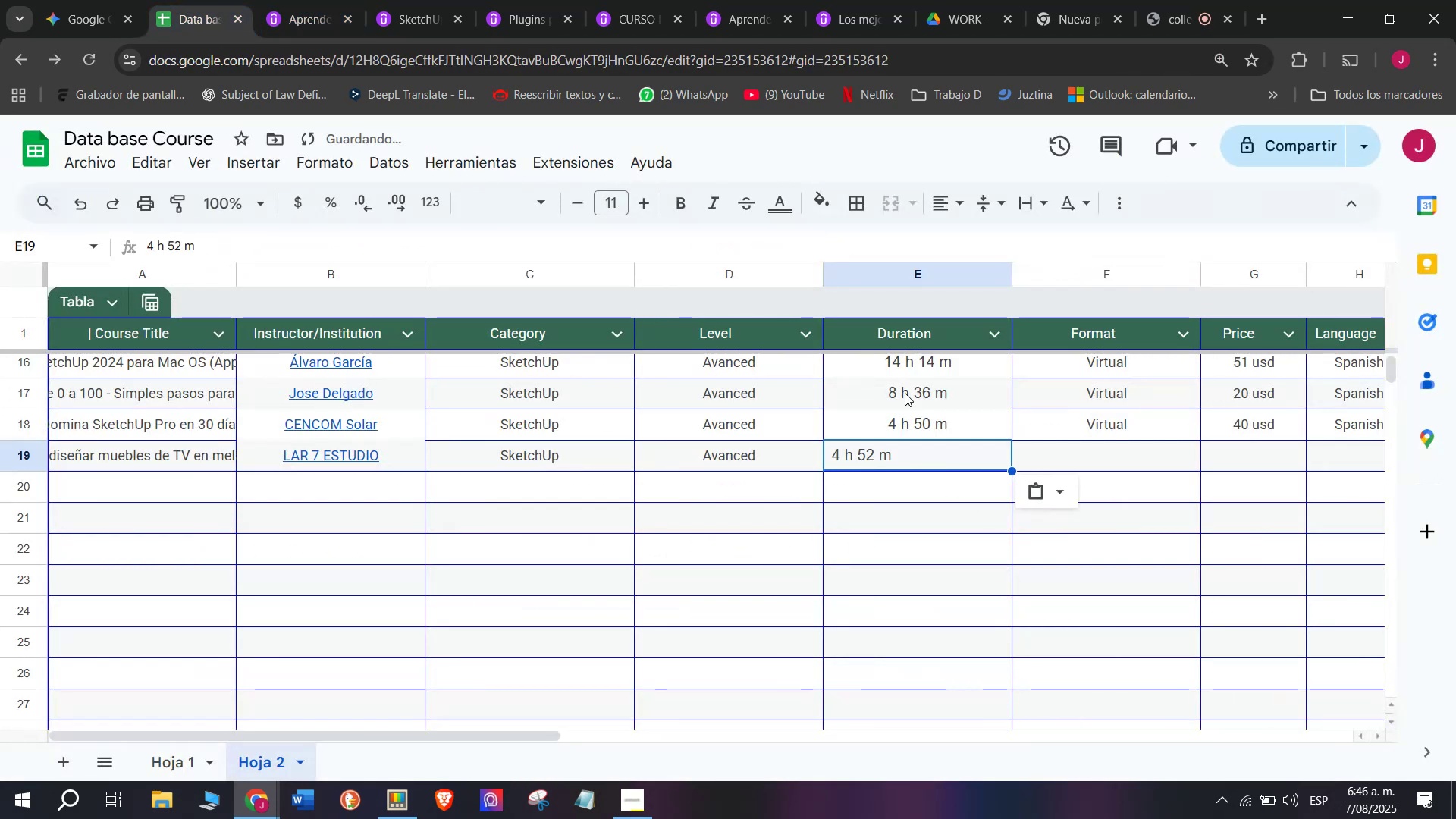 
key(Control+ControlLeft)
 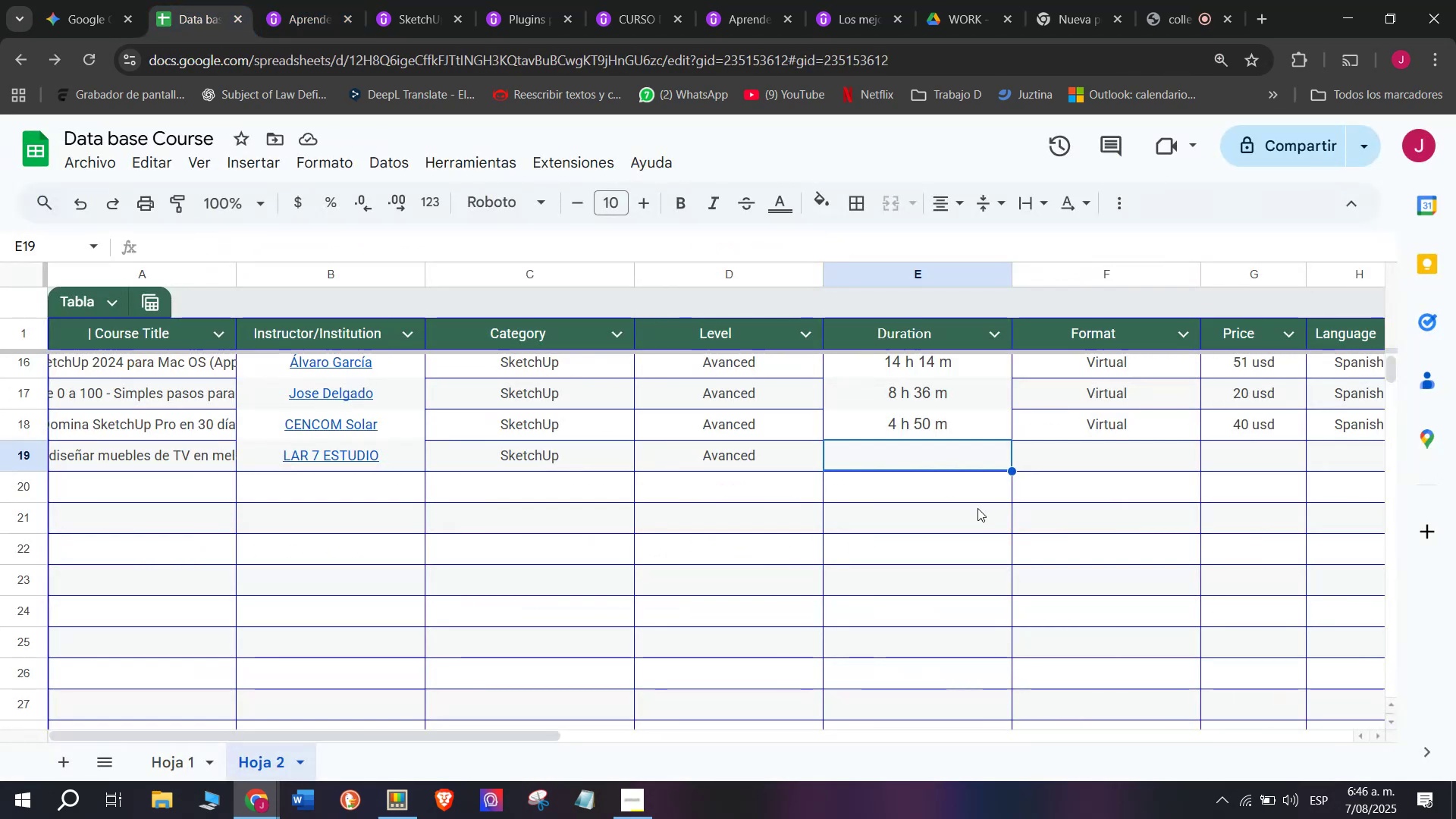 
key(Control+V)
 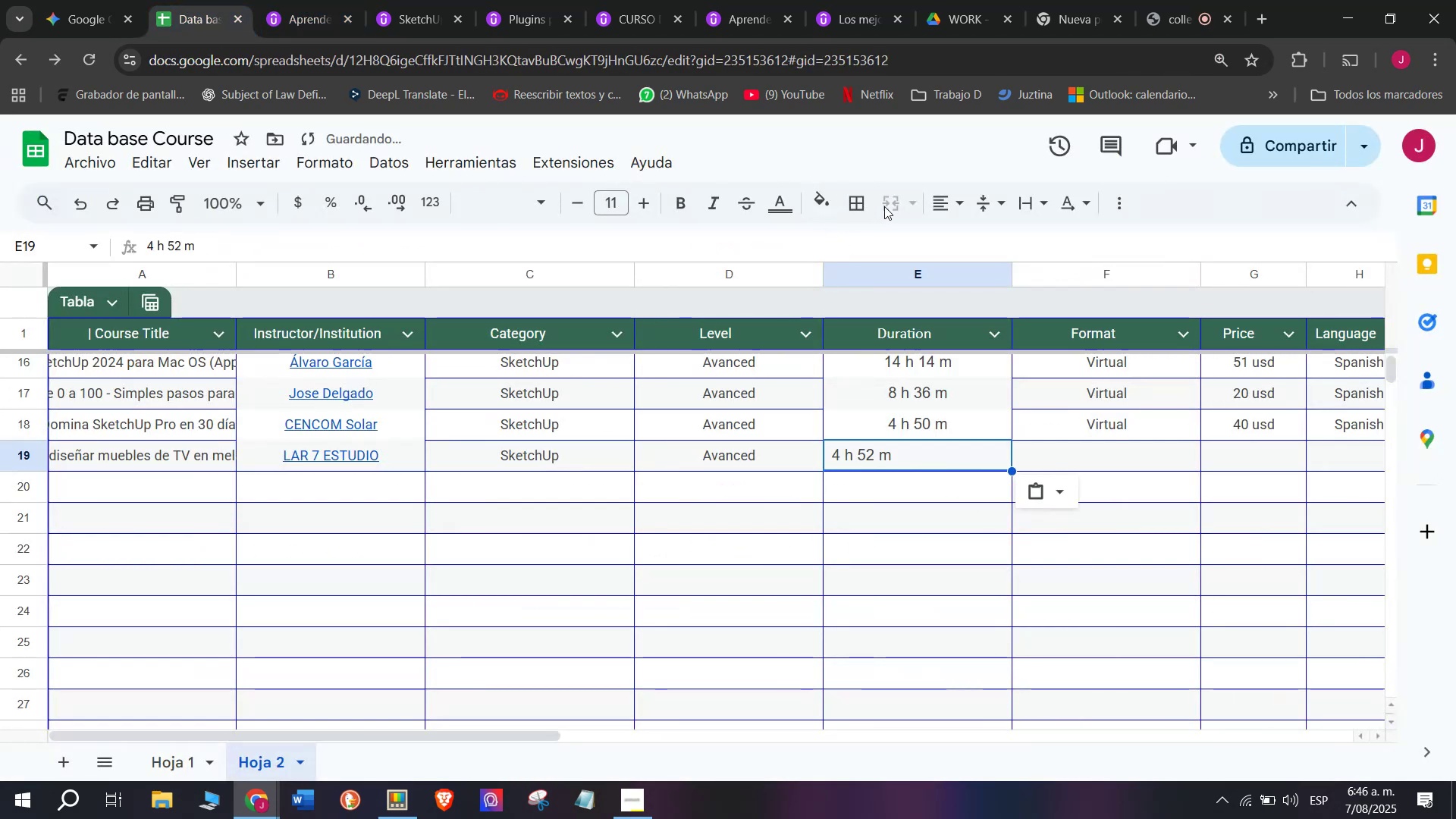 
left_click([948, 207])
 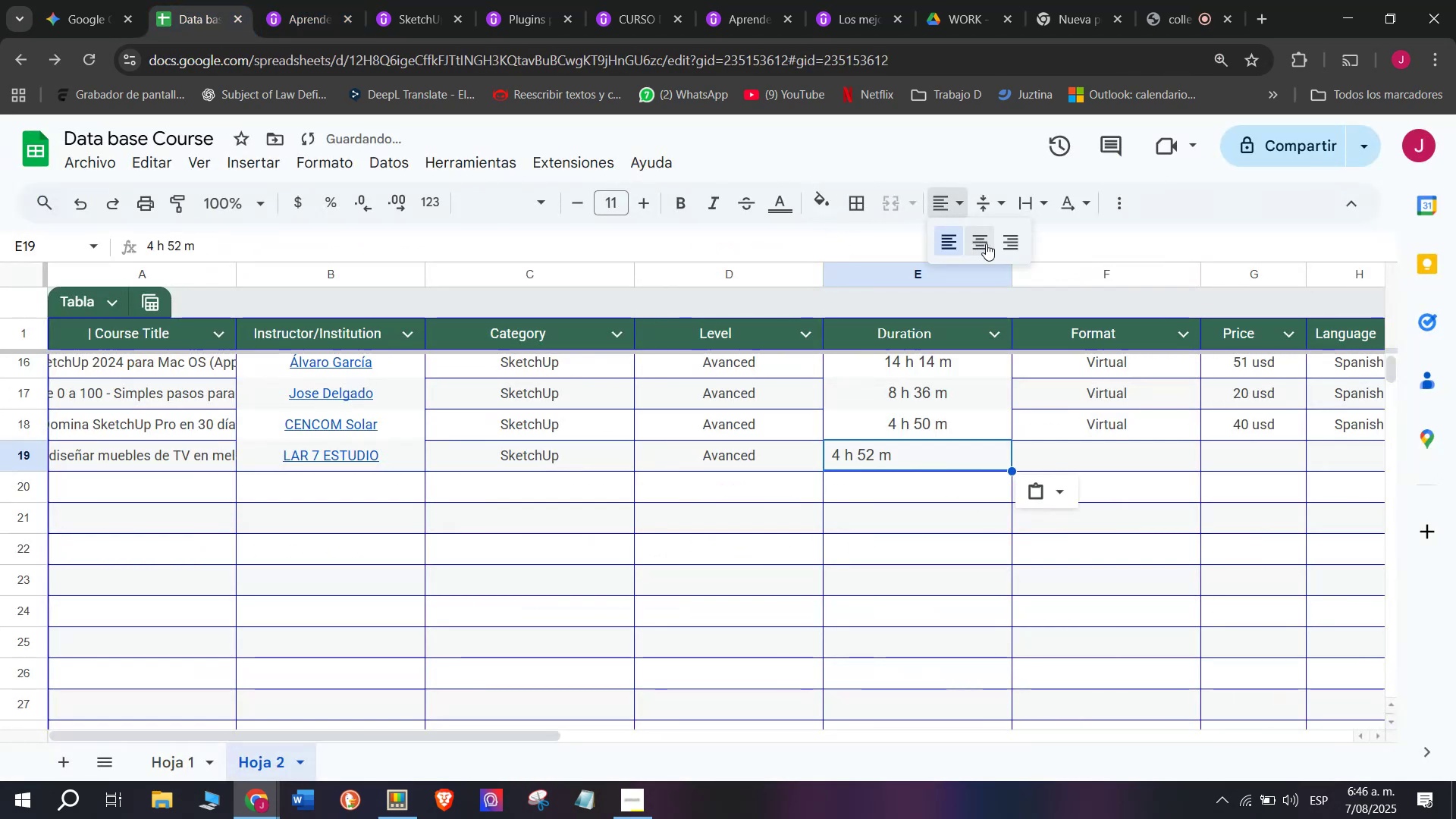 
left_click([986, 243])
 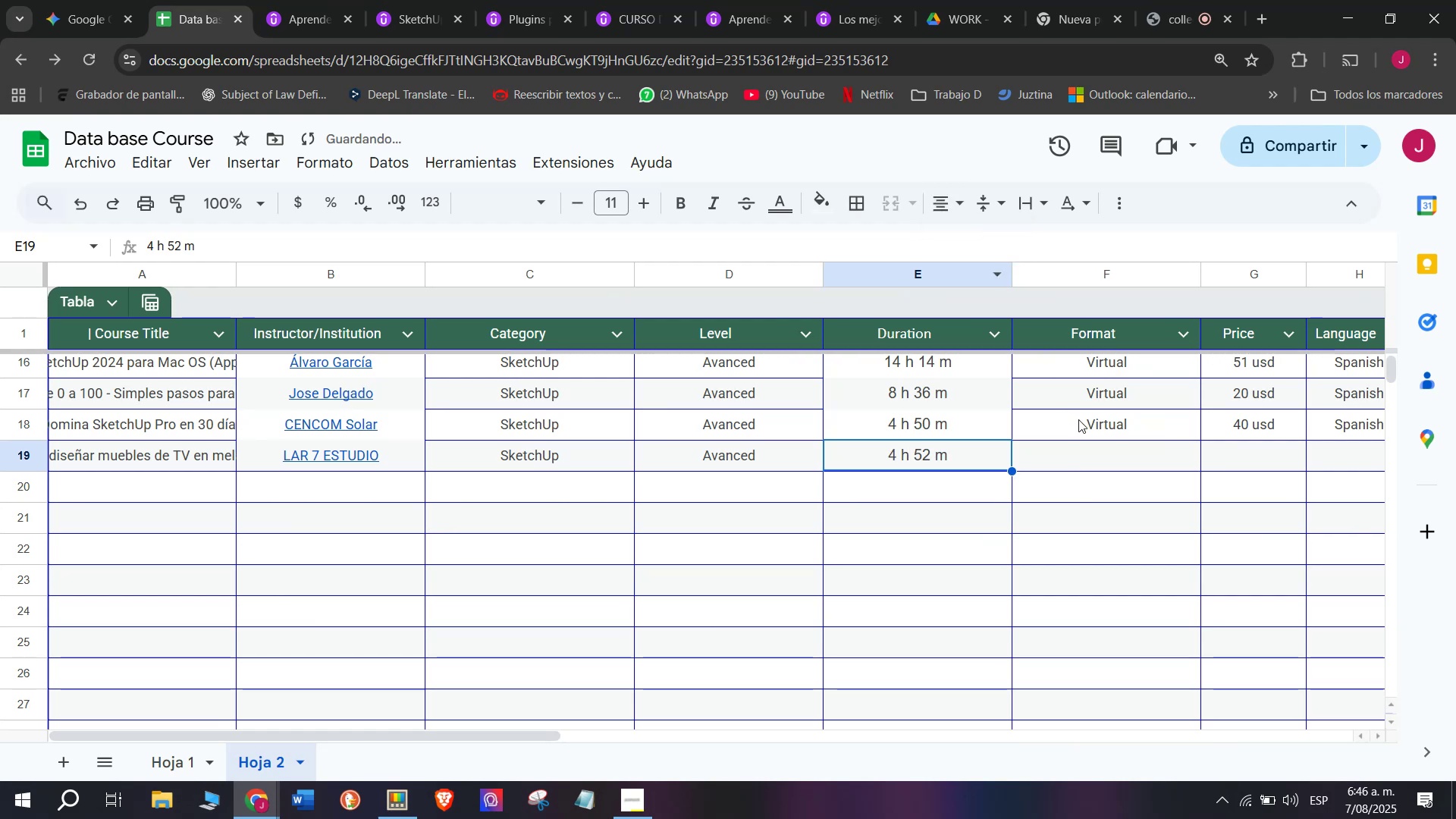 
left_click([1091, 425])
 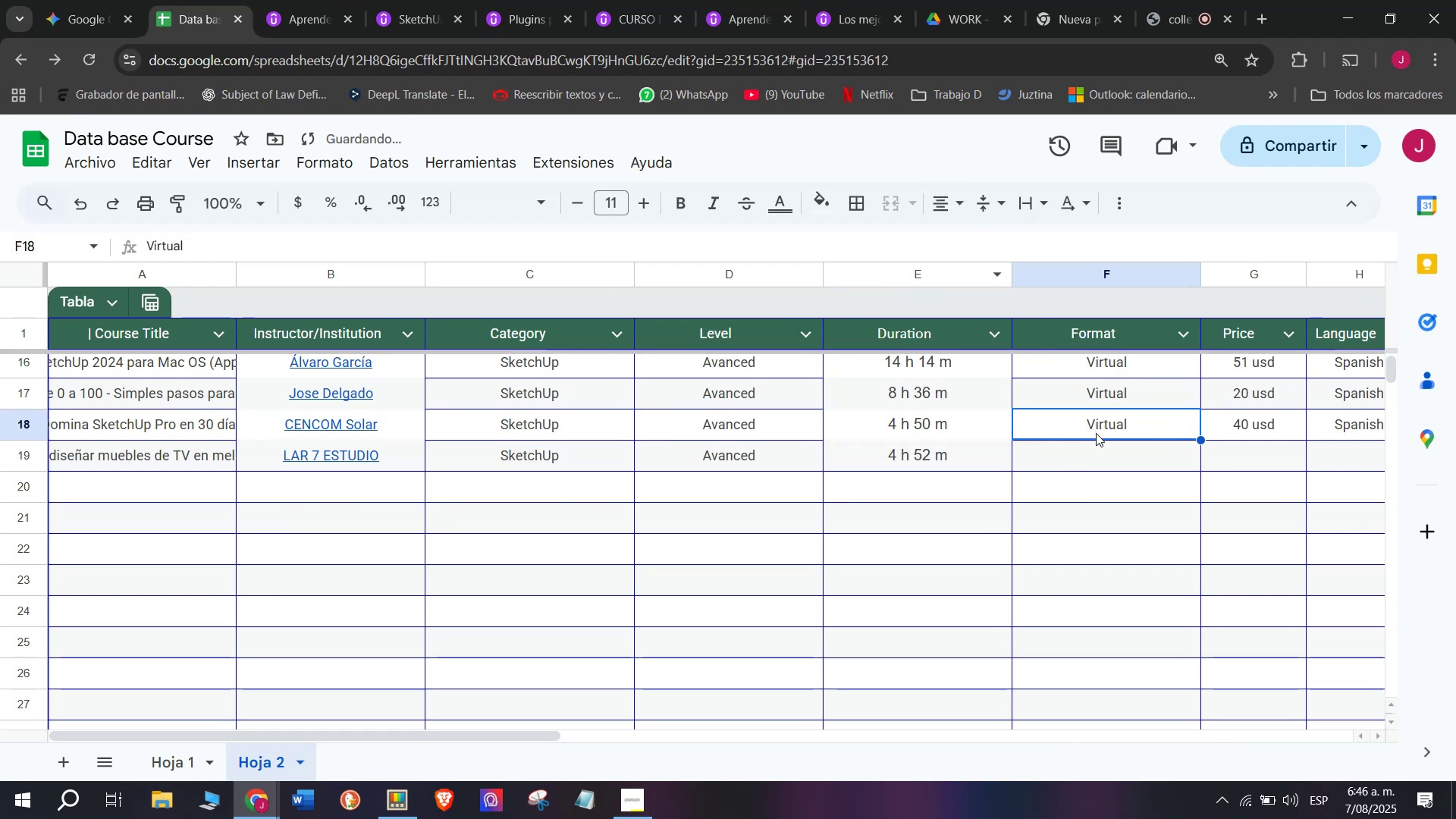 
key(Control+ControlLeft)
 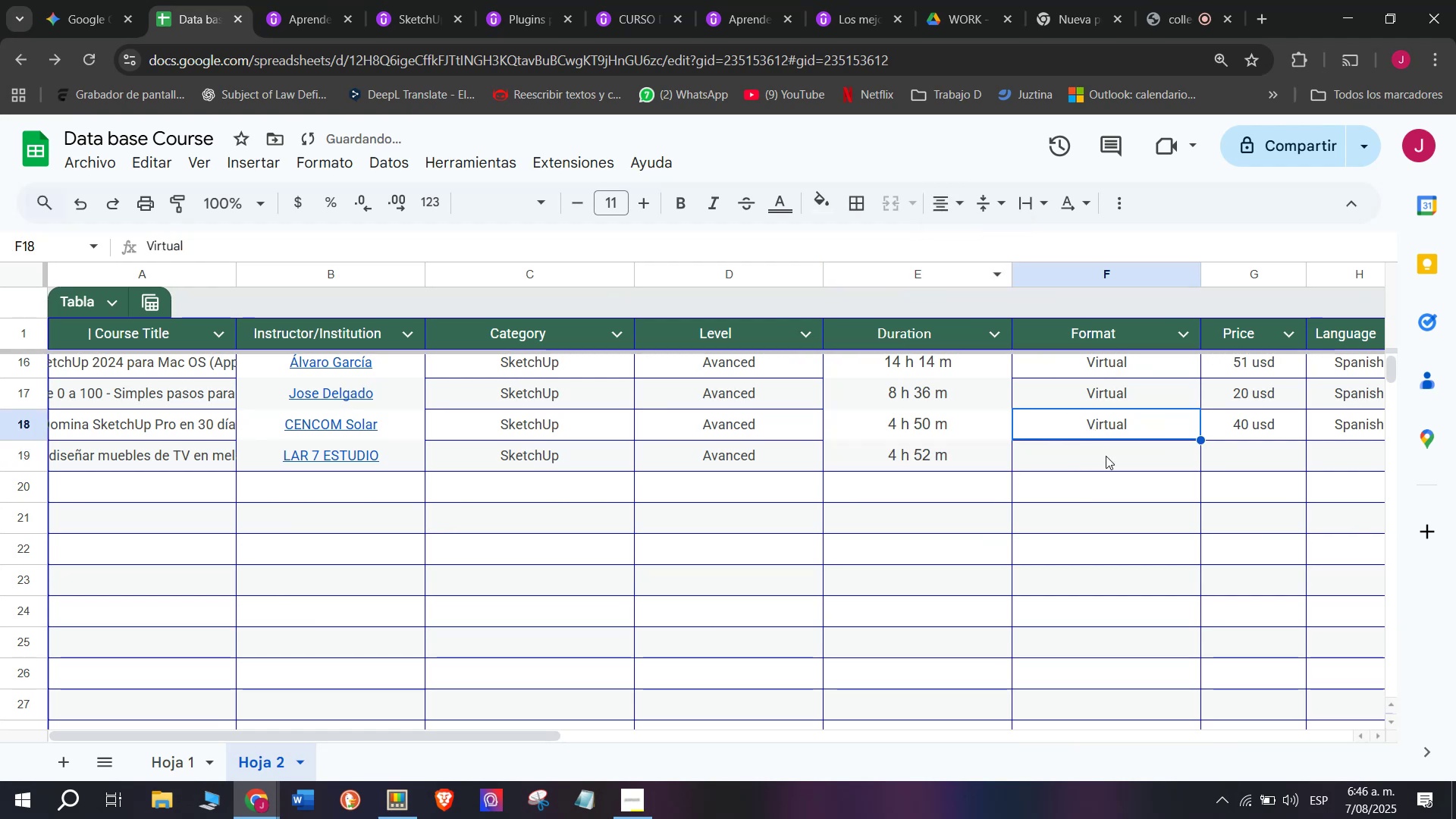 
key(Break)
 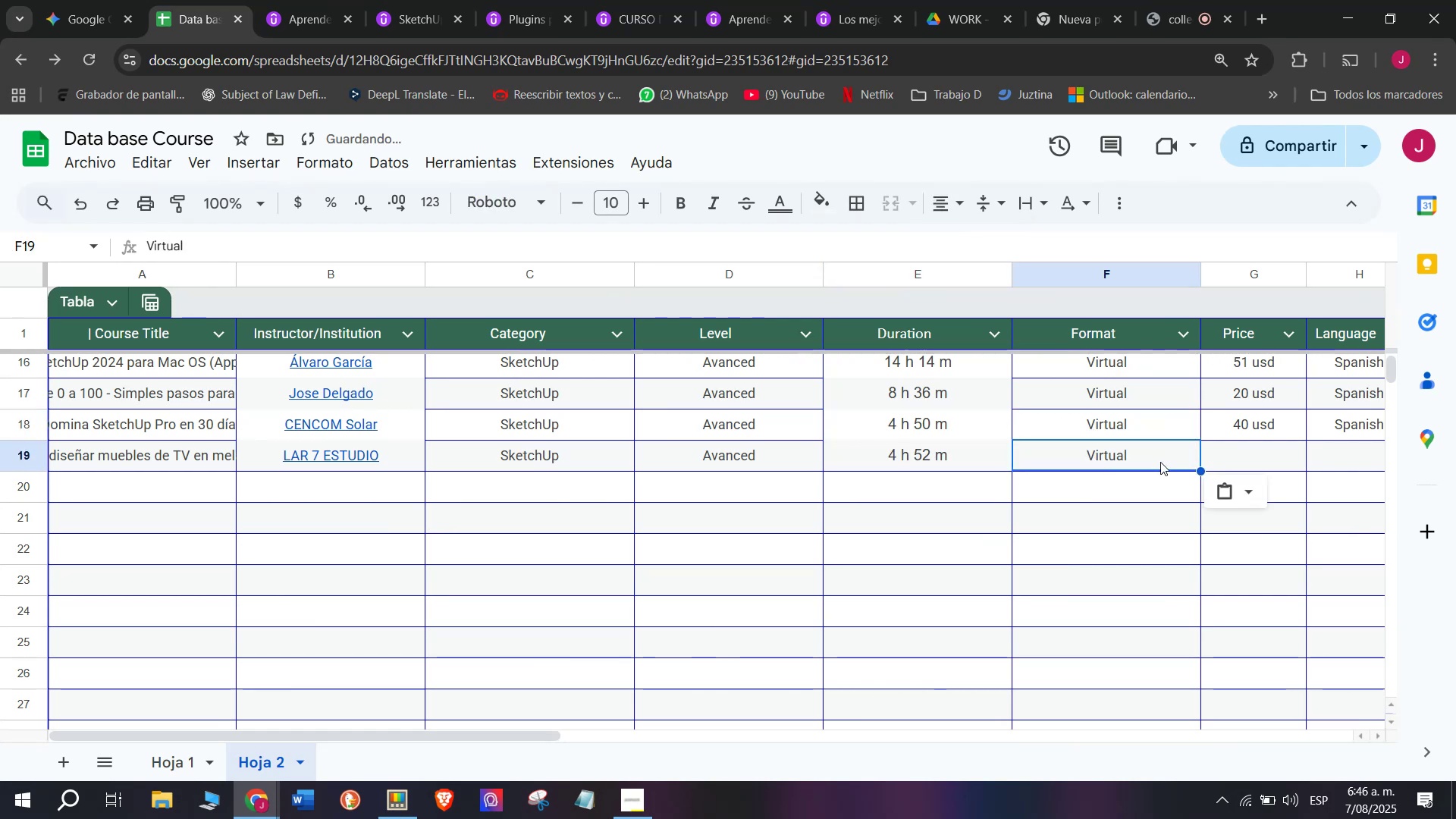 
key(Control+C)
 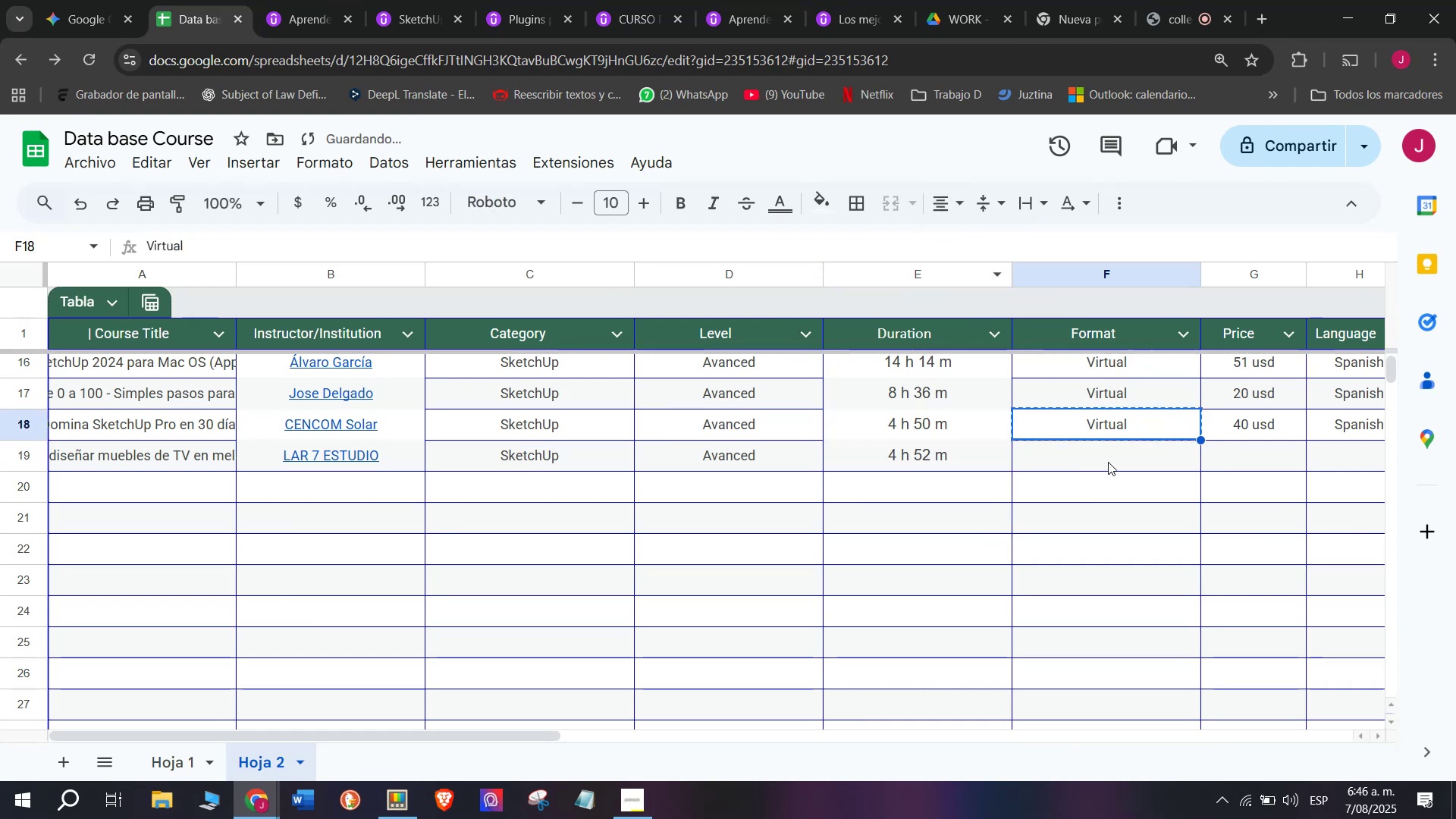 
double_click([1108, 462])
 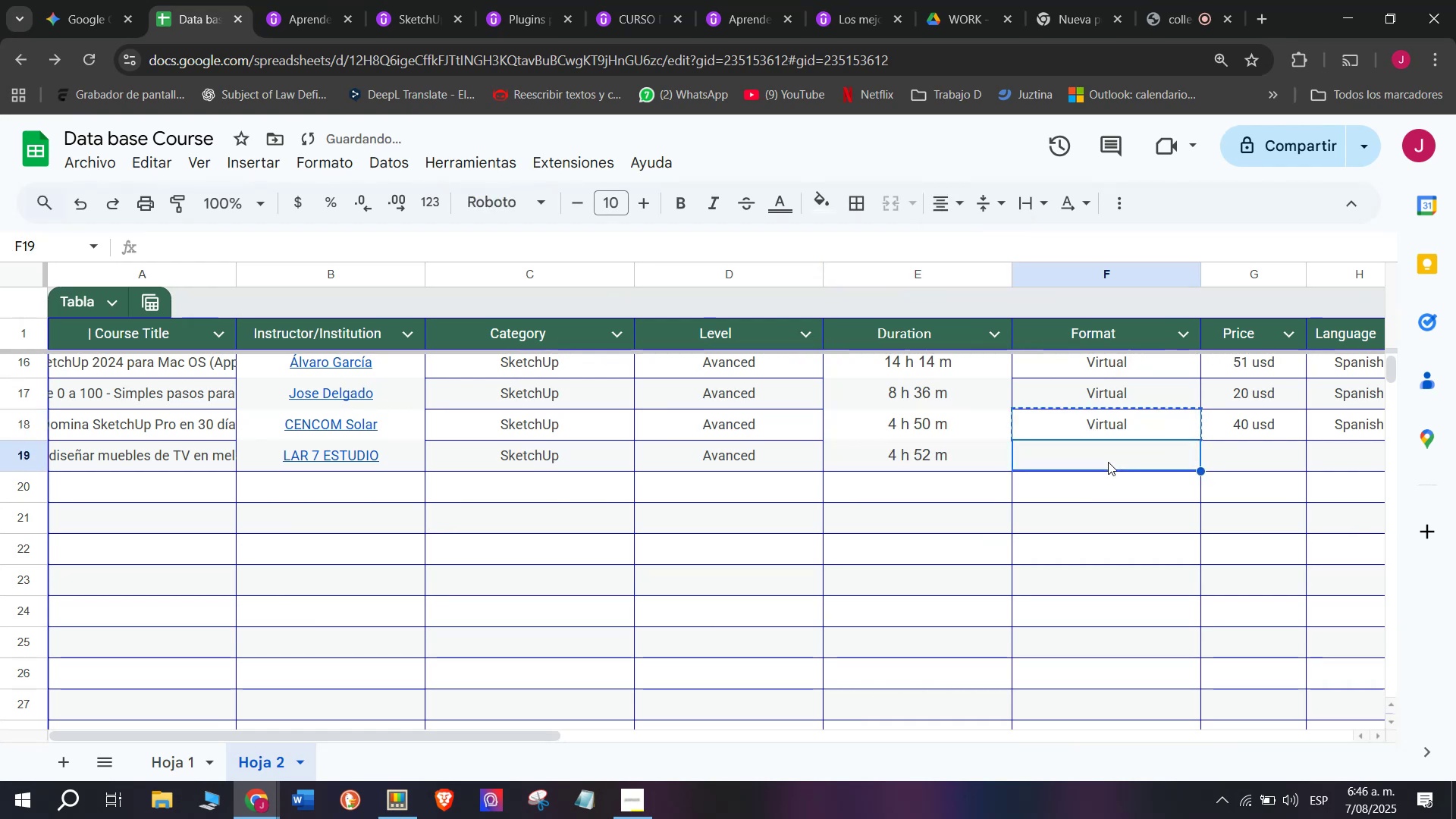 
key(Control+ControlLeft)
 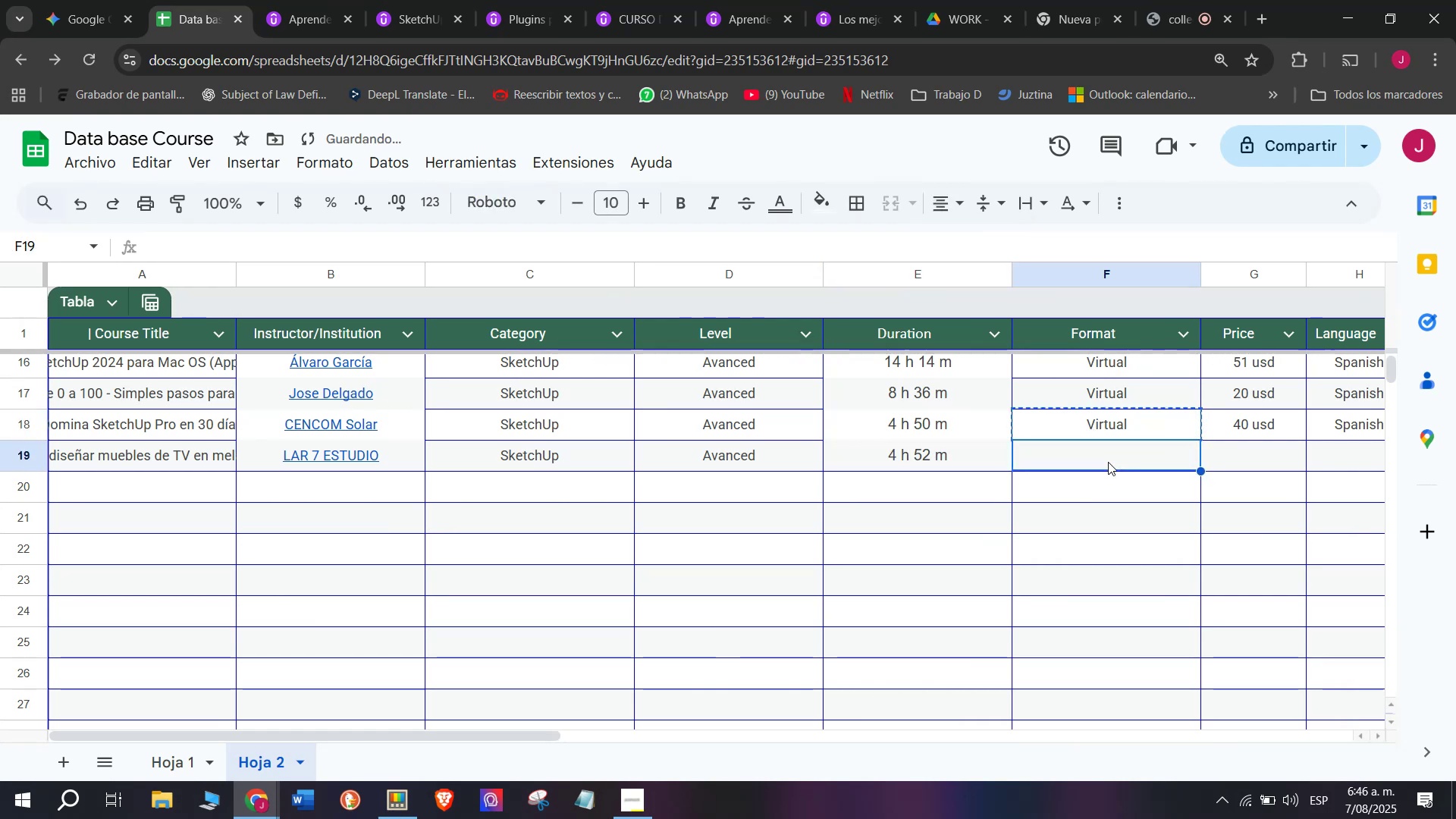 
key(Z)
 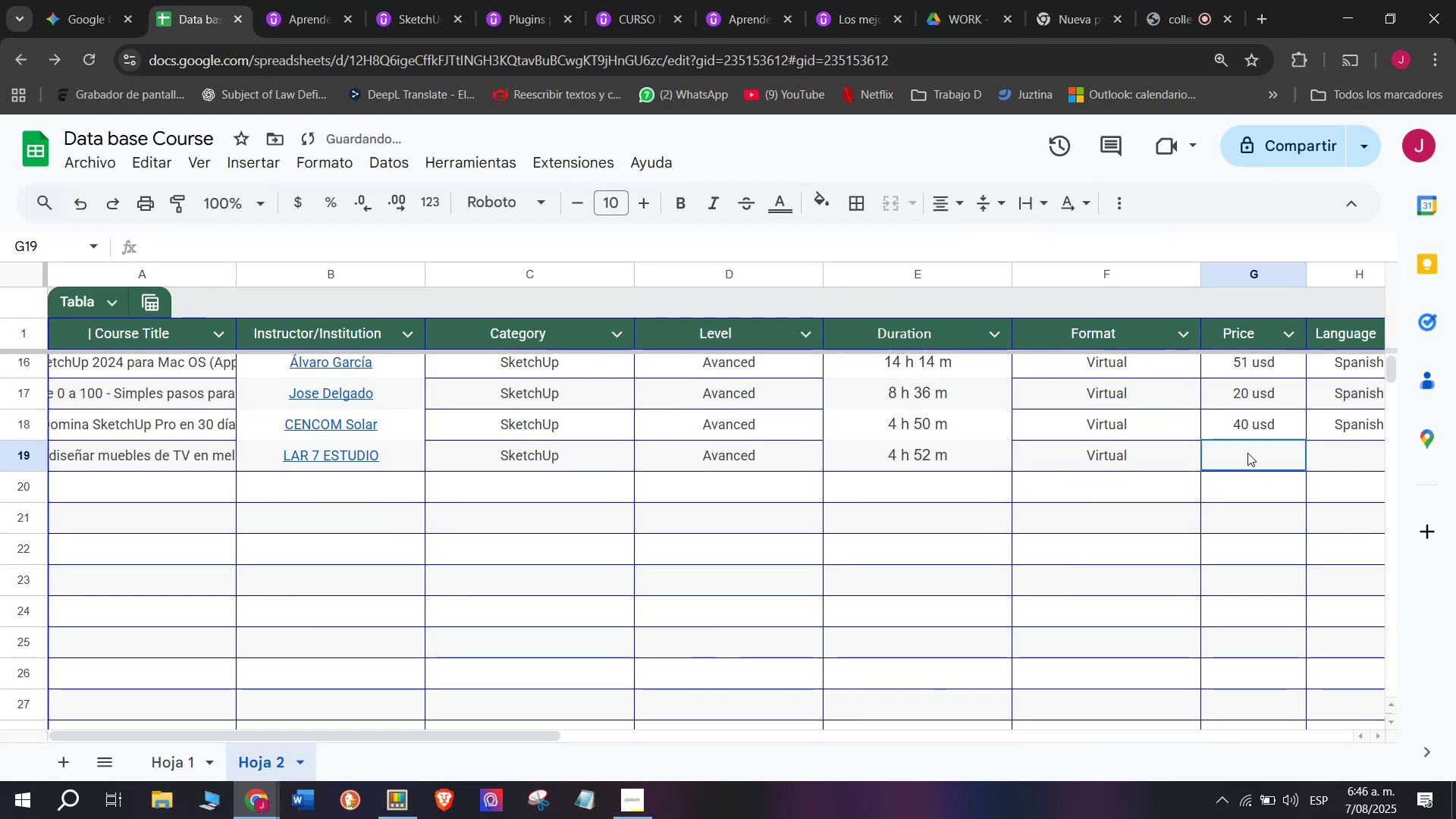 
key(Control+V)
 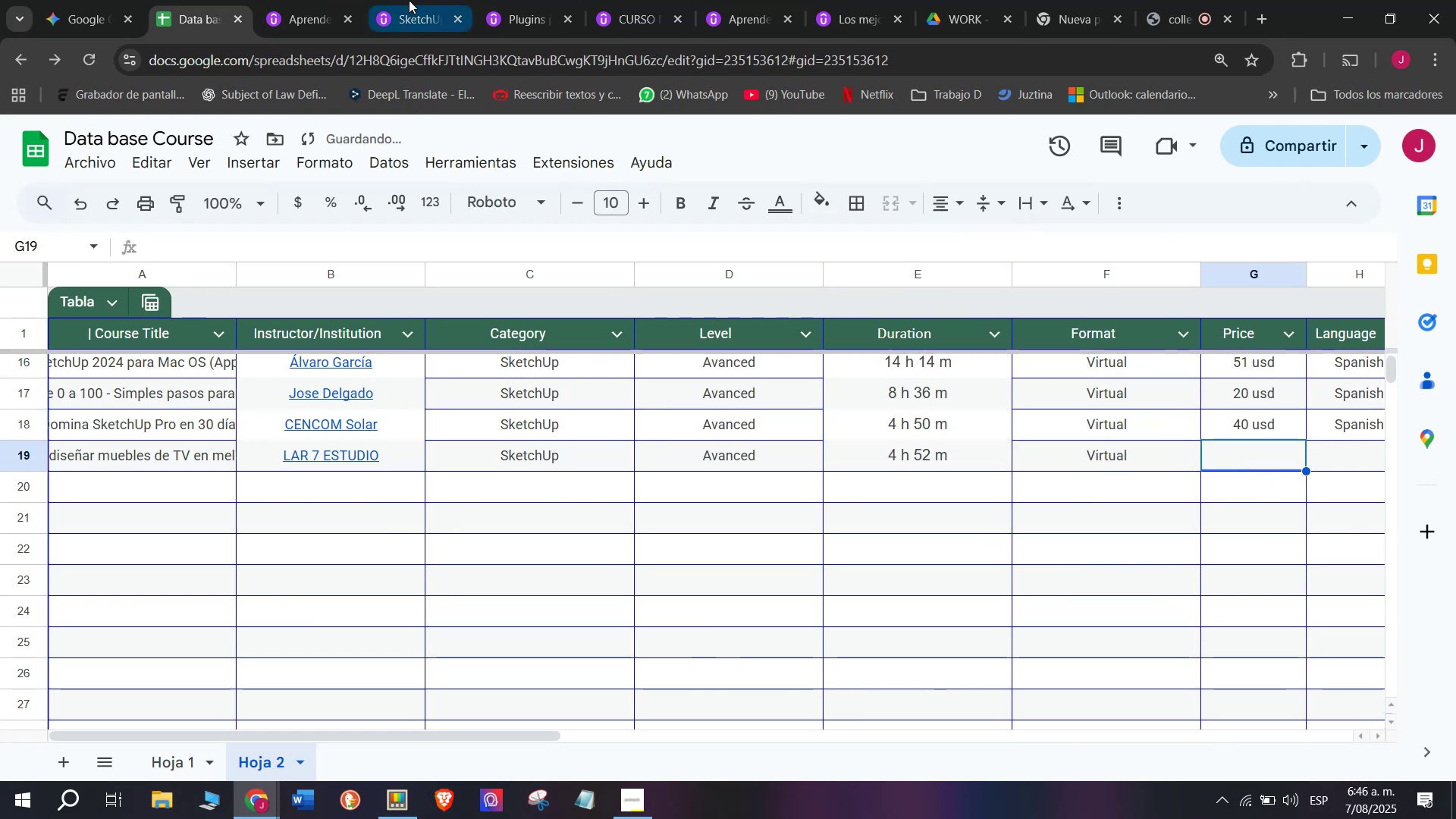 
left_click([283, 0])
 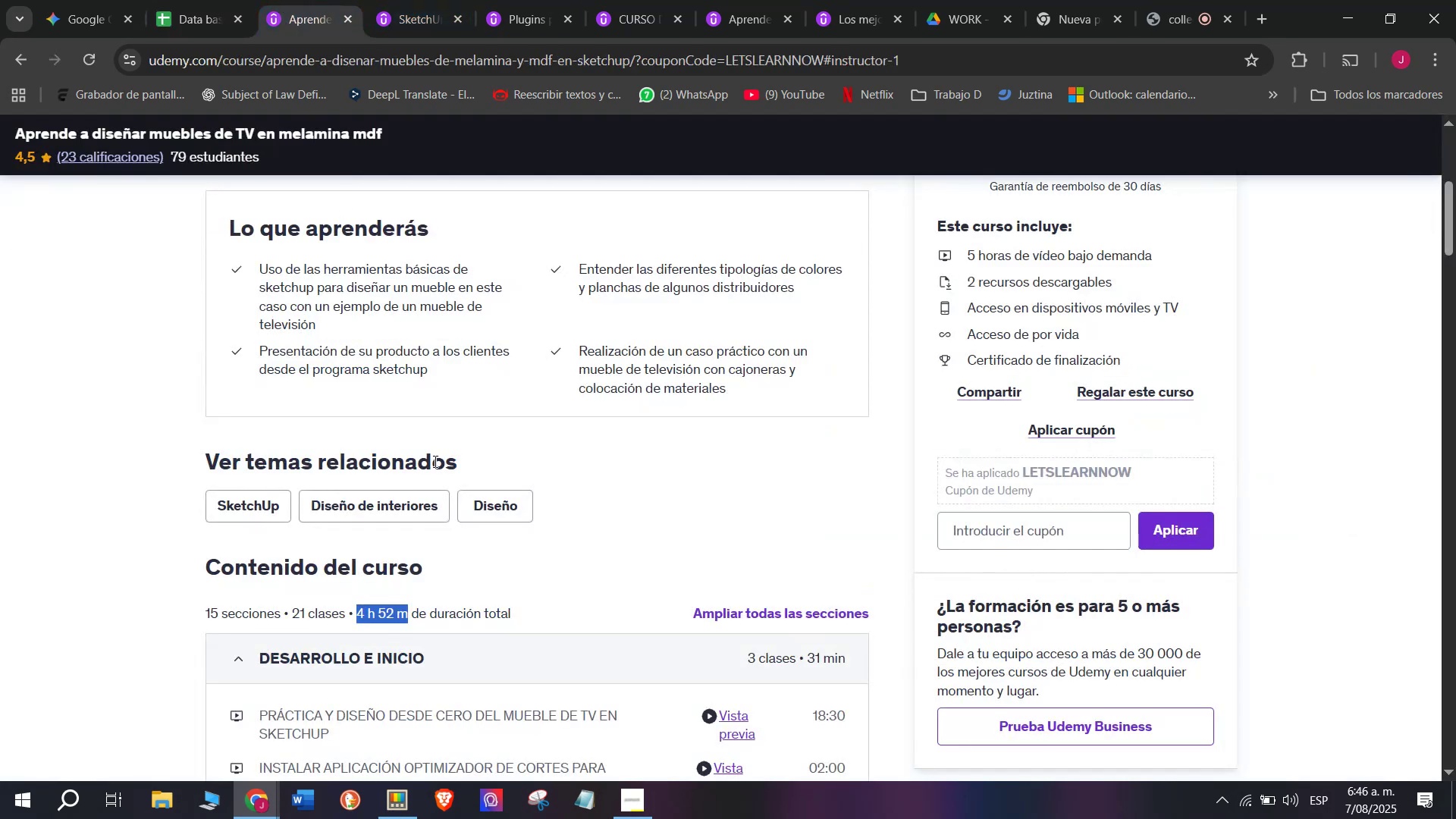 
scroll: coordinate [434, 461], scroll_direction: up, amount: 2.0
 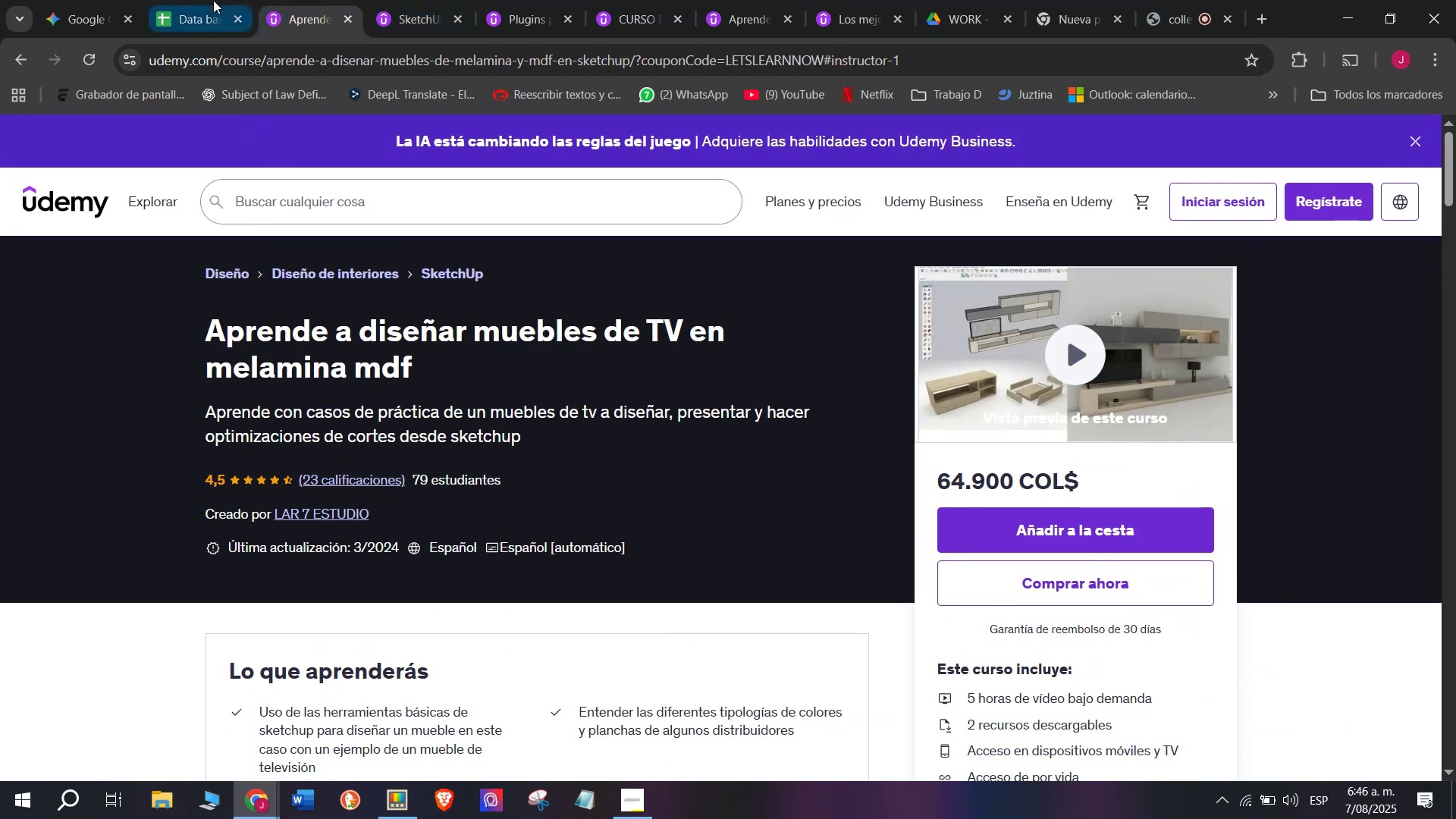 
left_click([199, 0])
 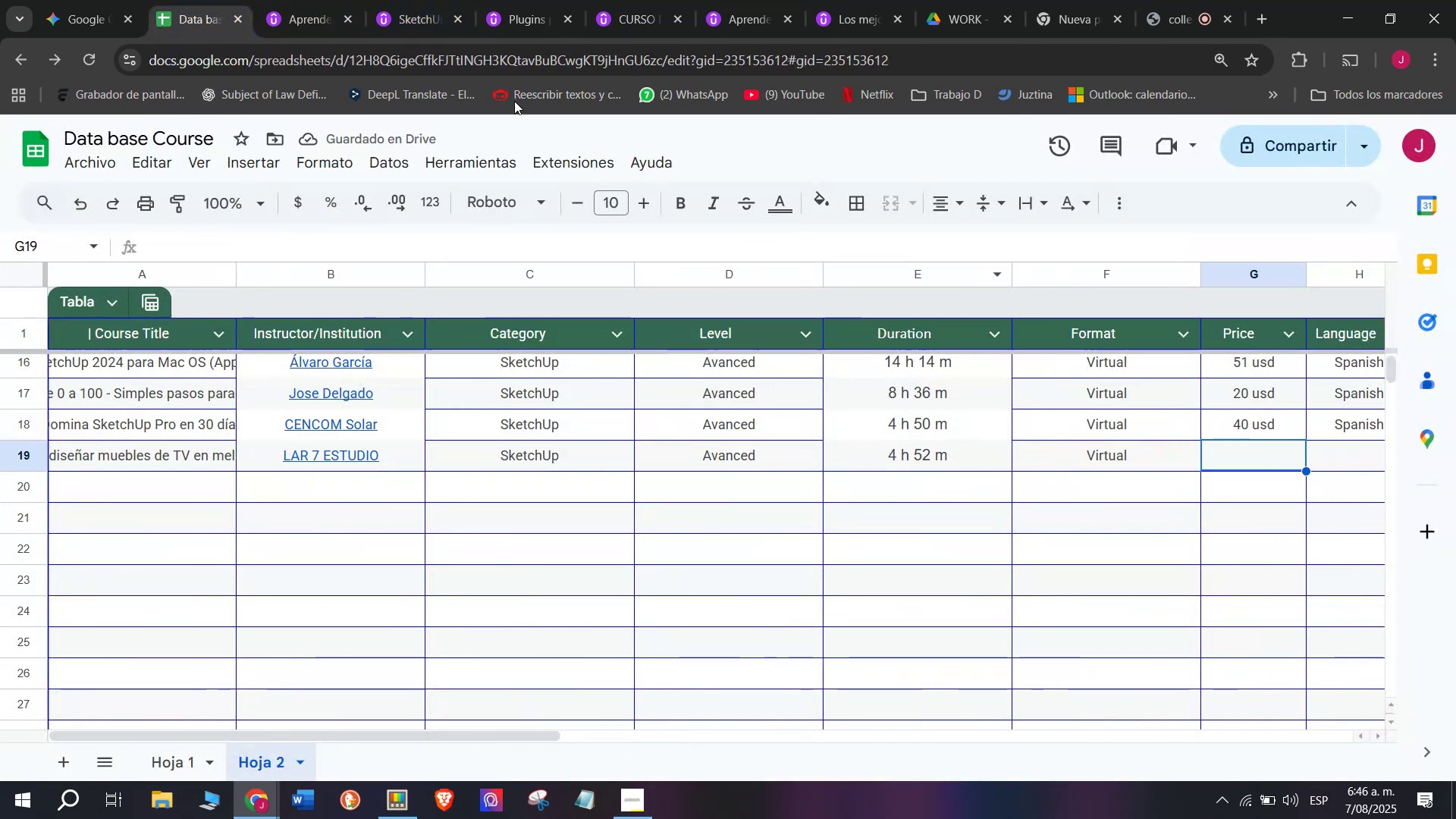 
left_click([315, 0])
 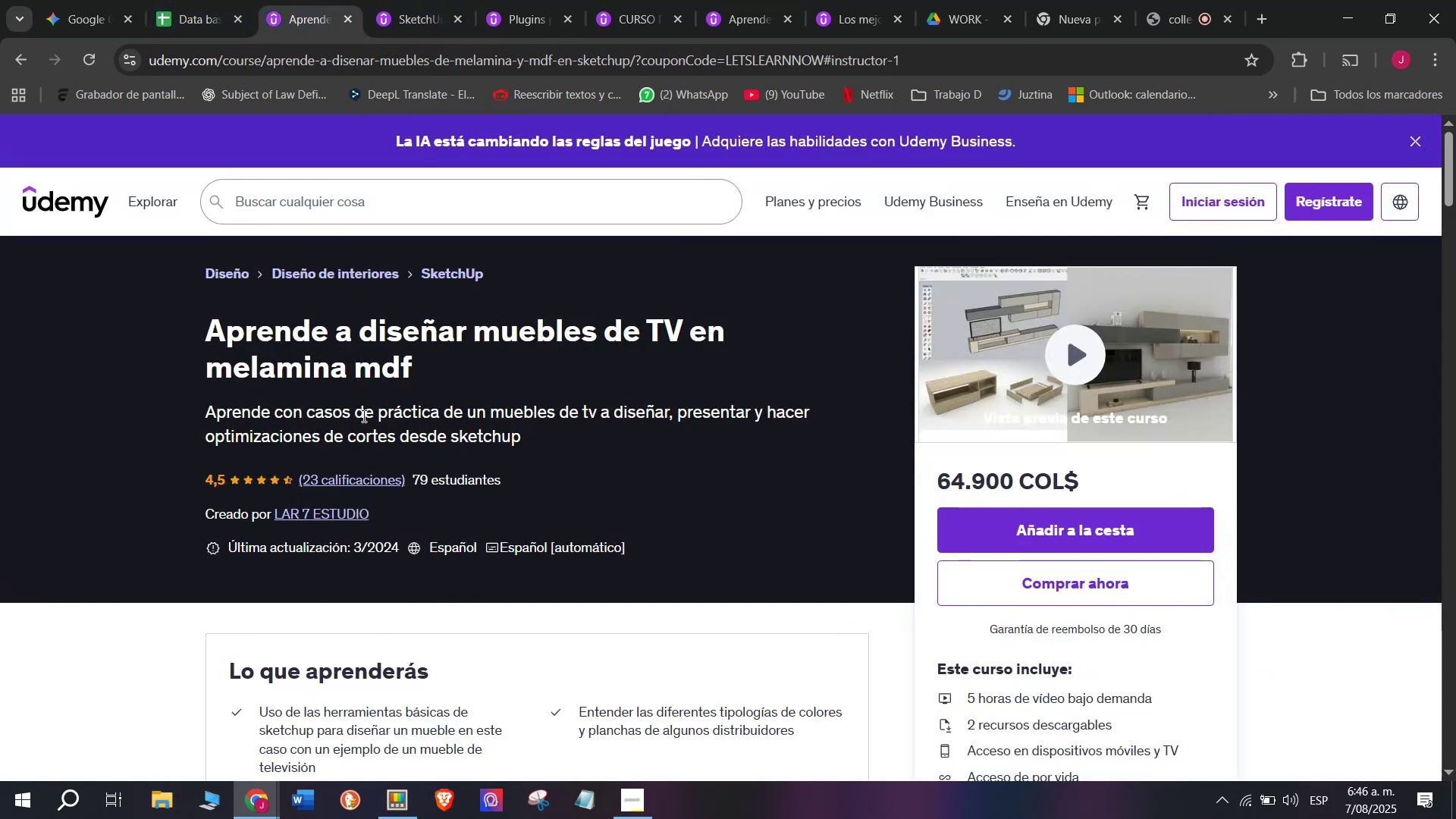 
scroll: coordinate [362, 416], scroll_direction: down, amount: 2.0
 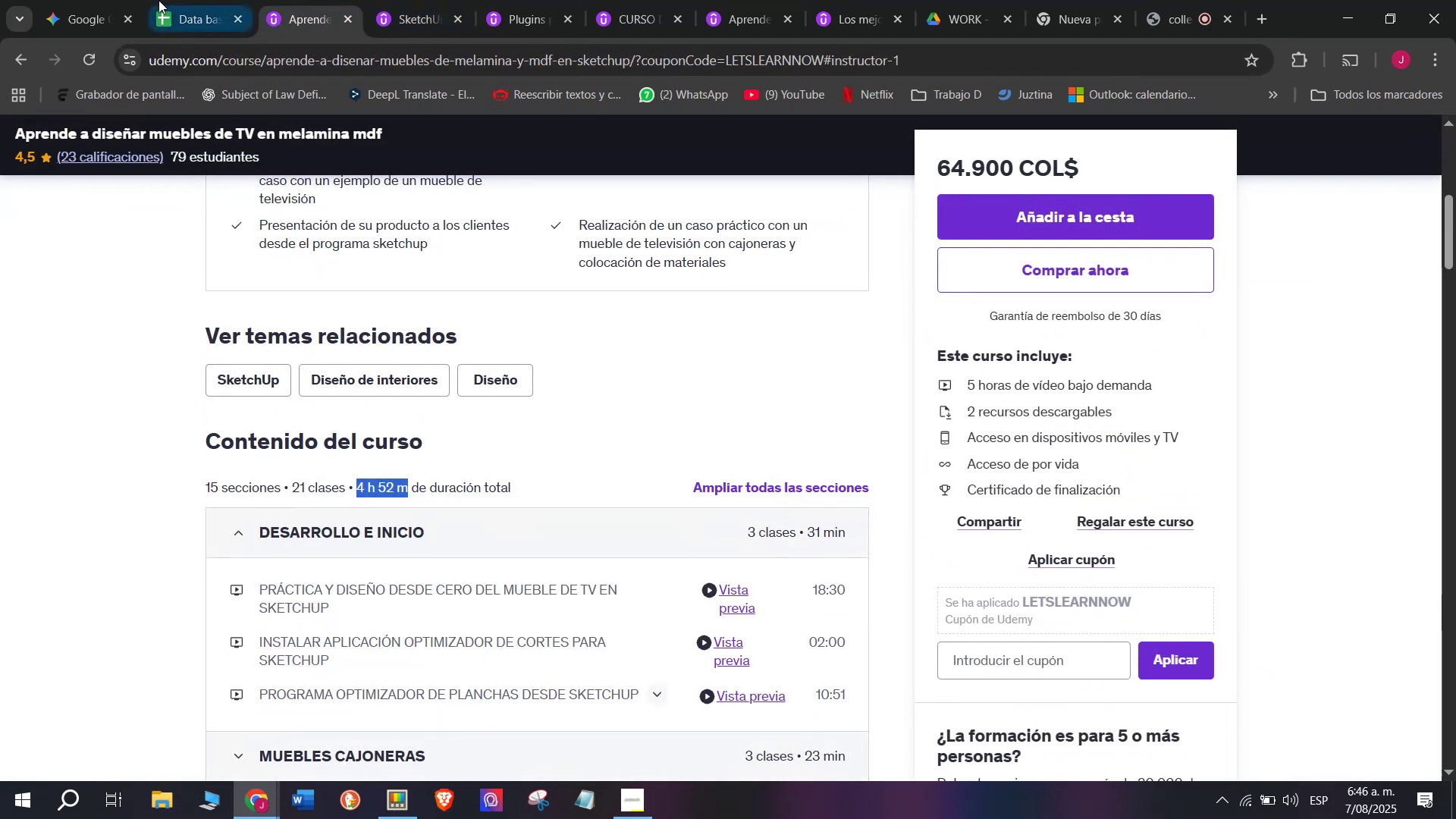 
left_click([158, 0])
 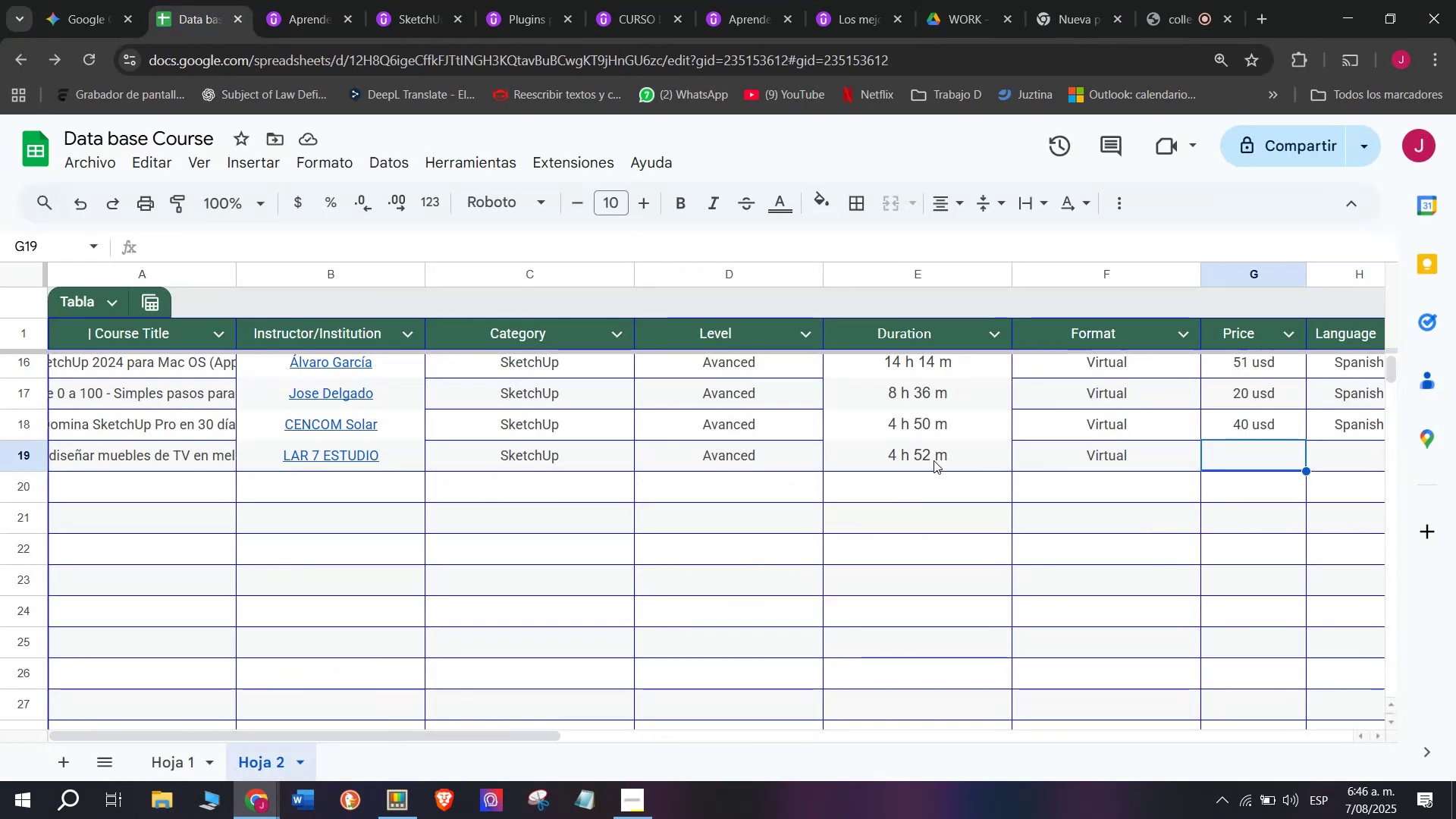 
type(15 usd)
 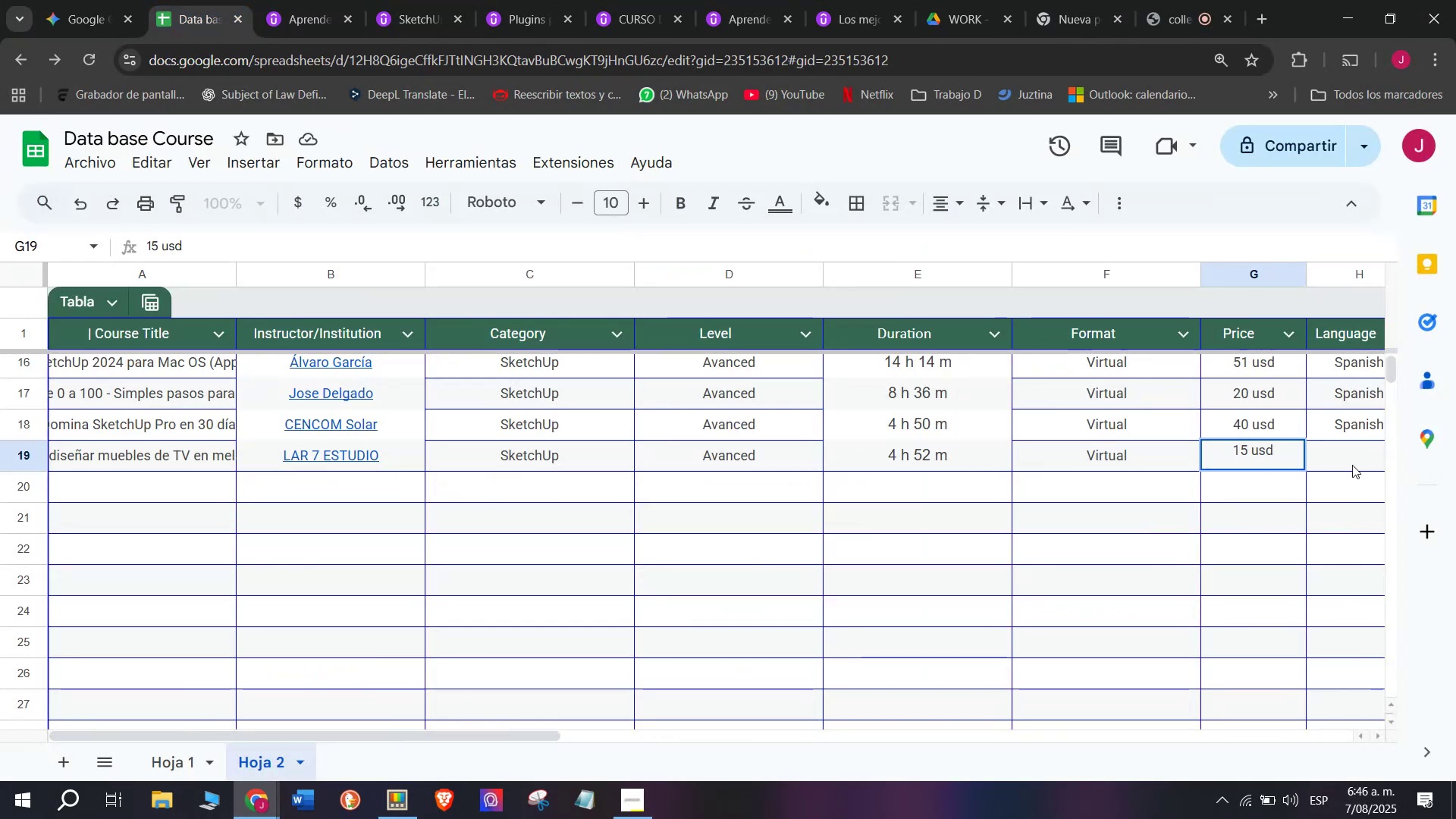 
left_click([1351, 461])
 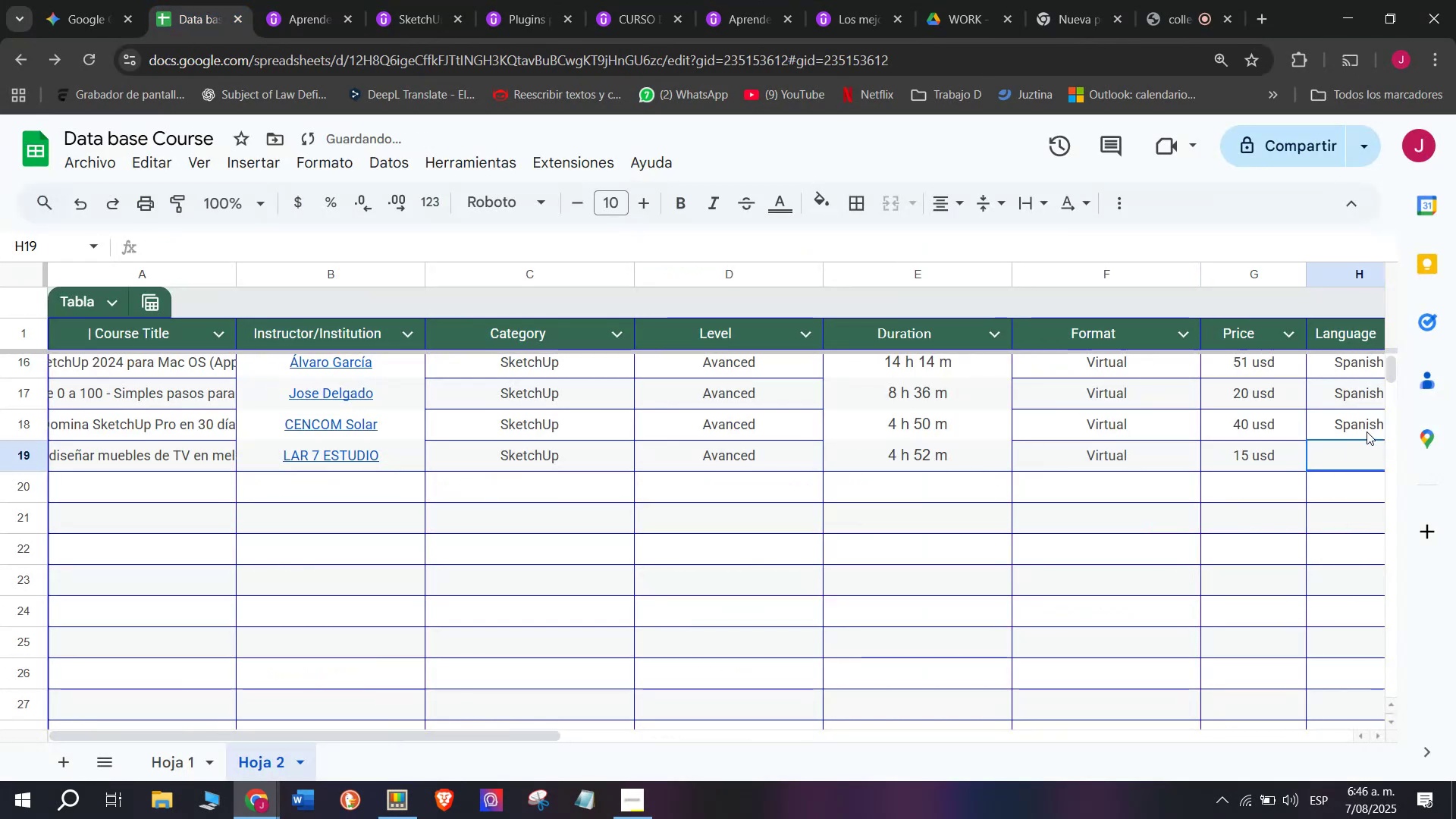 
left_click([1367, 428])
 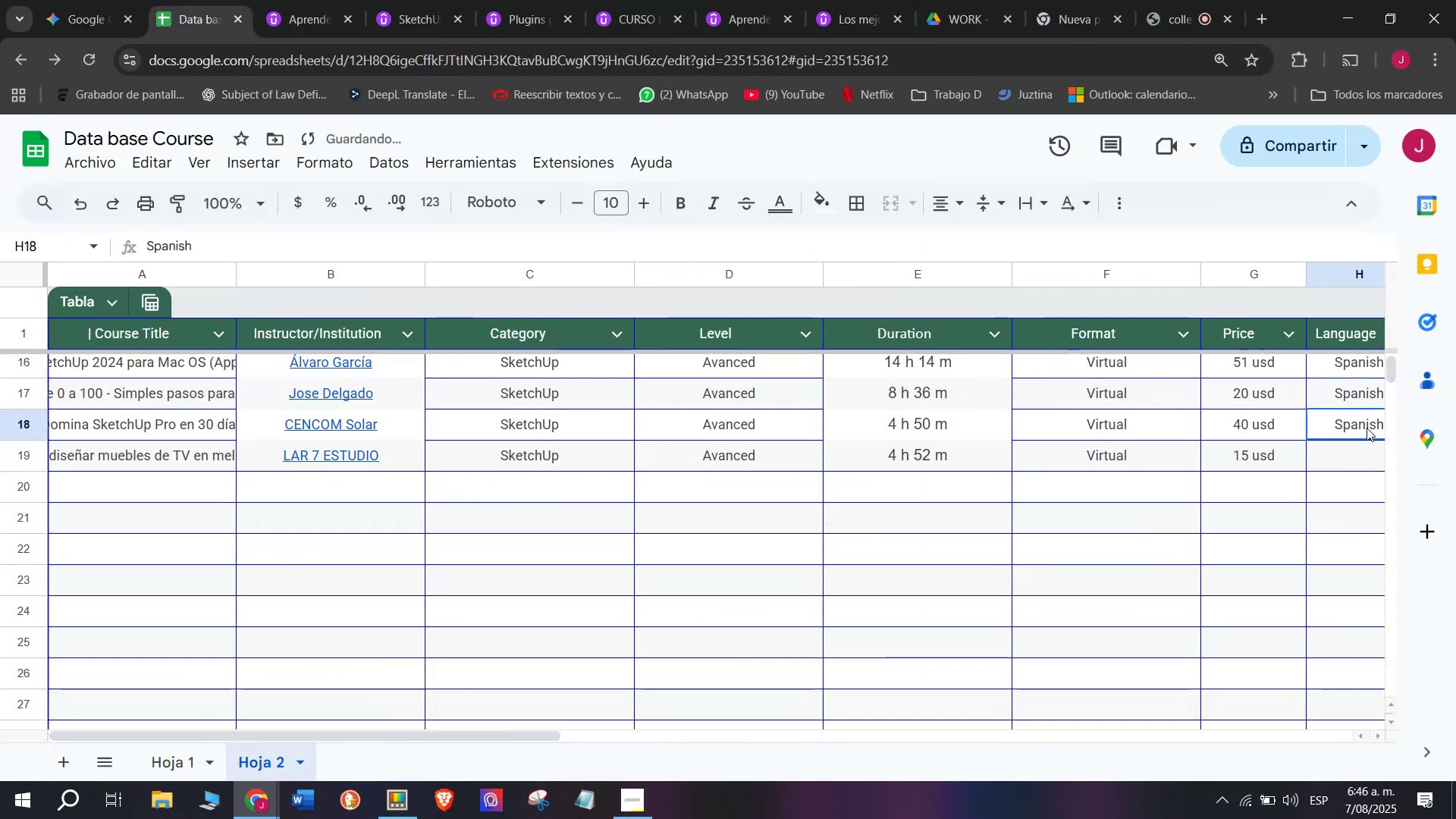 
key(Control+ControlLeft)
 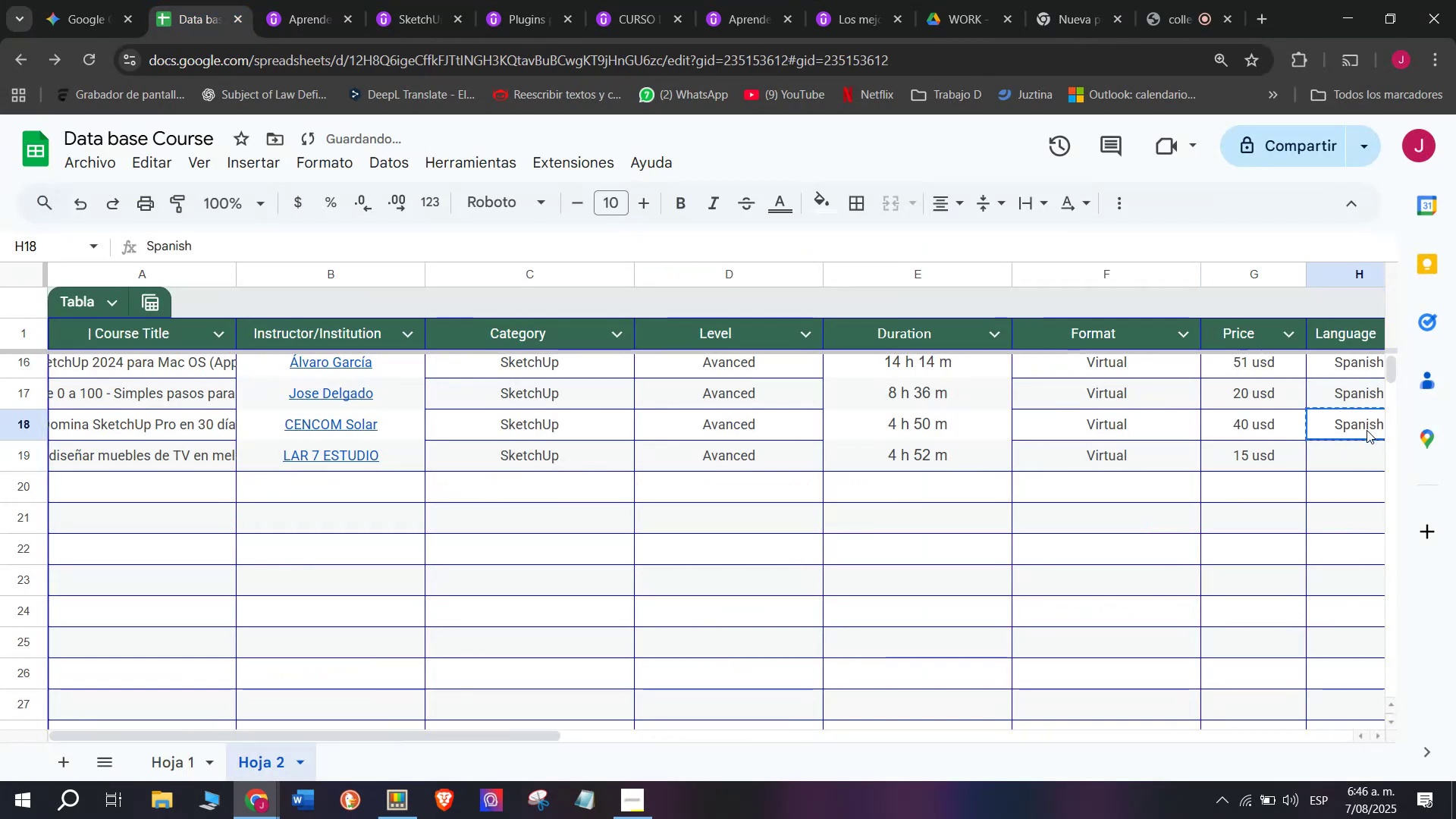 
key(Break)
 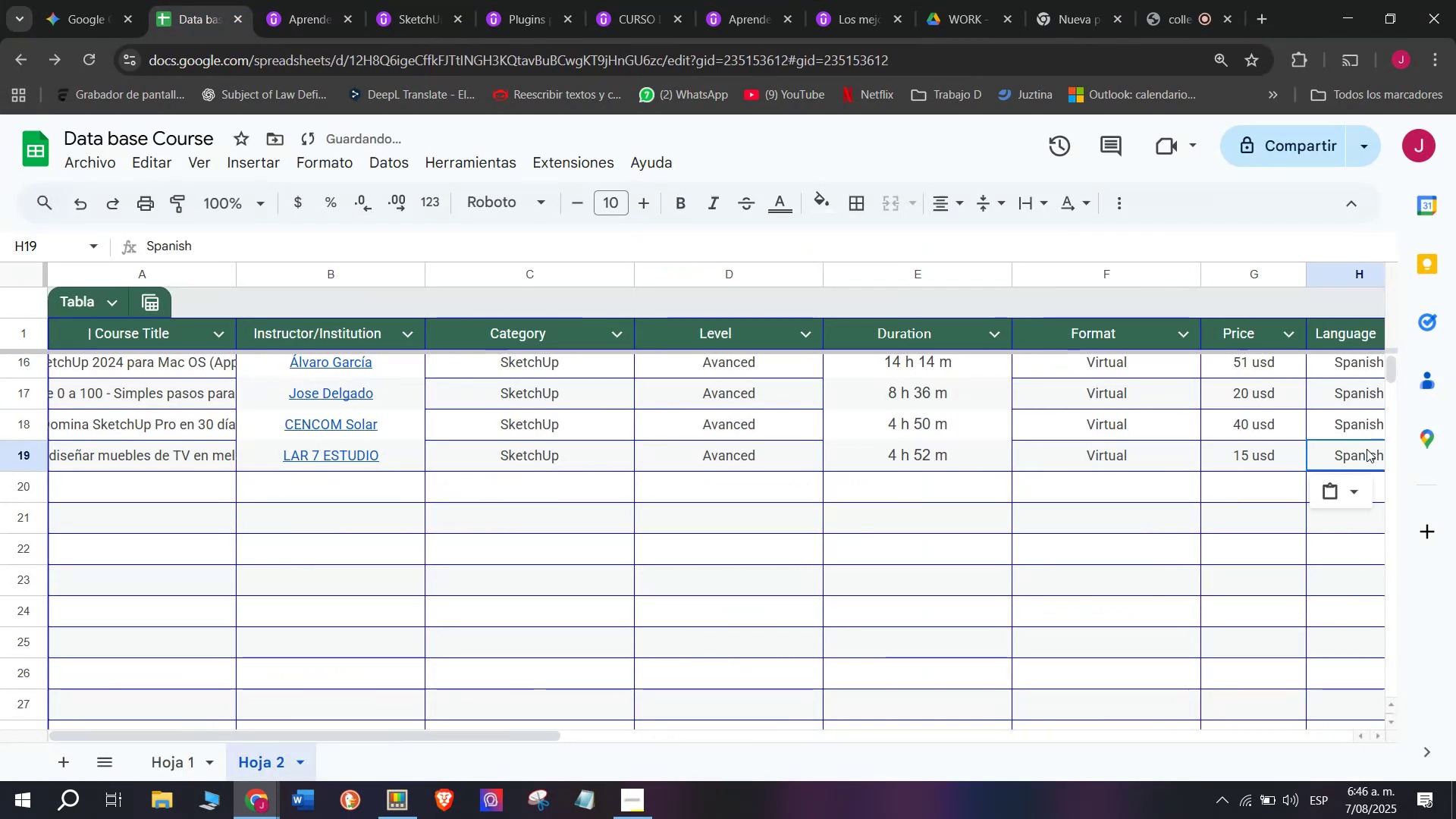 
key(Control+C)
 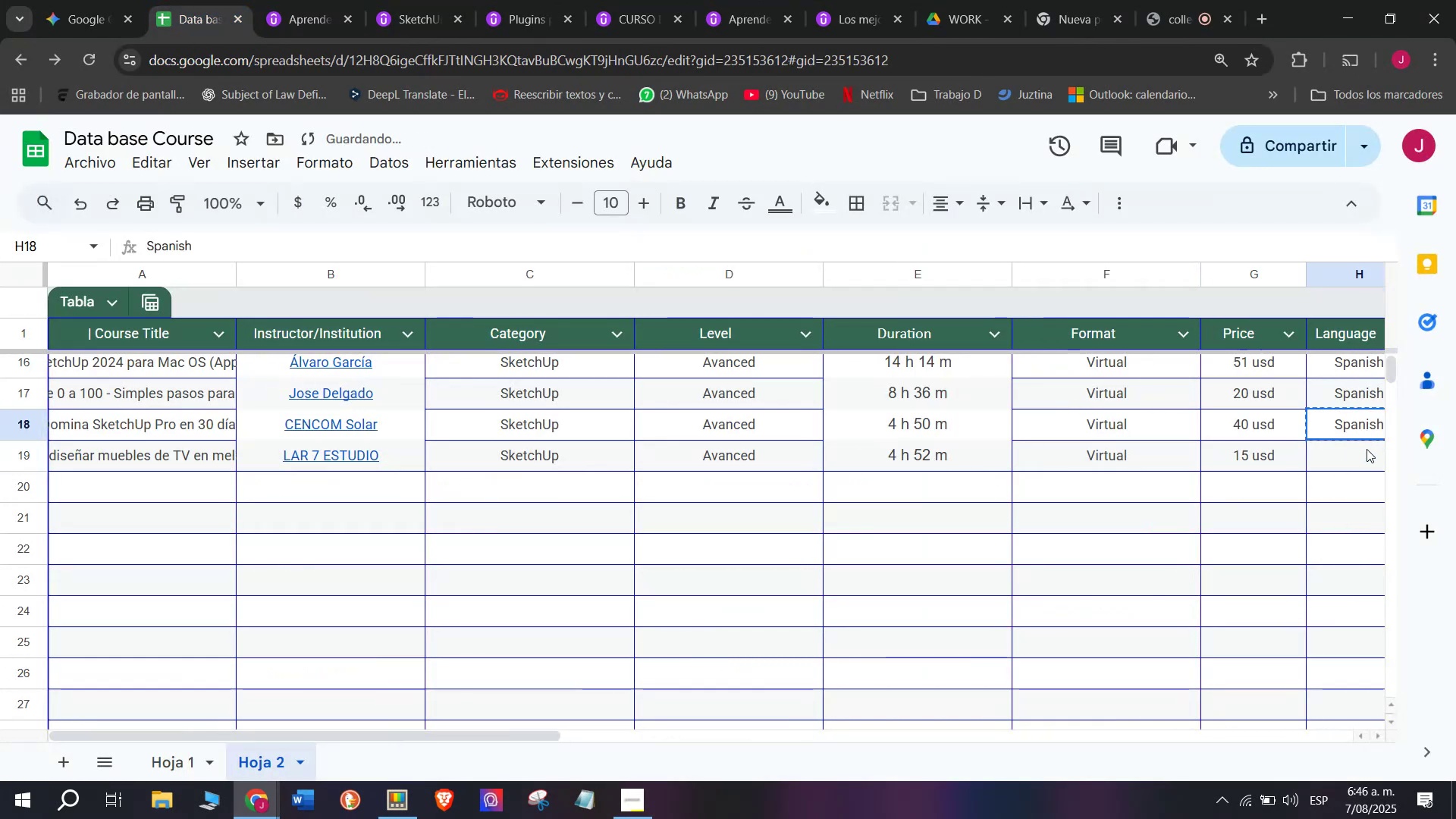 
double_click([1367, 449])
 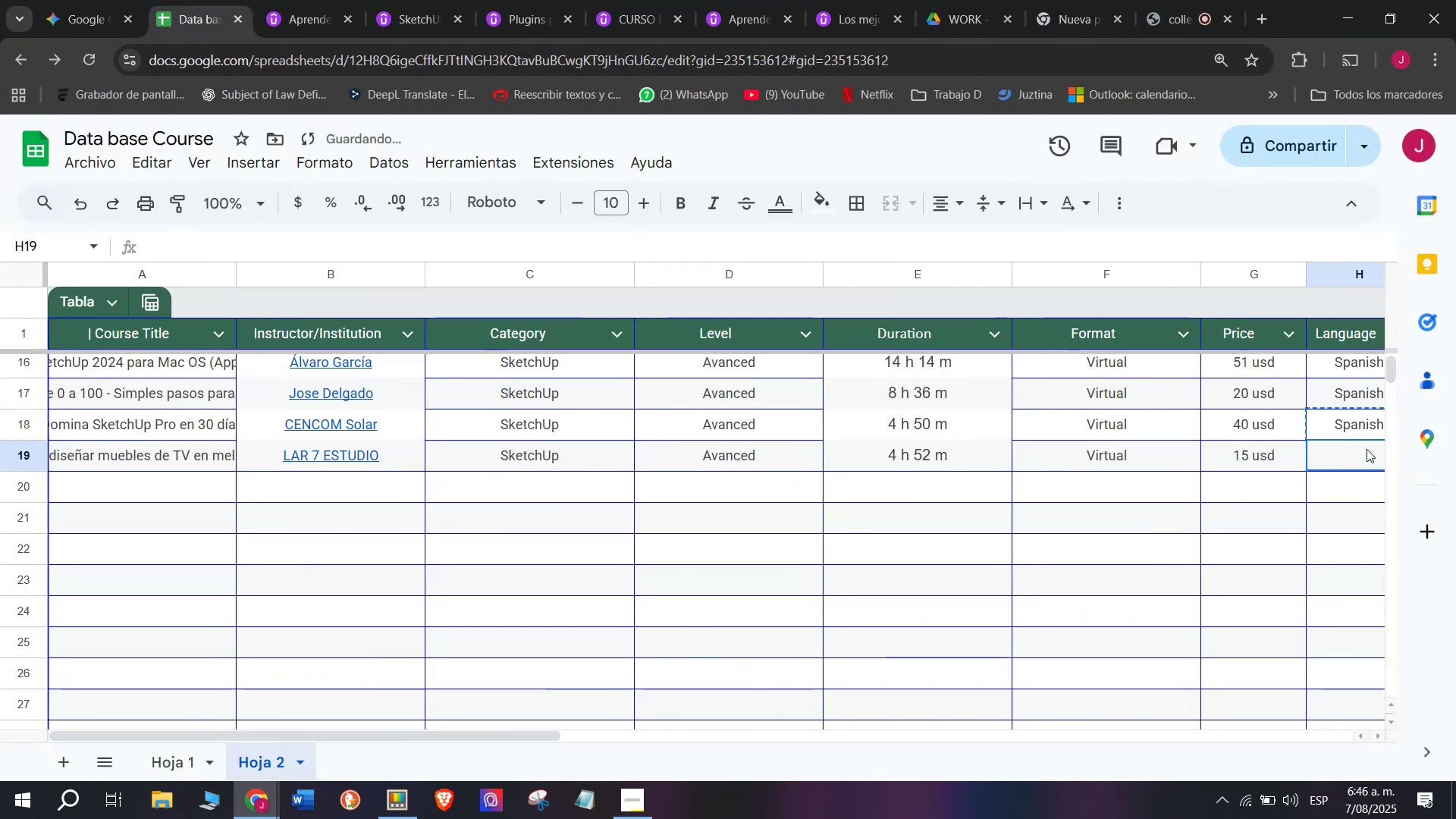 
key(Z)
 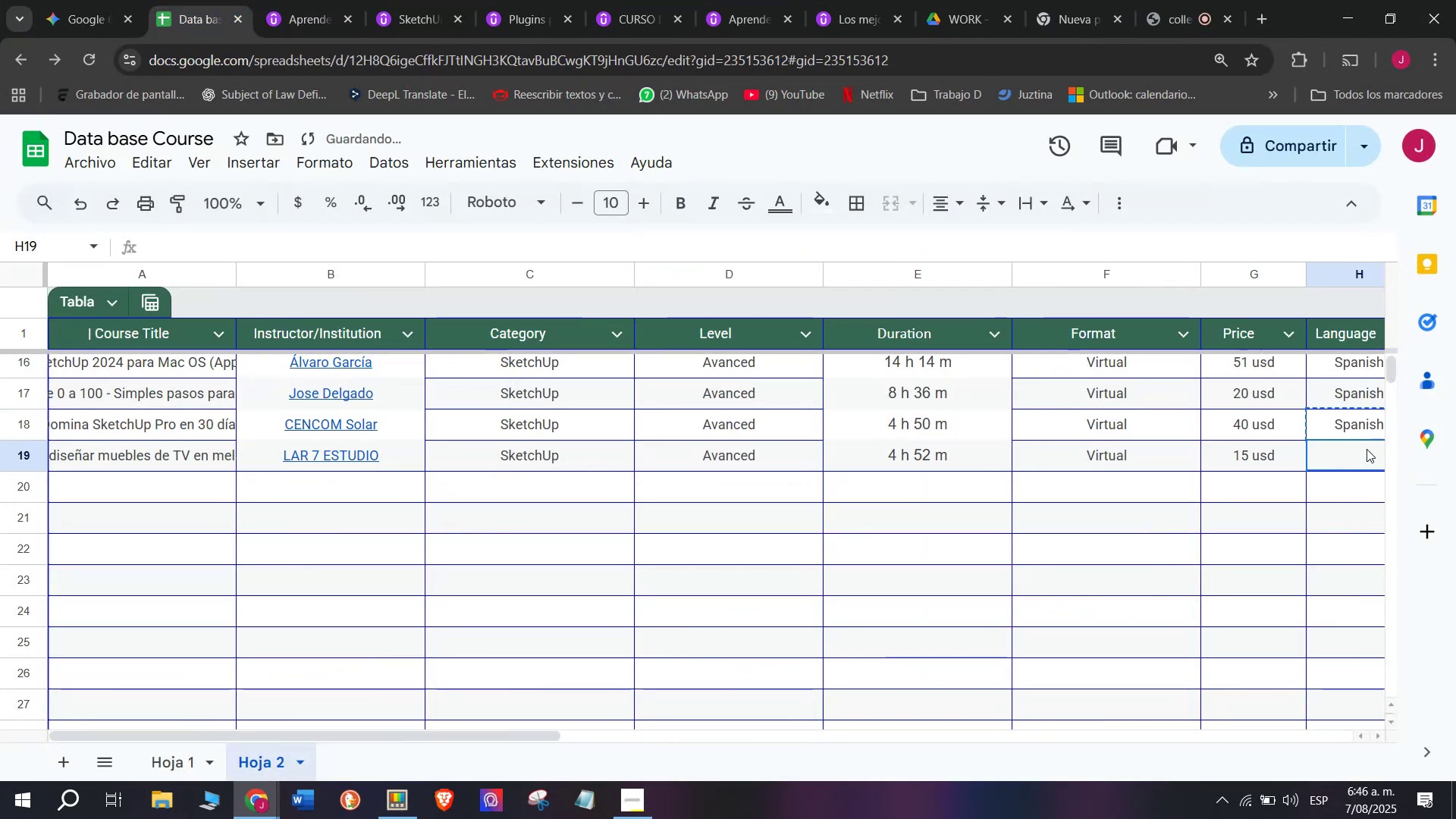 
key(Control+ControlLeft)
 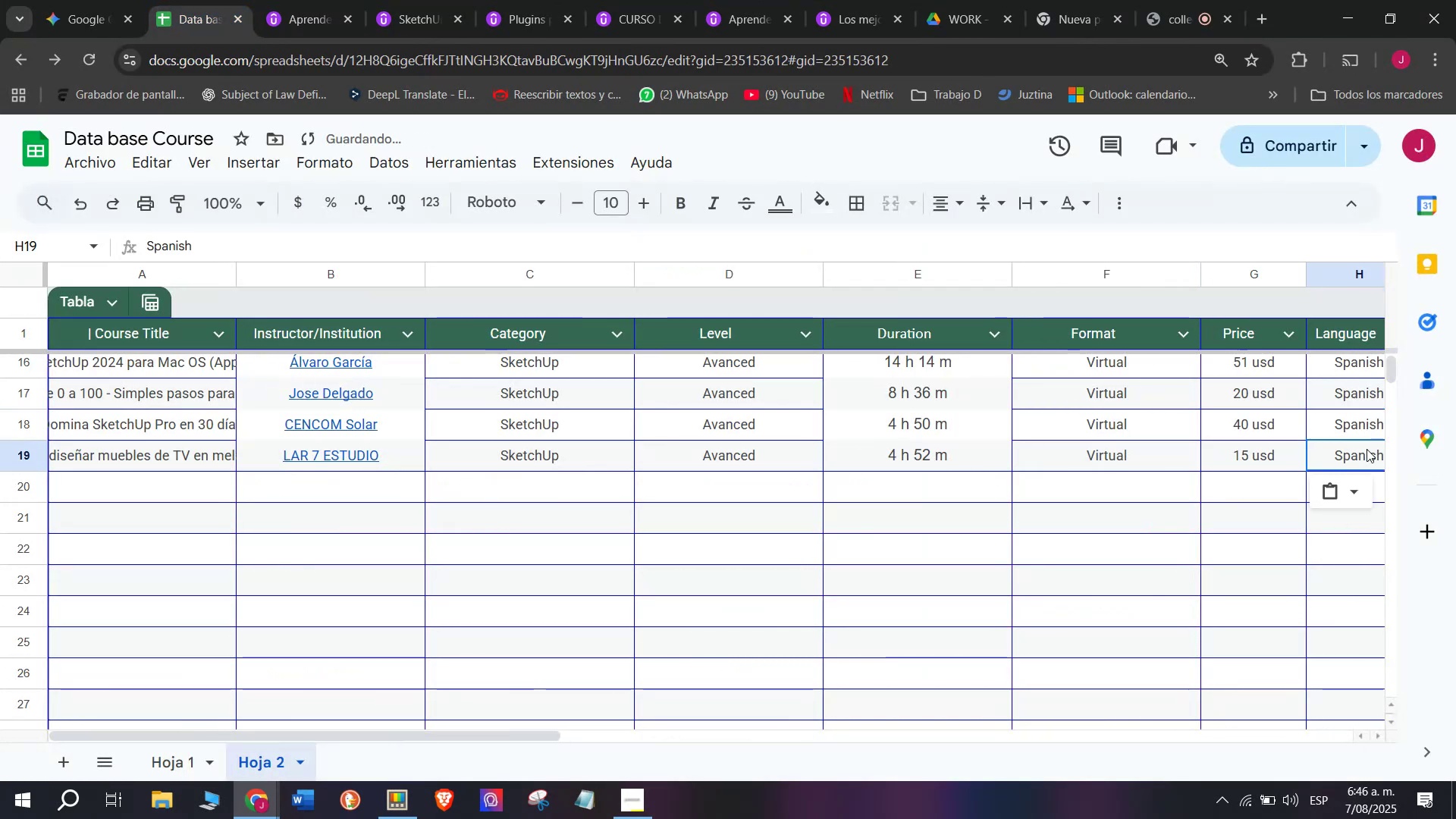 
key(Control+V)
 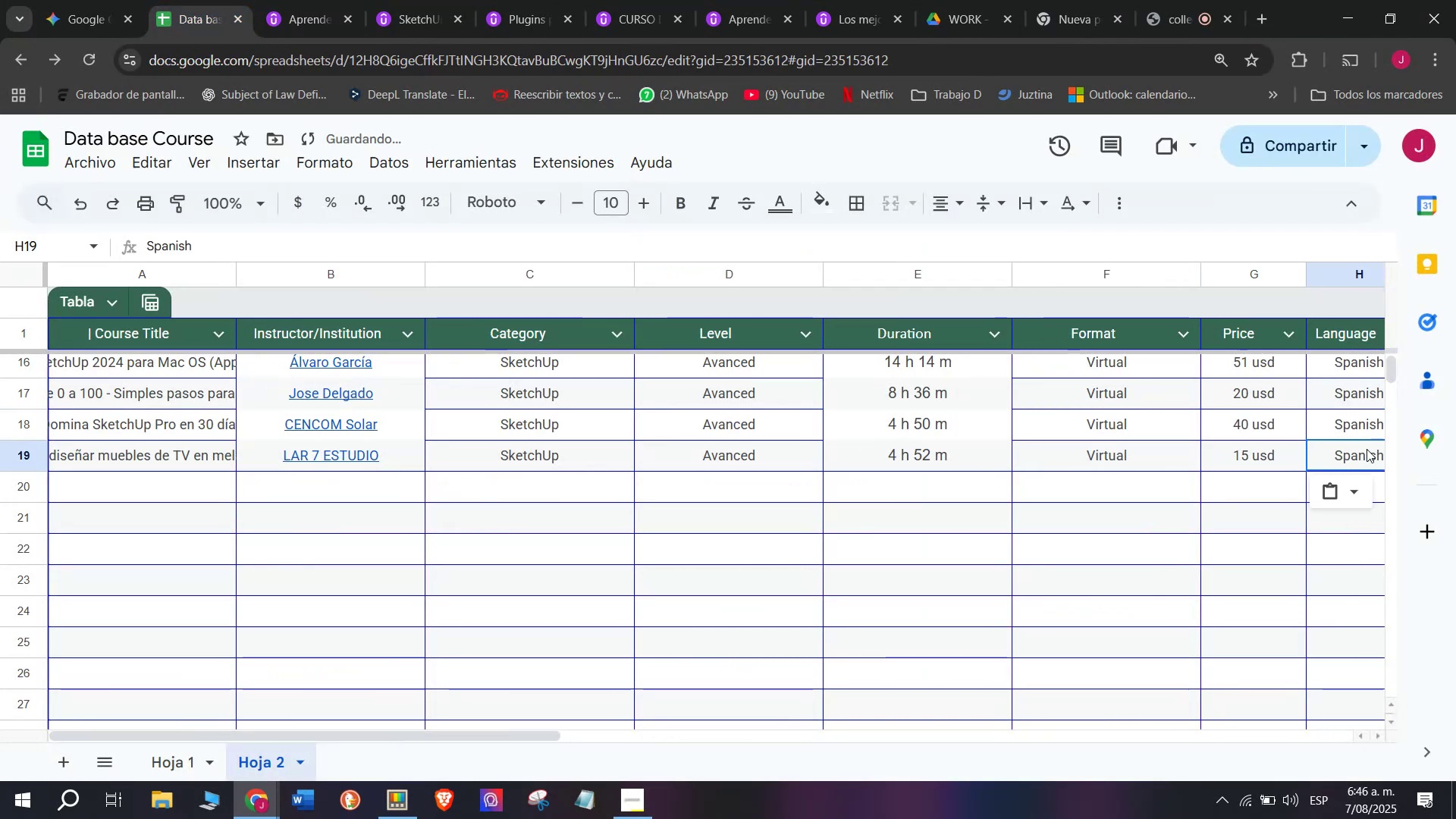 
scroll: coordinate [514, 403], scroll_direction: down, amount: 3.0
 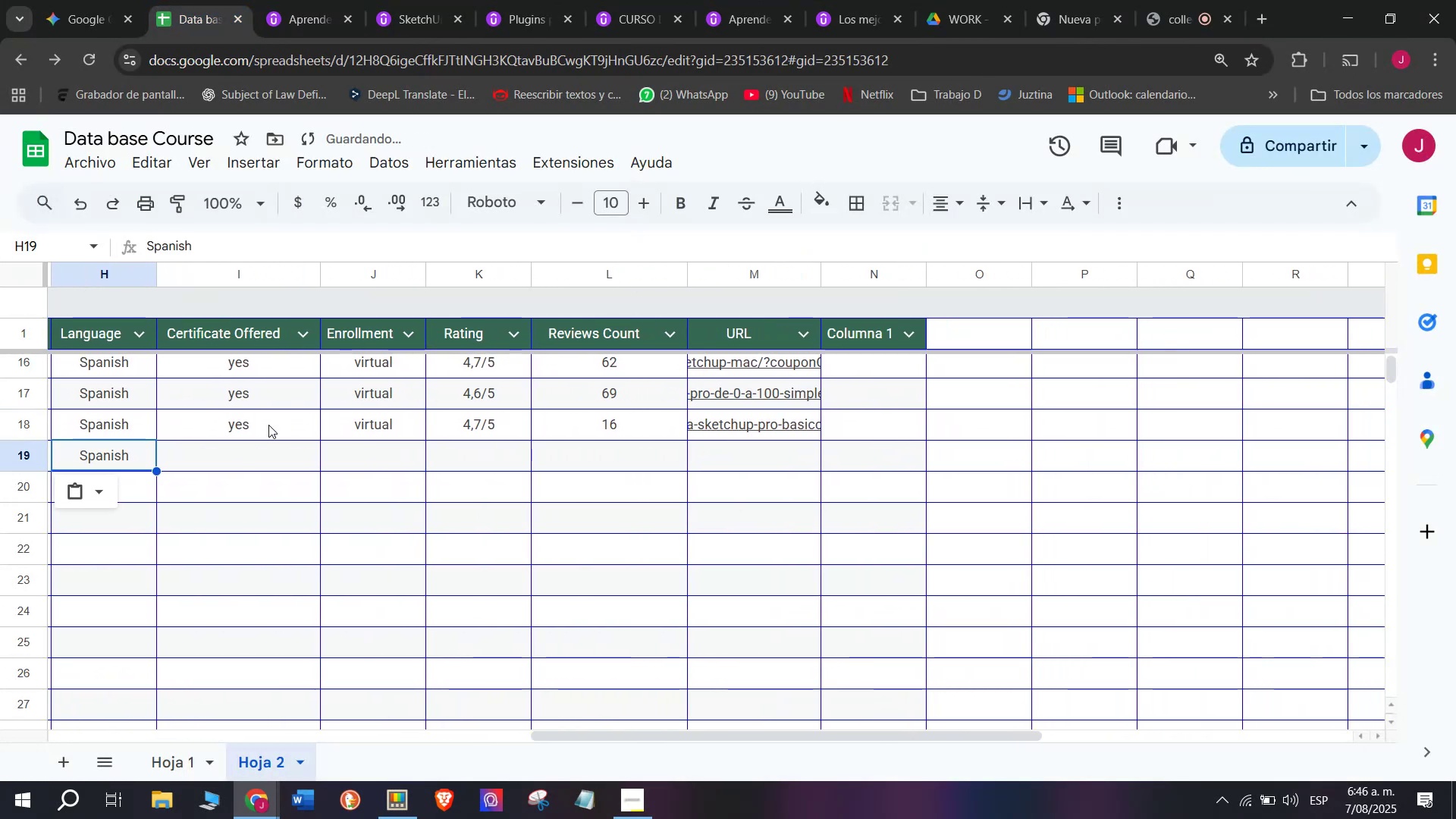 
key(Control+ControlLeft)
 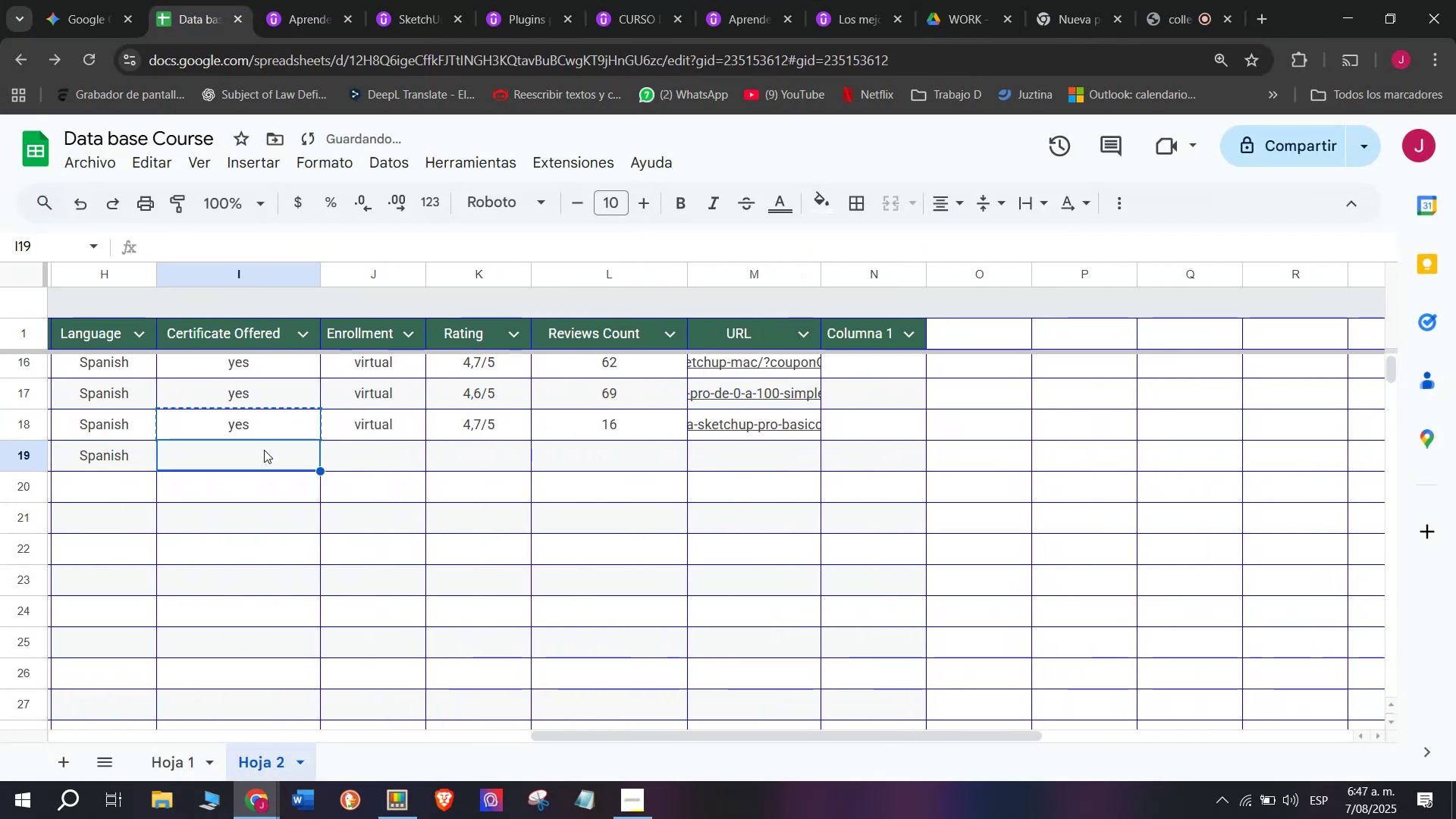 
key(Break)
 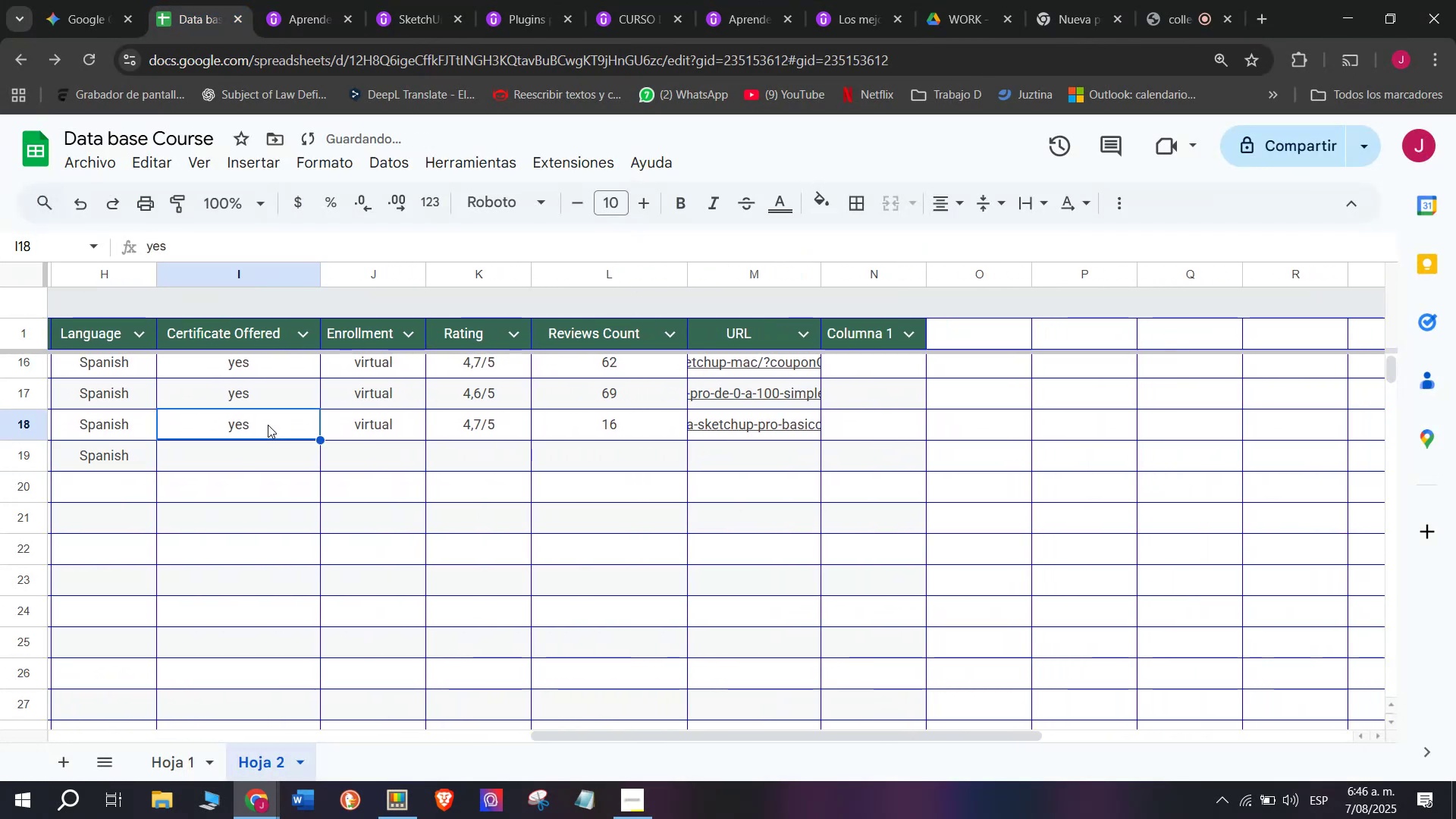 
key(Control+C)
 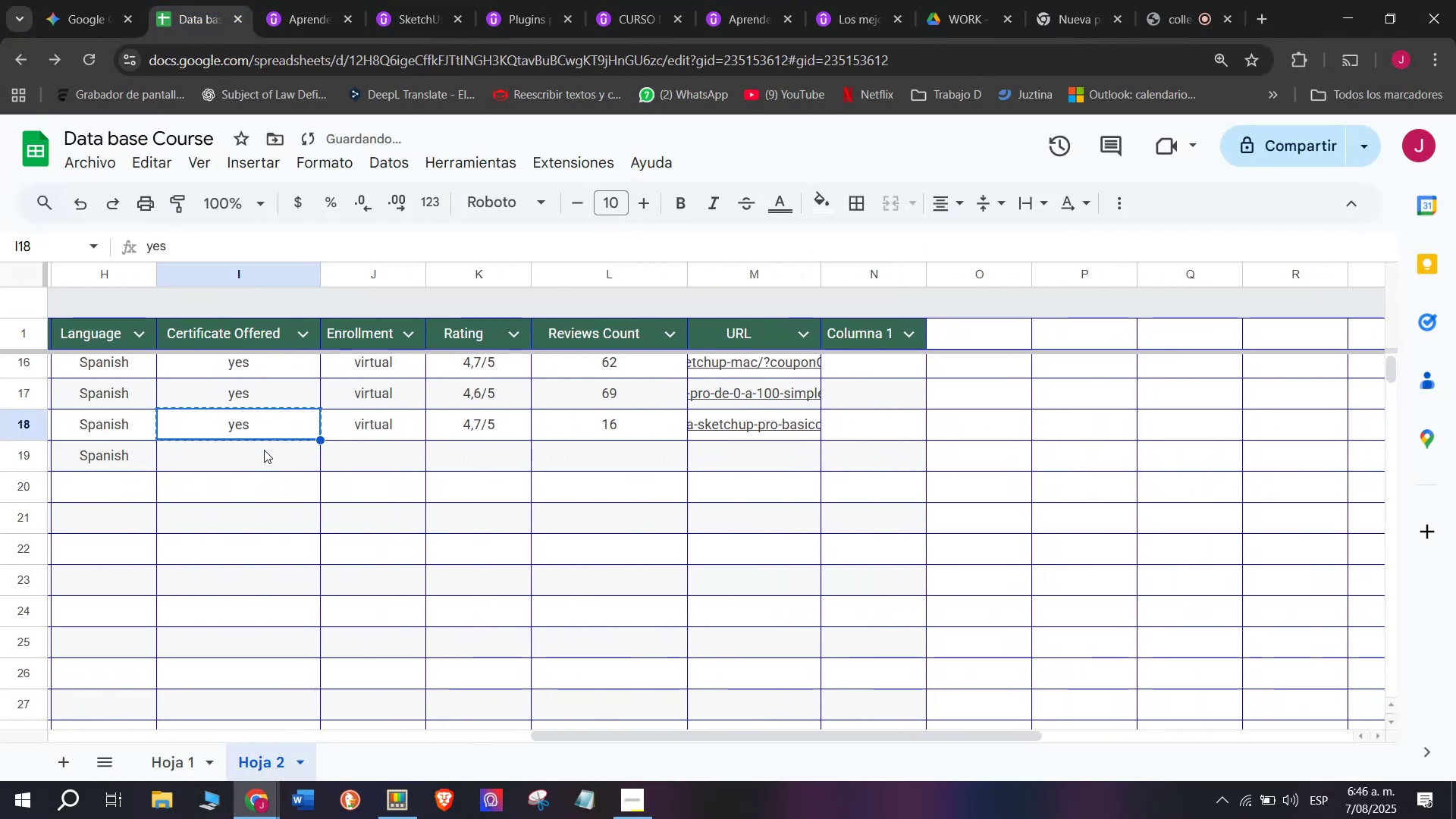 
double_click([264, 450])
 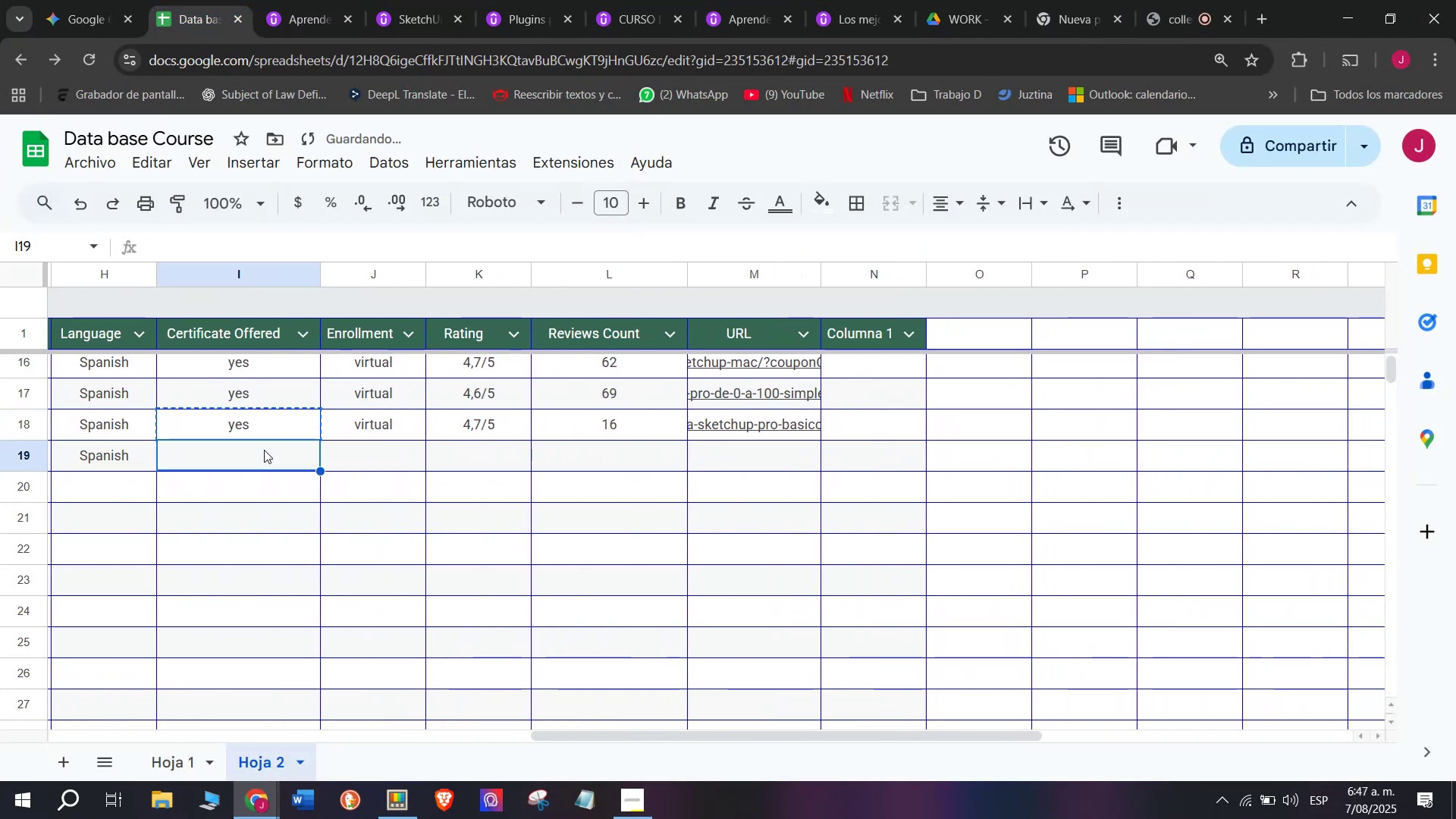 
key(Z)
 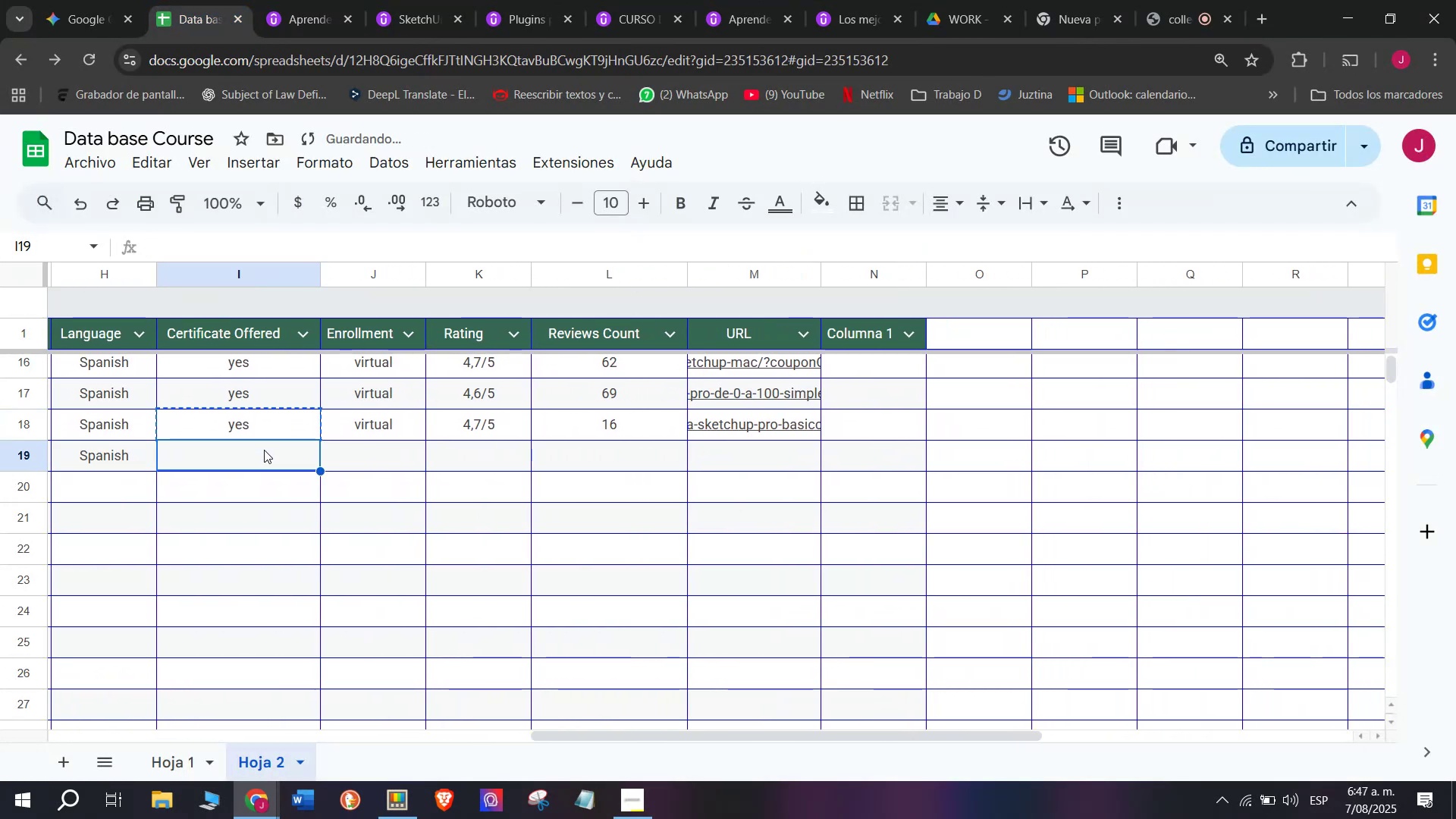 
key(Control+ControlLeft)
 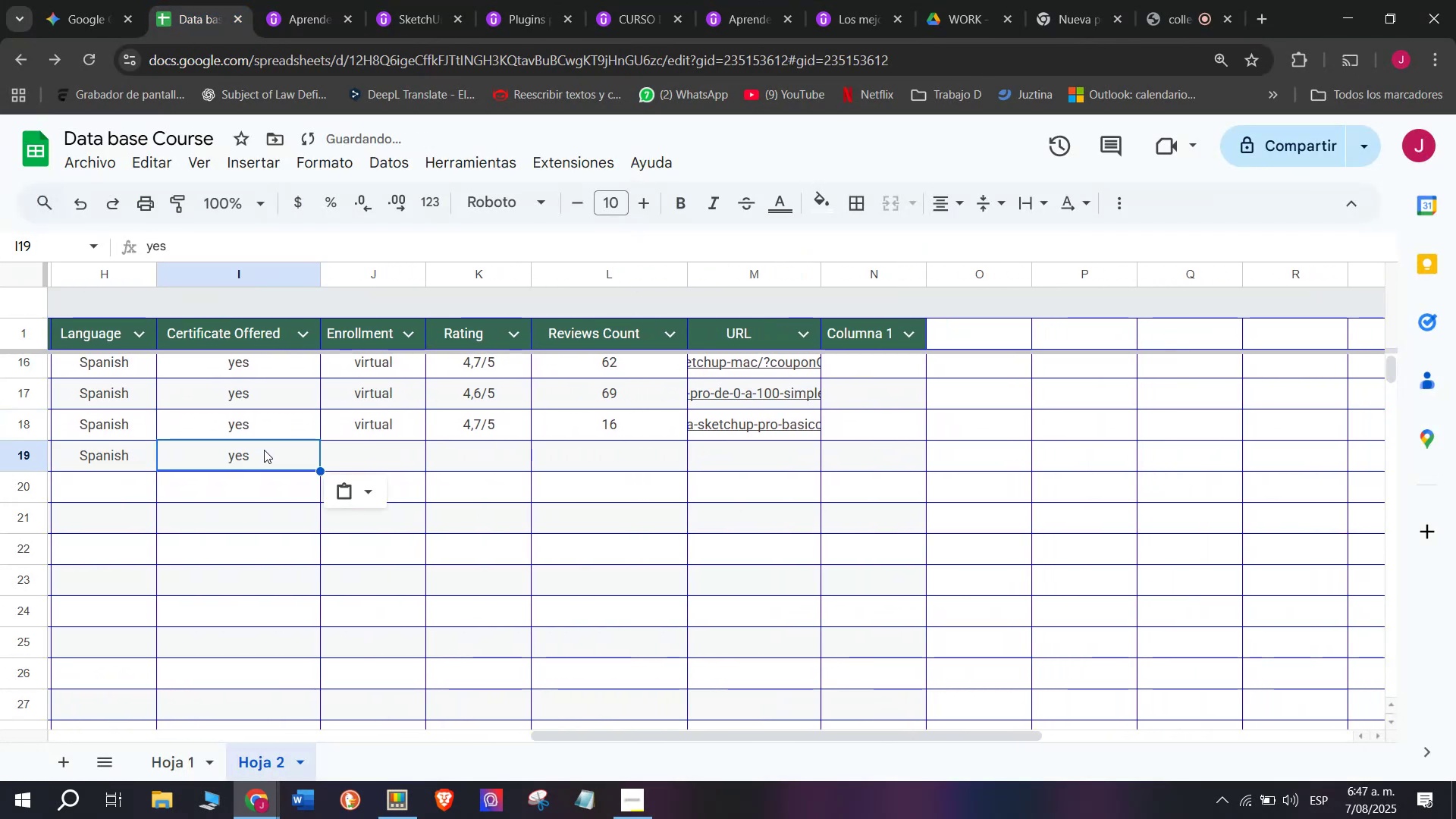 
key(Control+V)
 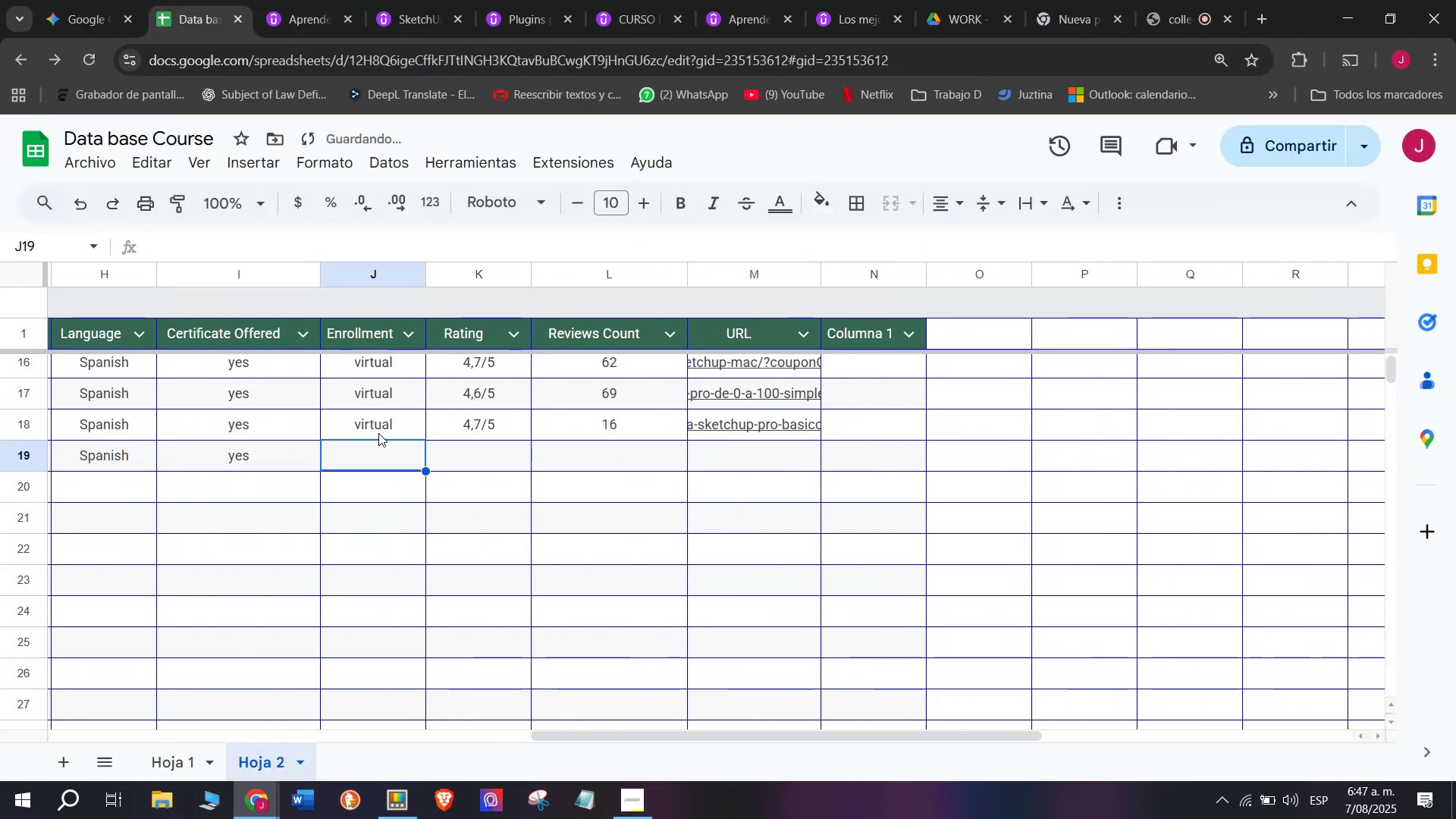 
double_click([381, 425])
 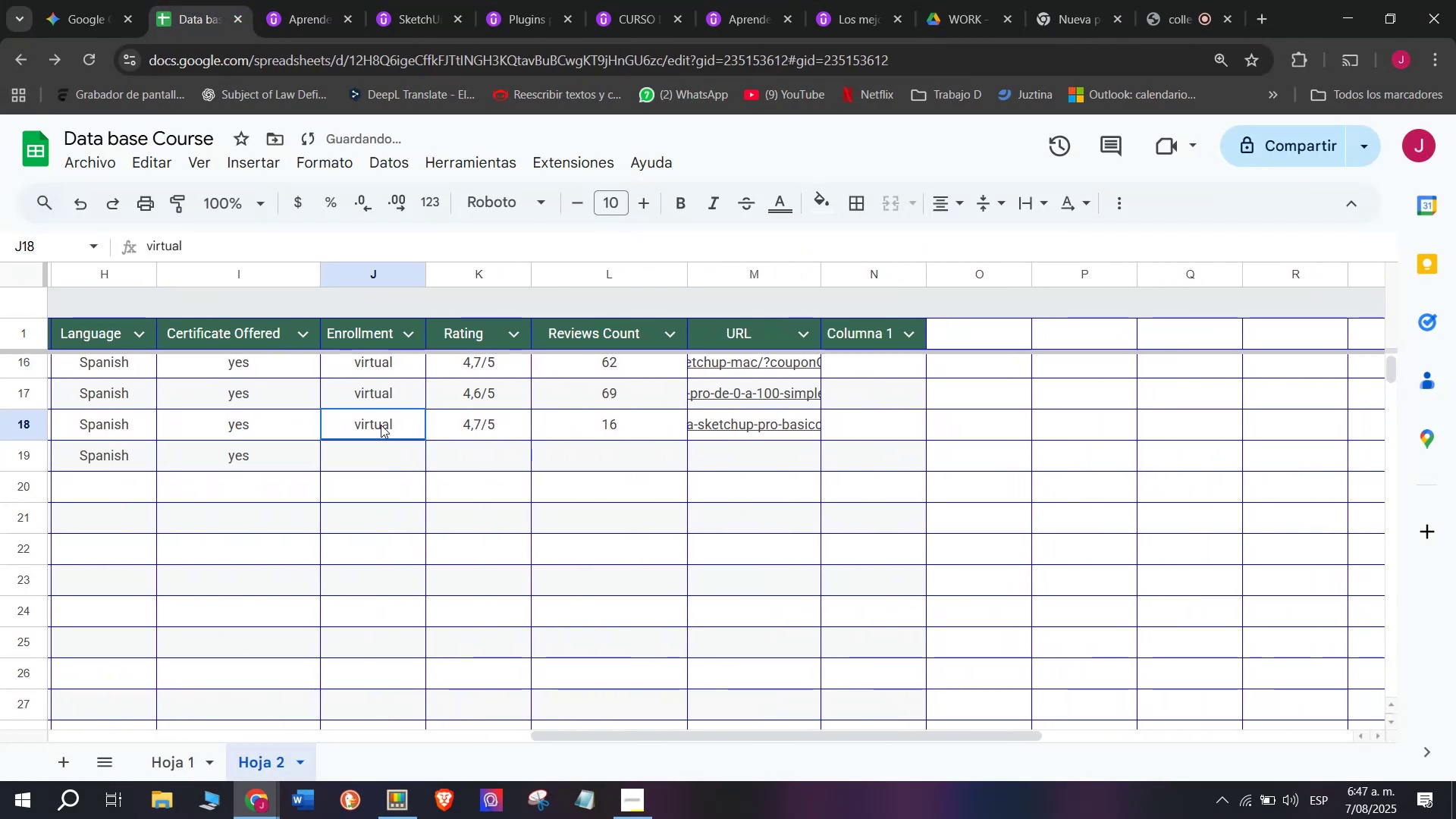 
key(Break)
 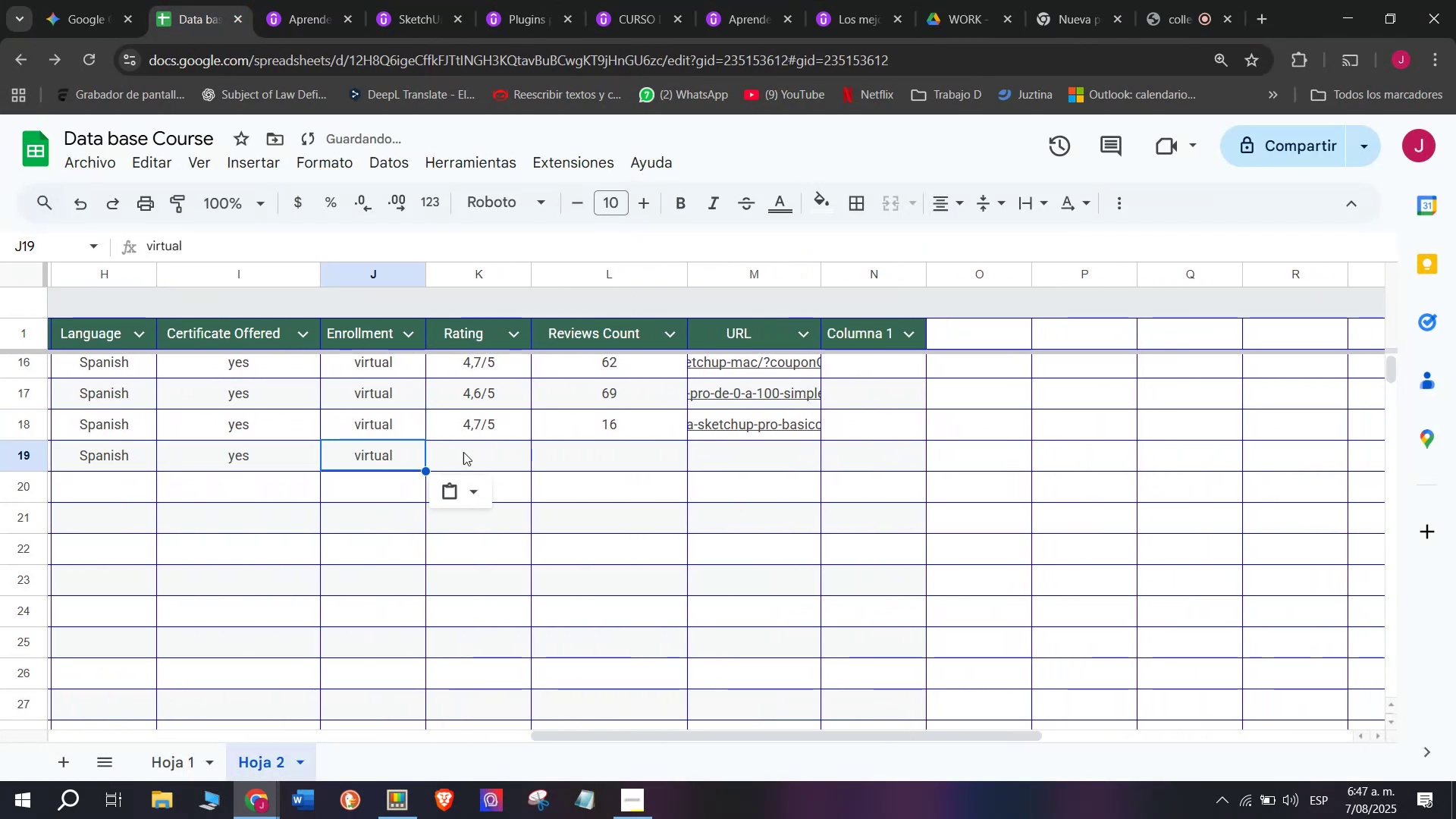 
key(Control+ControlLeft)
 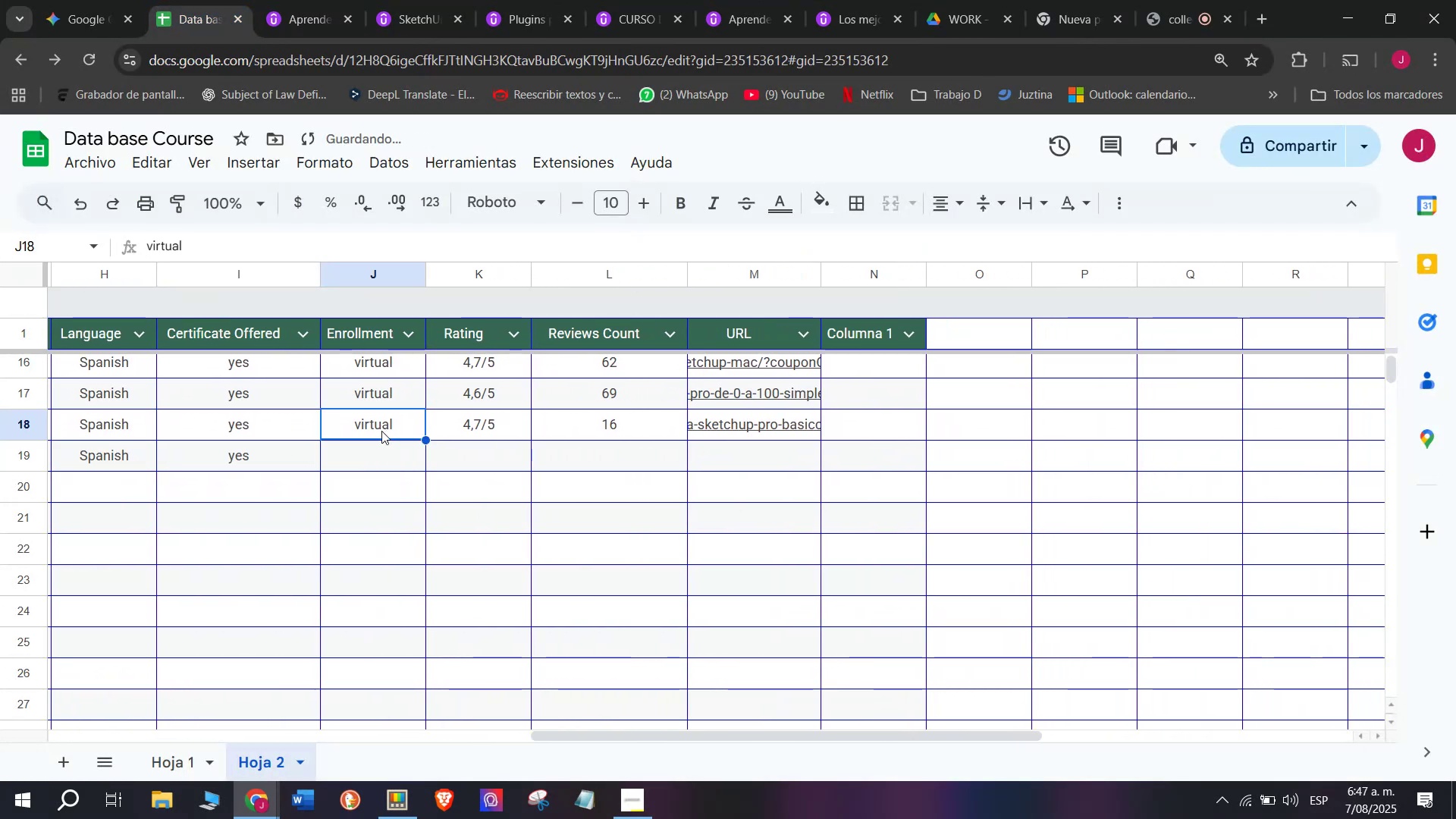 
key(Control+C)
 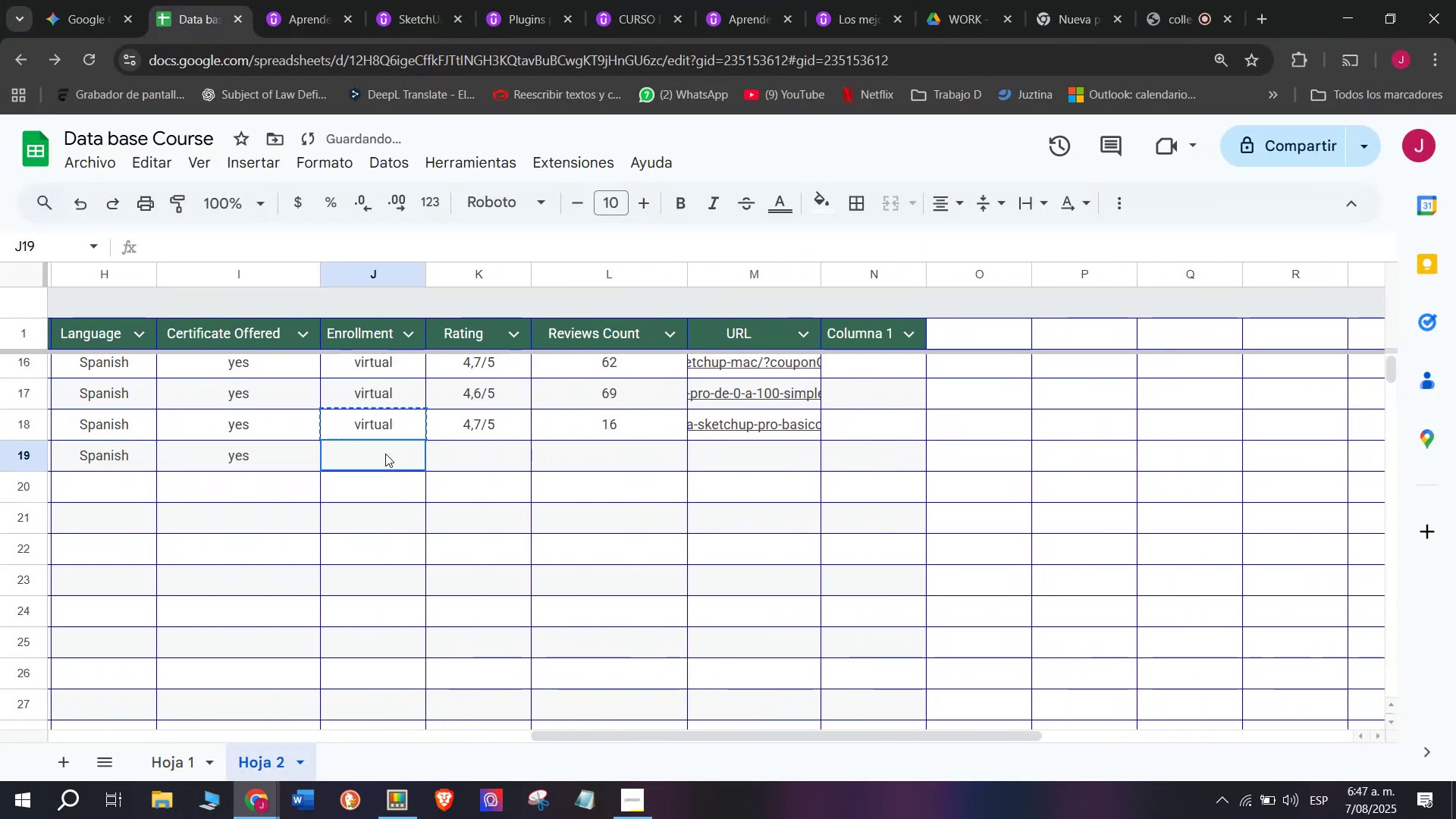 
triple_click([385, 453])
 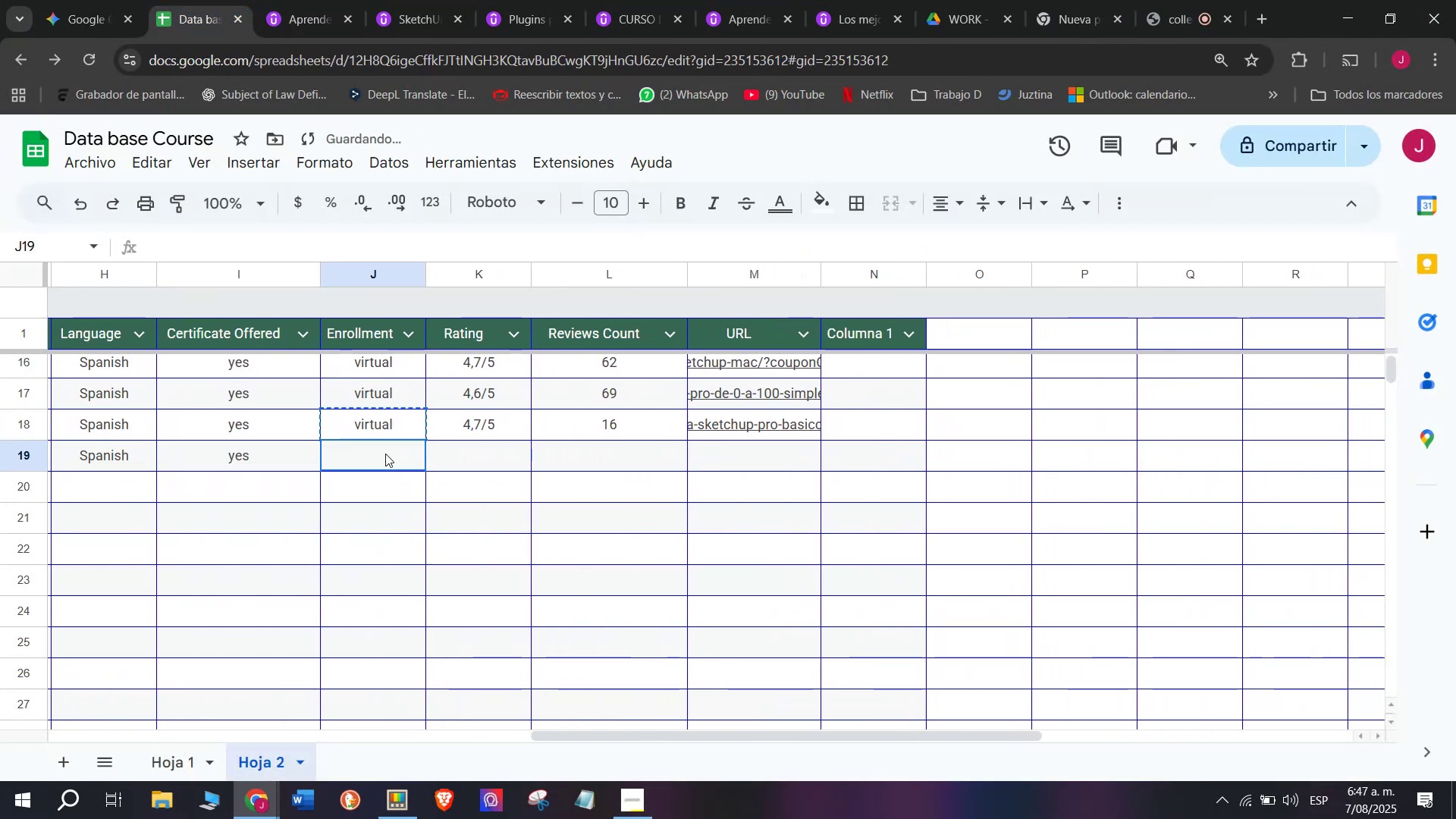 
key(Control+ControlLeft)
 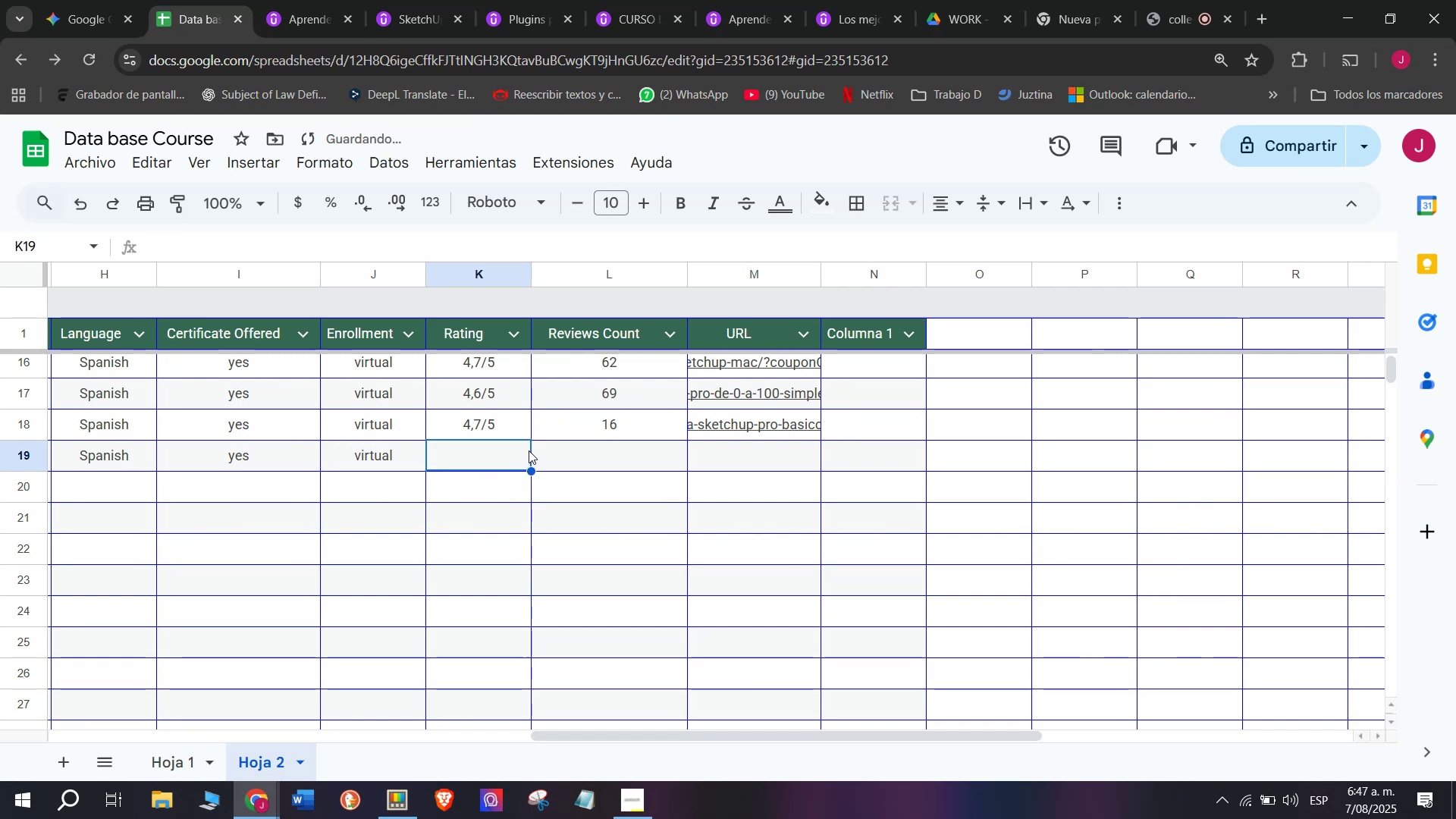 
key(Z)
 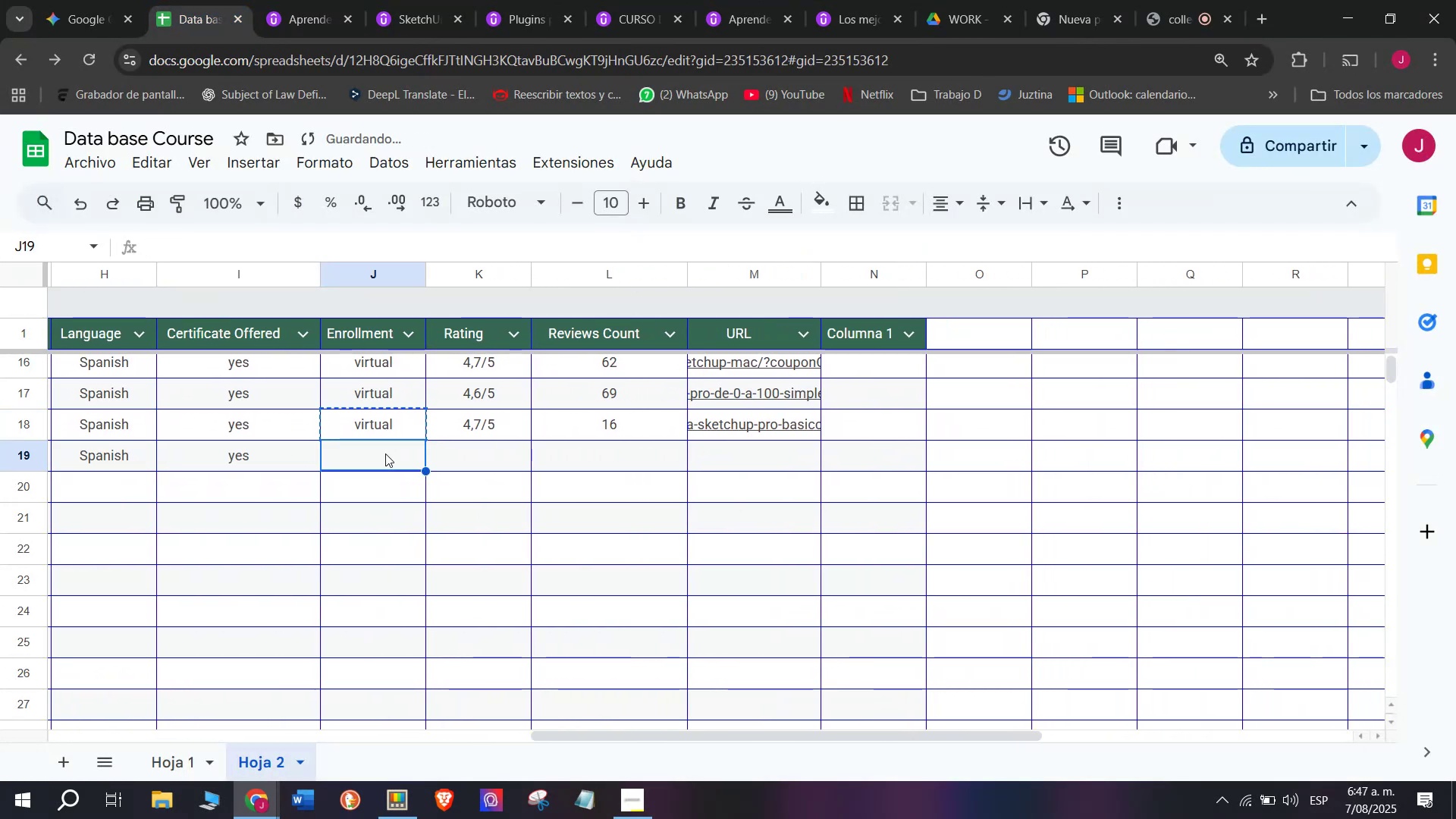 
key(Control+V)
 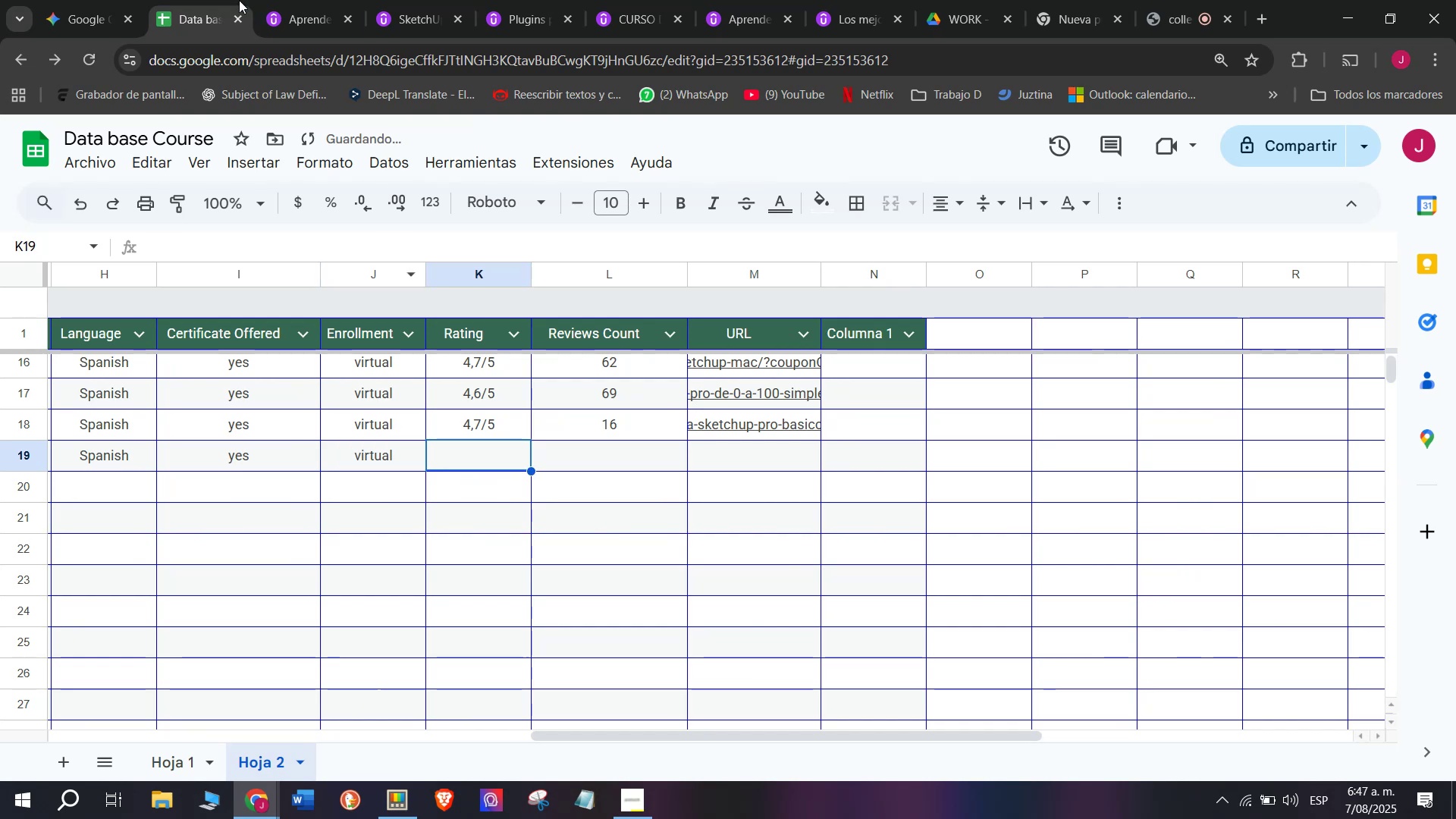 
left_click([310, 0])
 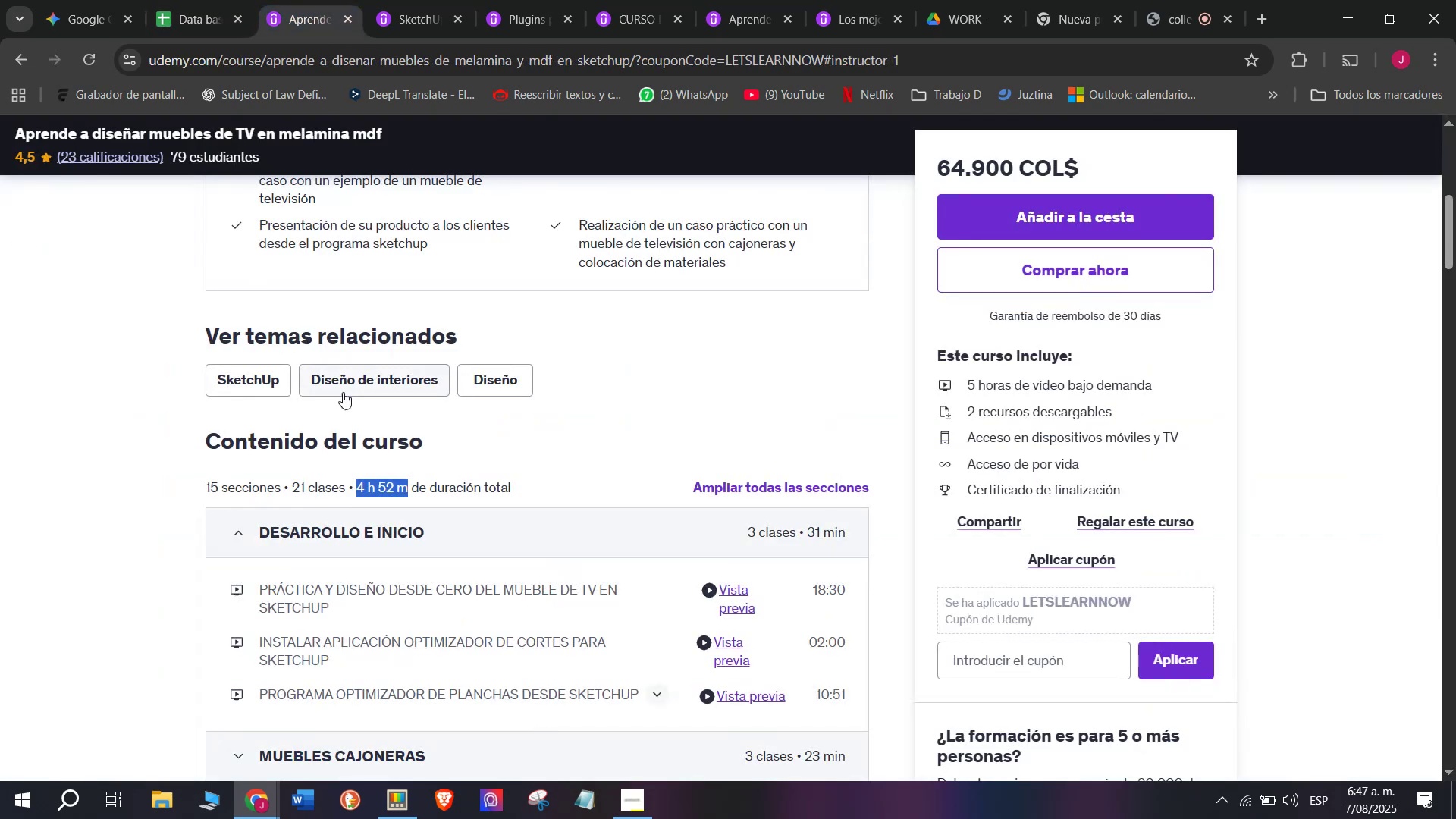 
scroll: coordinate [343, 400], scroll_direction: up, amount: 3.0
 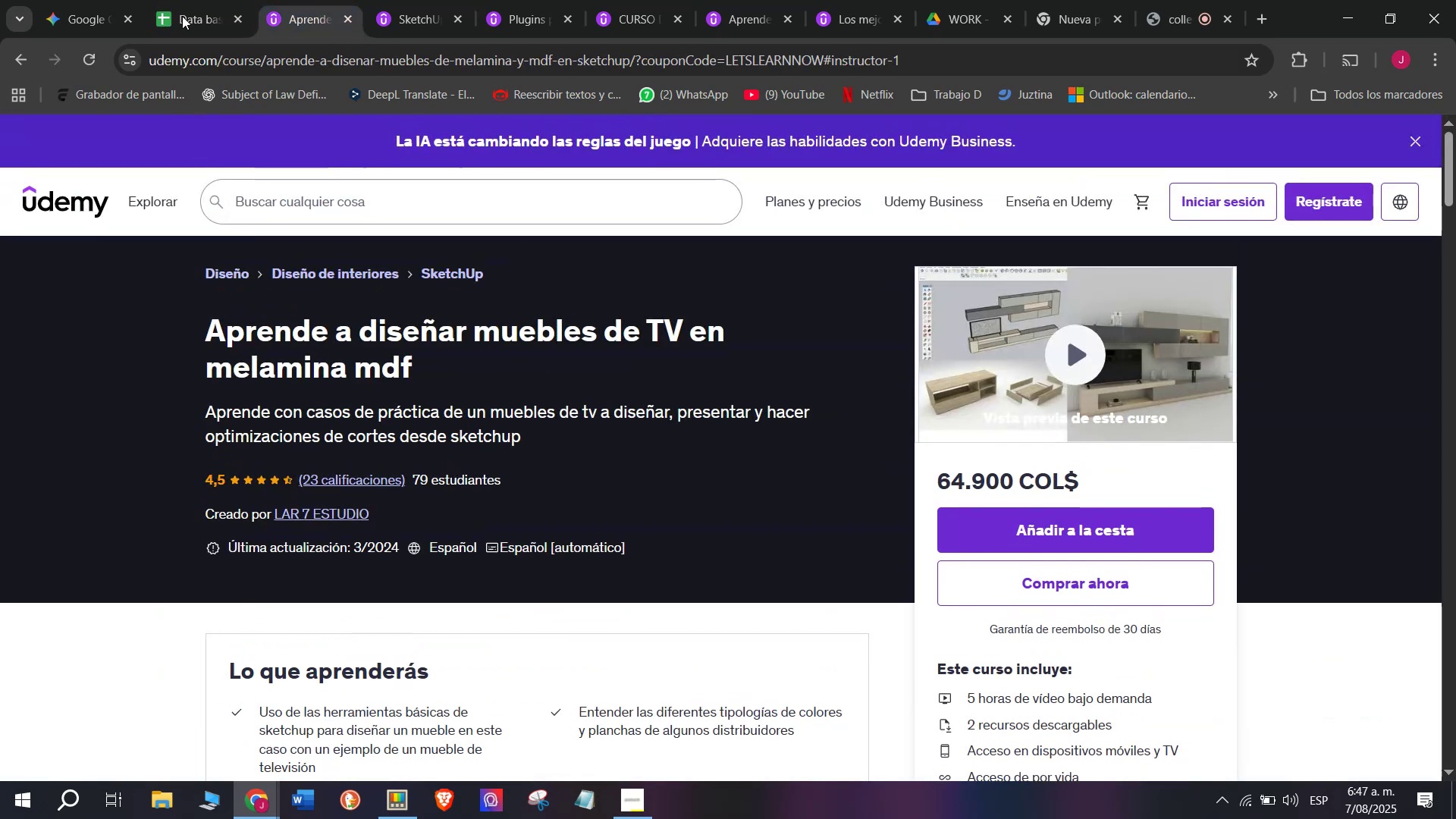 
left_click([165, 0])
 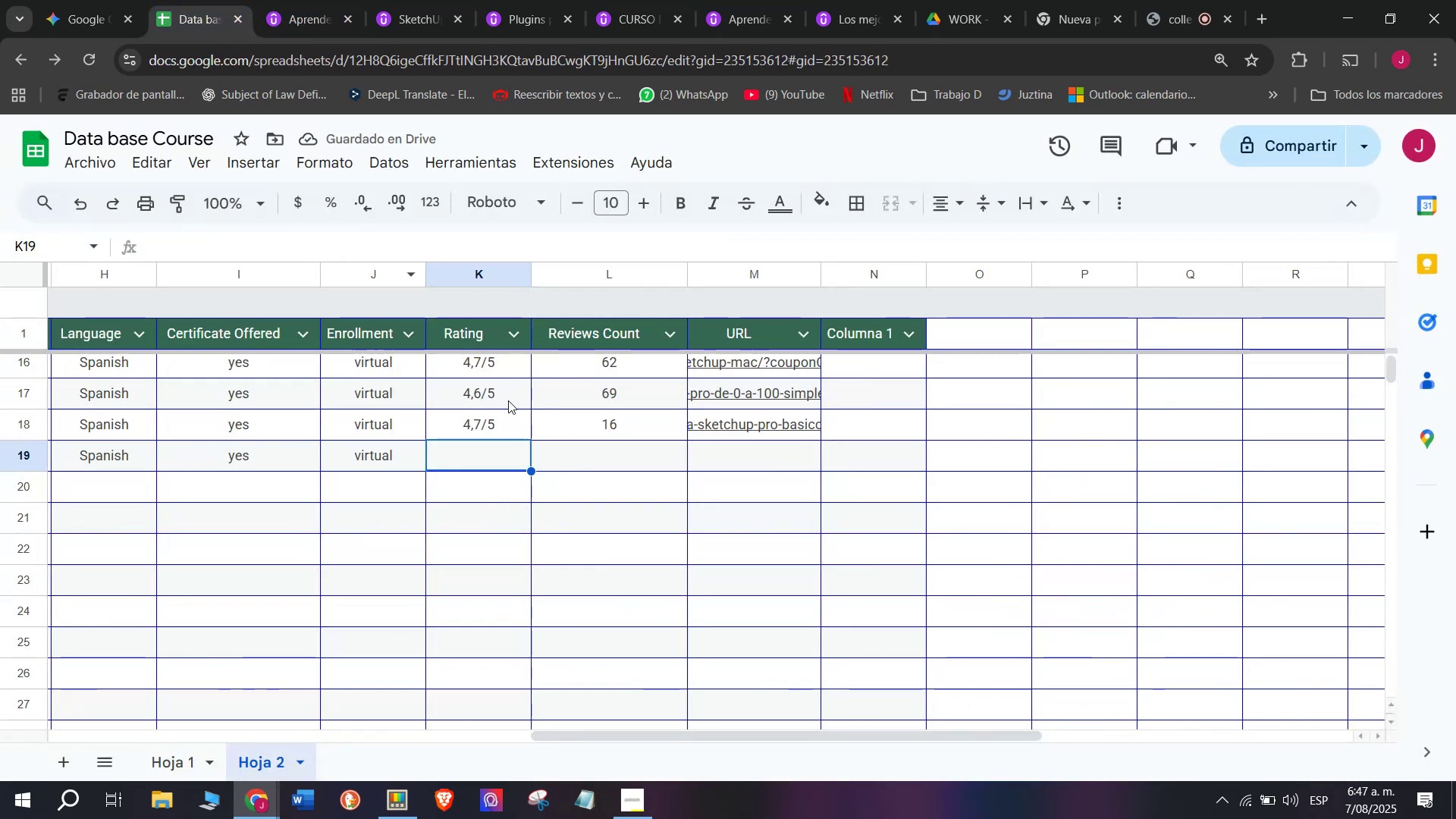 
left_click([492, 394])
 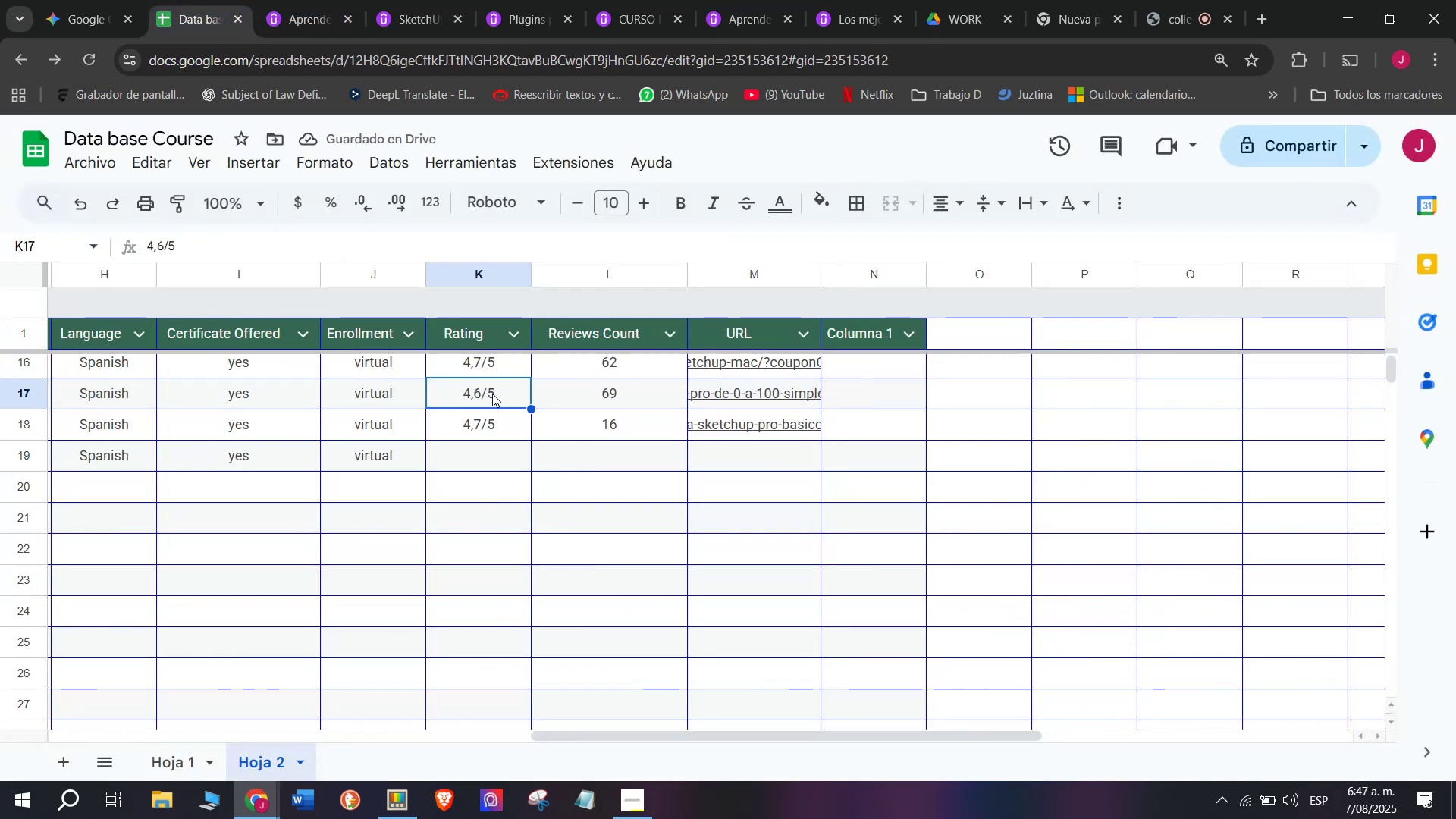 
key(Break)
 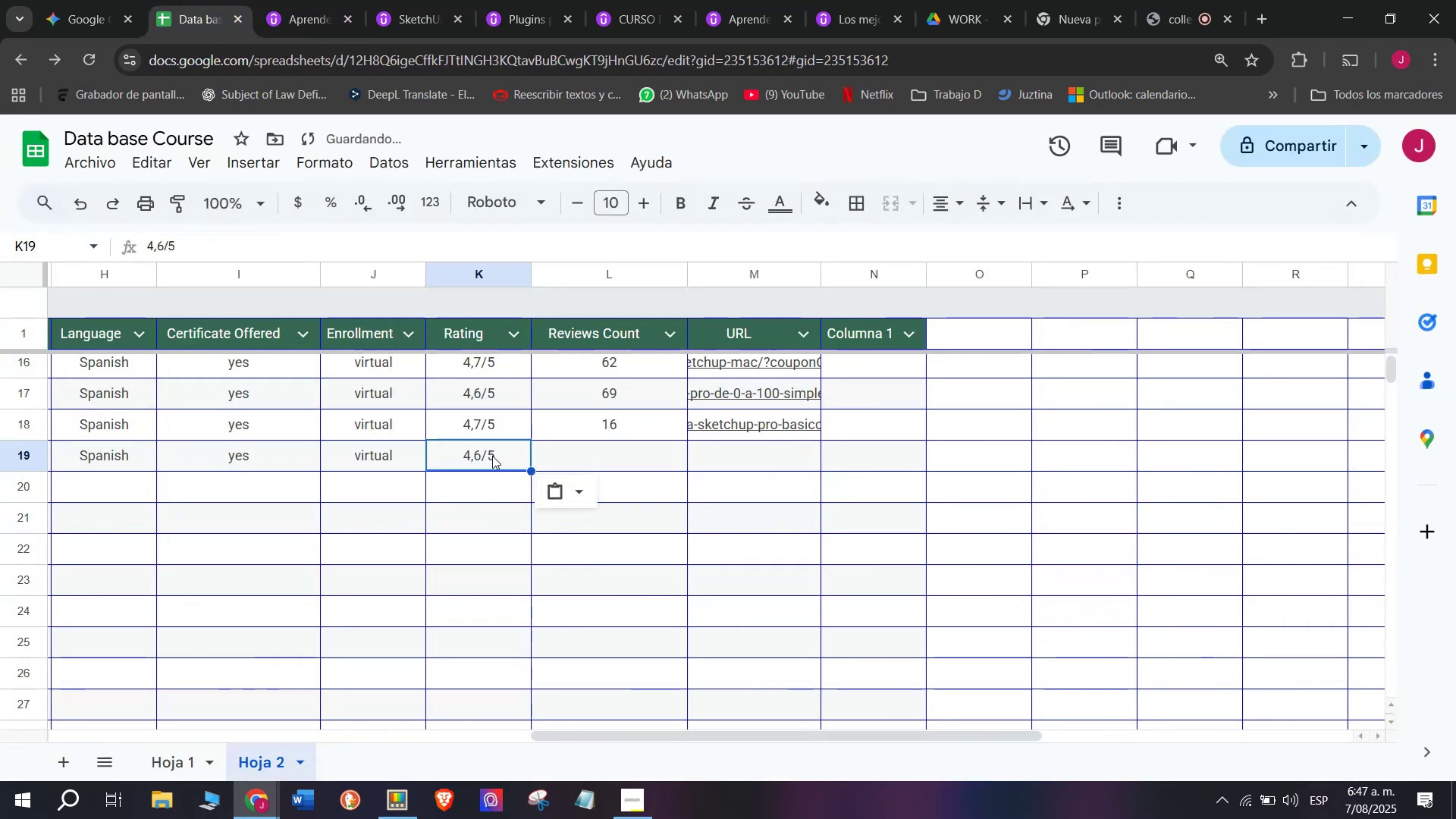 
key(Control+ControlLeft)
 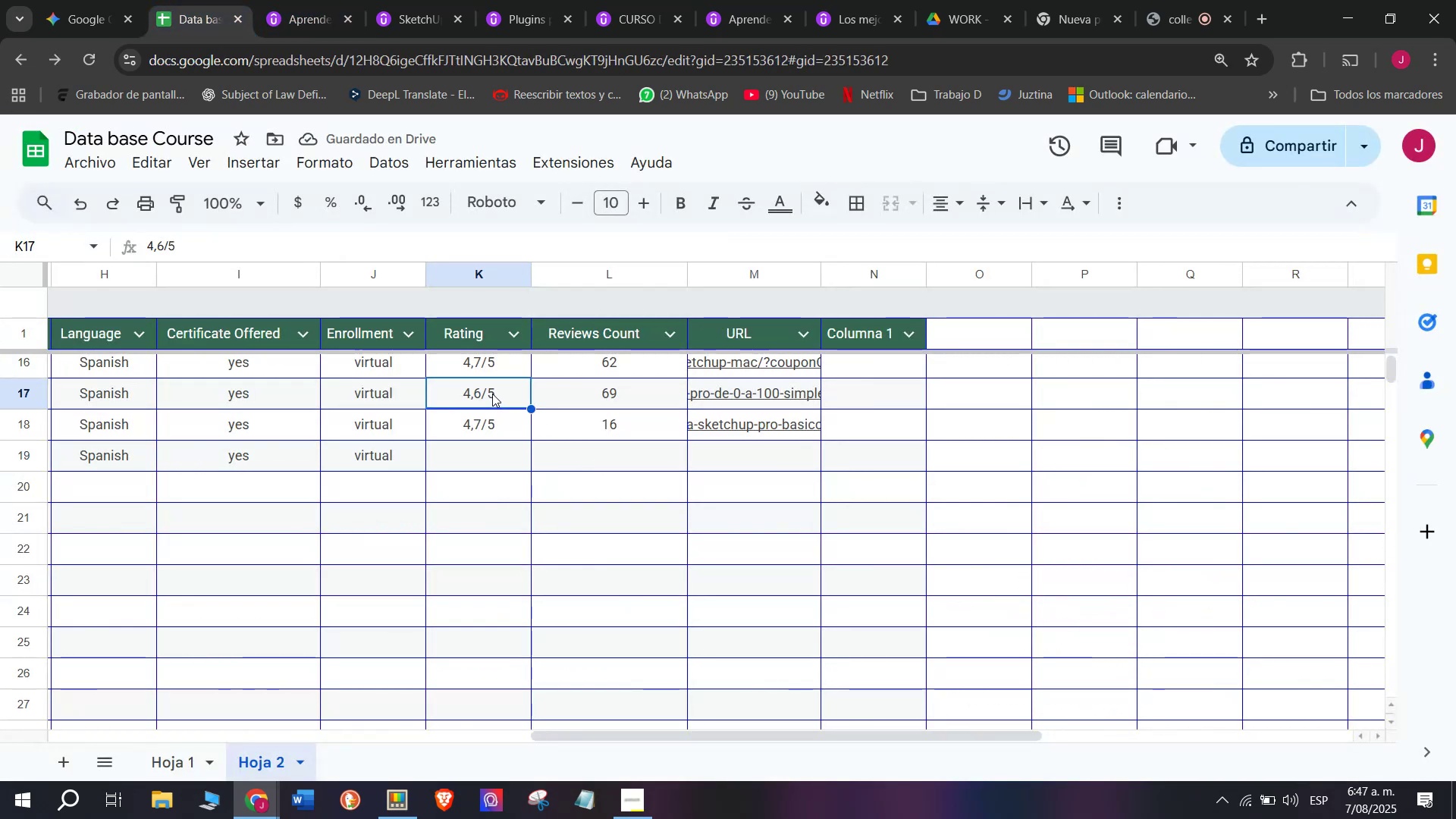 
key(Control+C)
 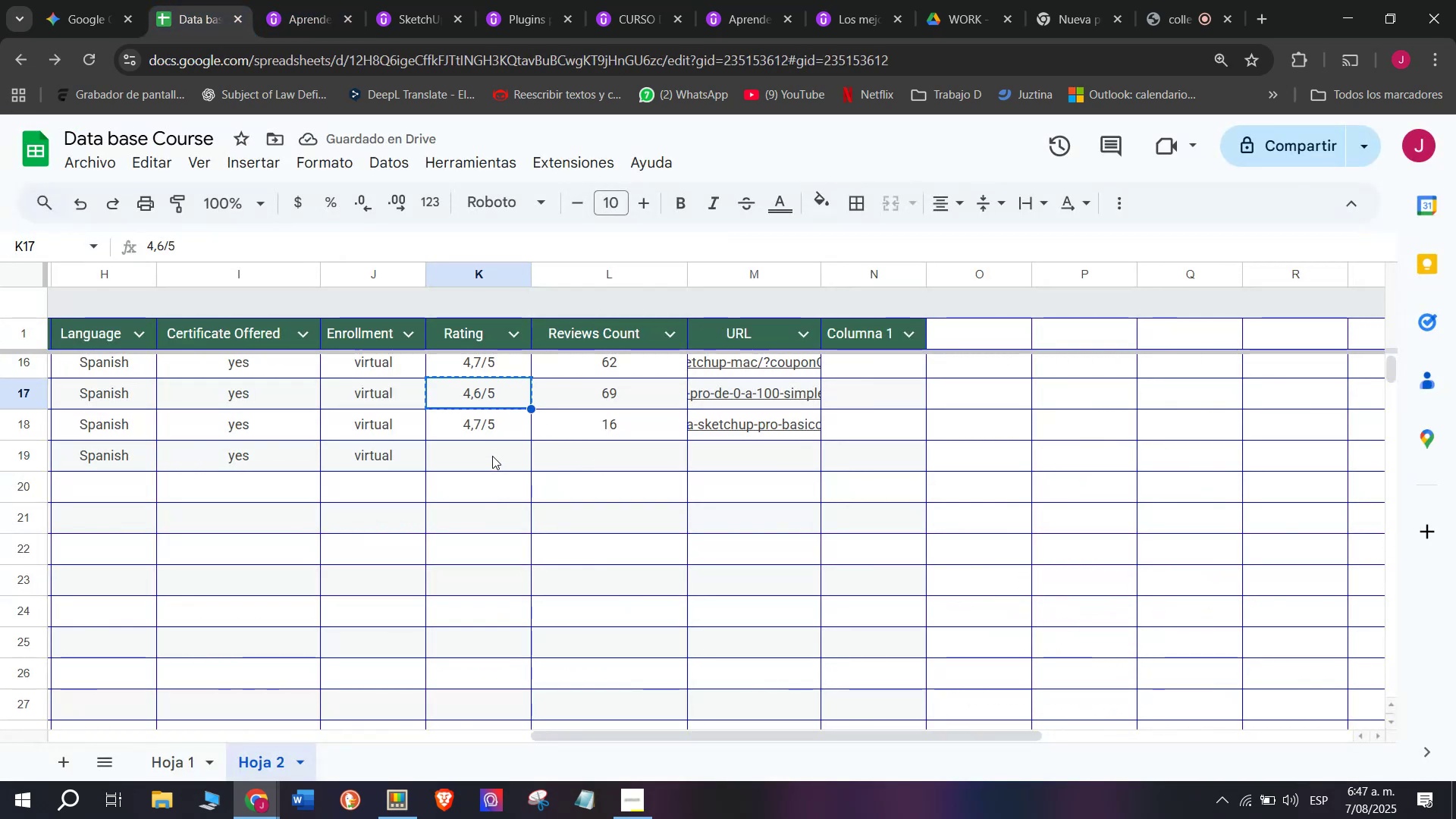 
left_click([492, 456])
 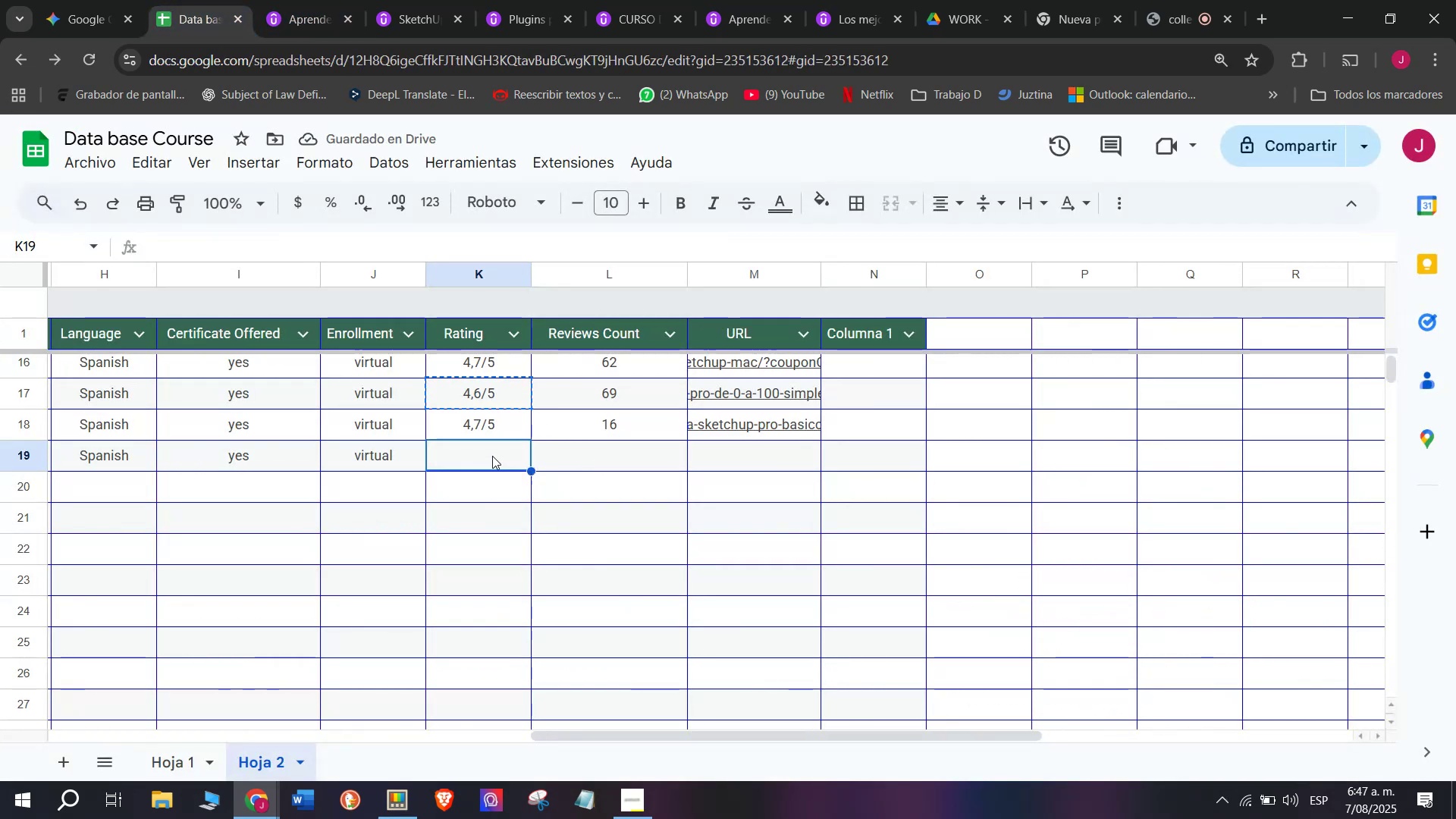 
key(Z)
 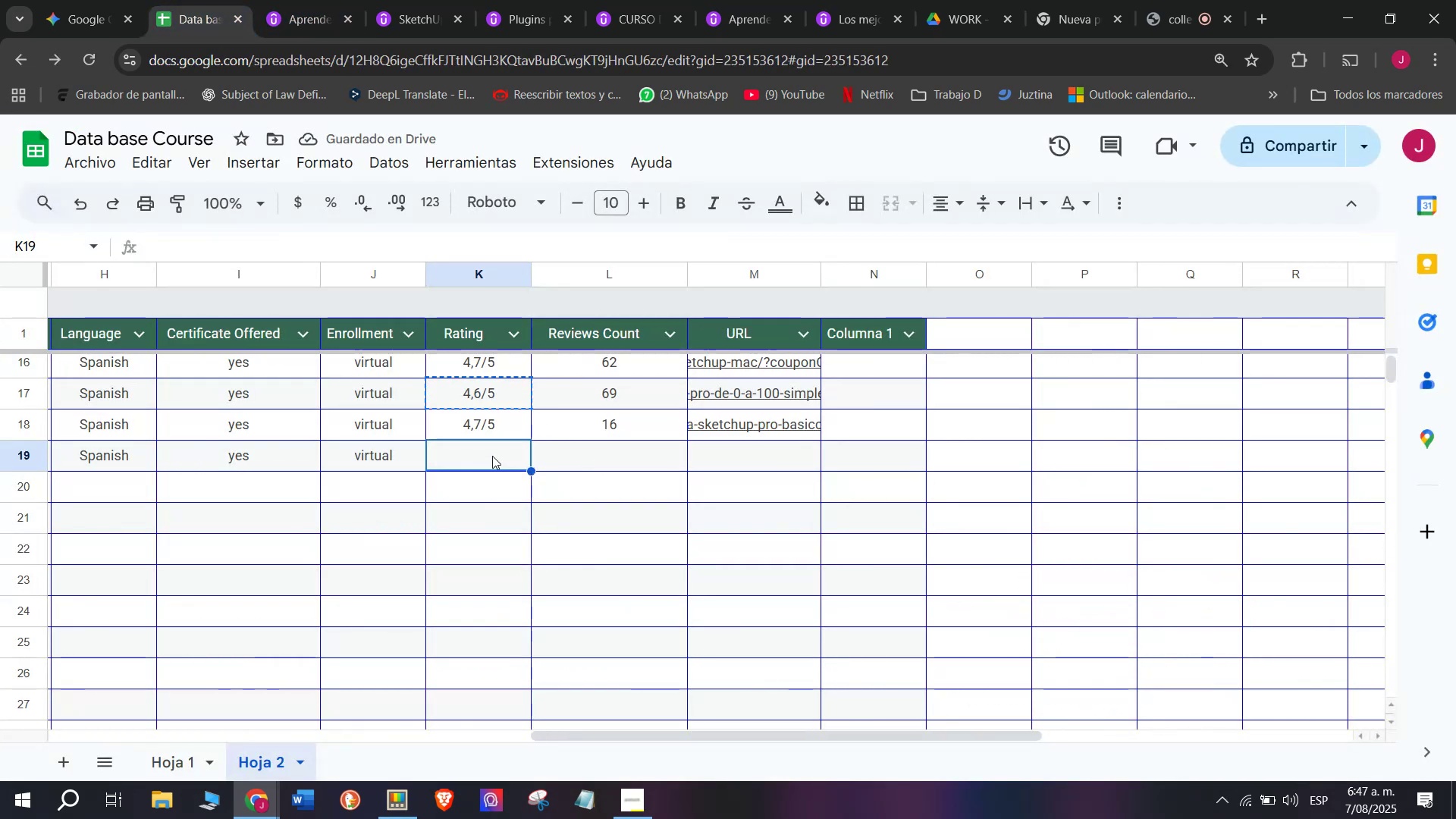 
key(Control+ControlLeft)
 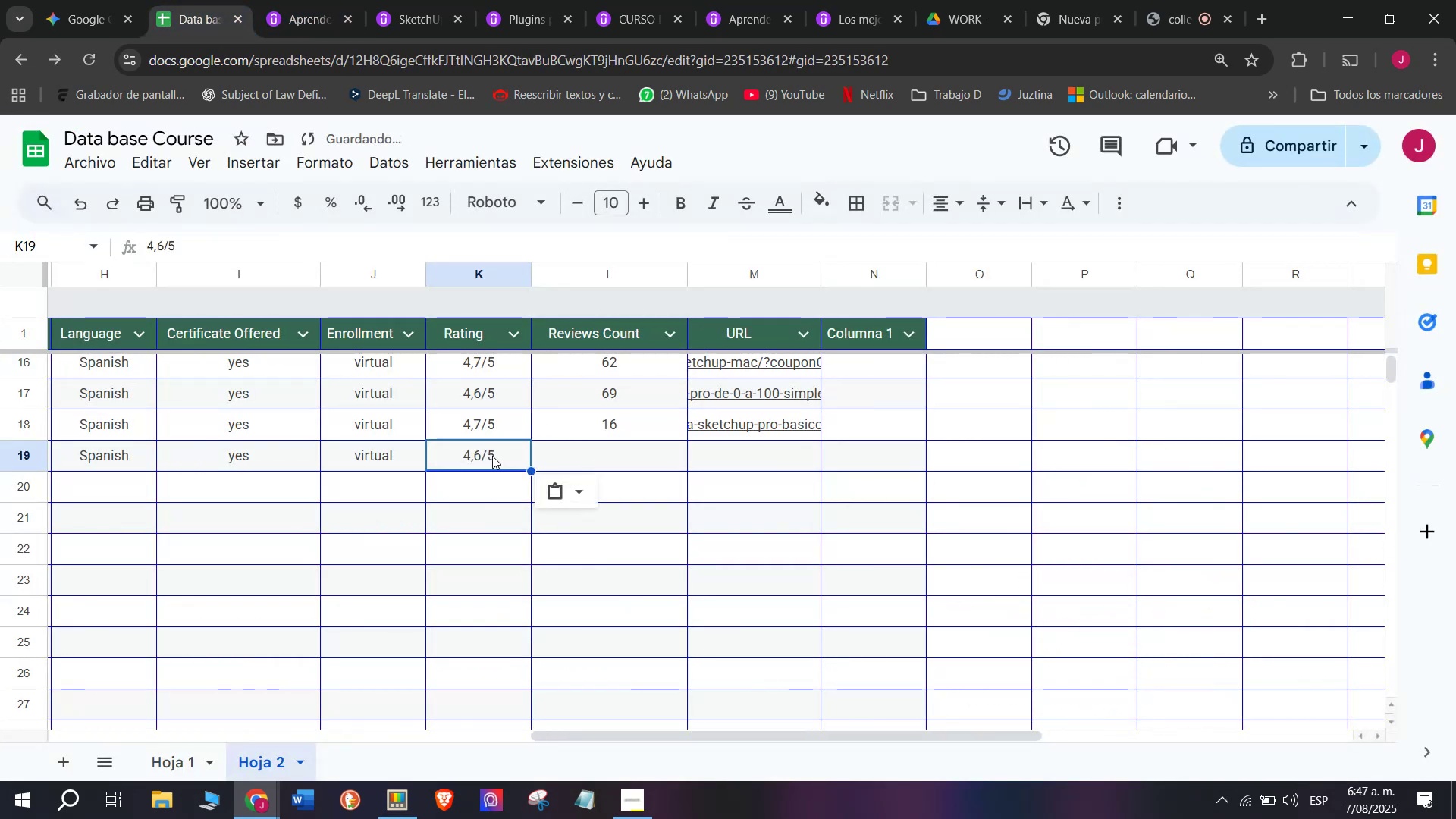 
key(Control+V)
 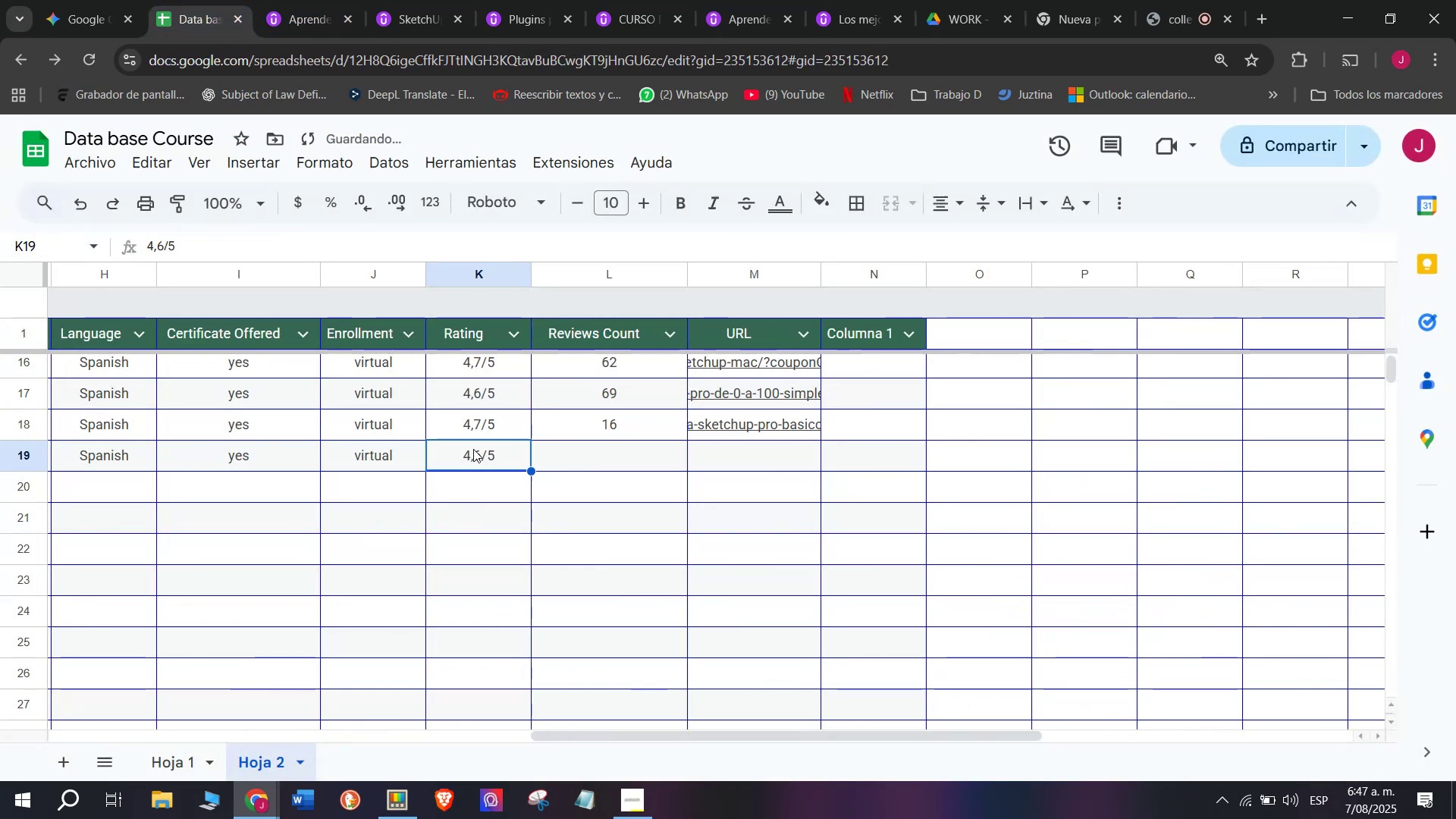 
triple_click([473, 449])
 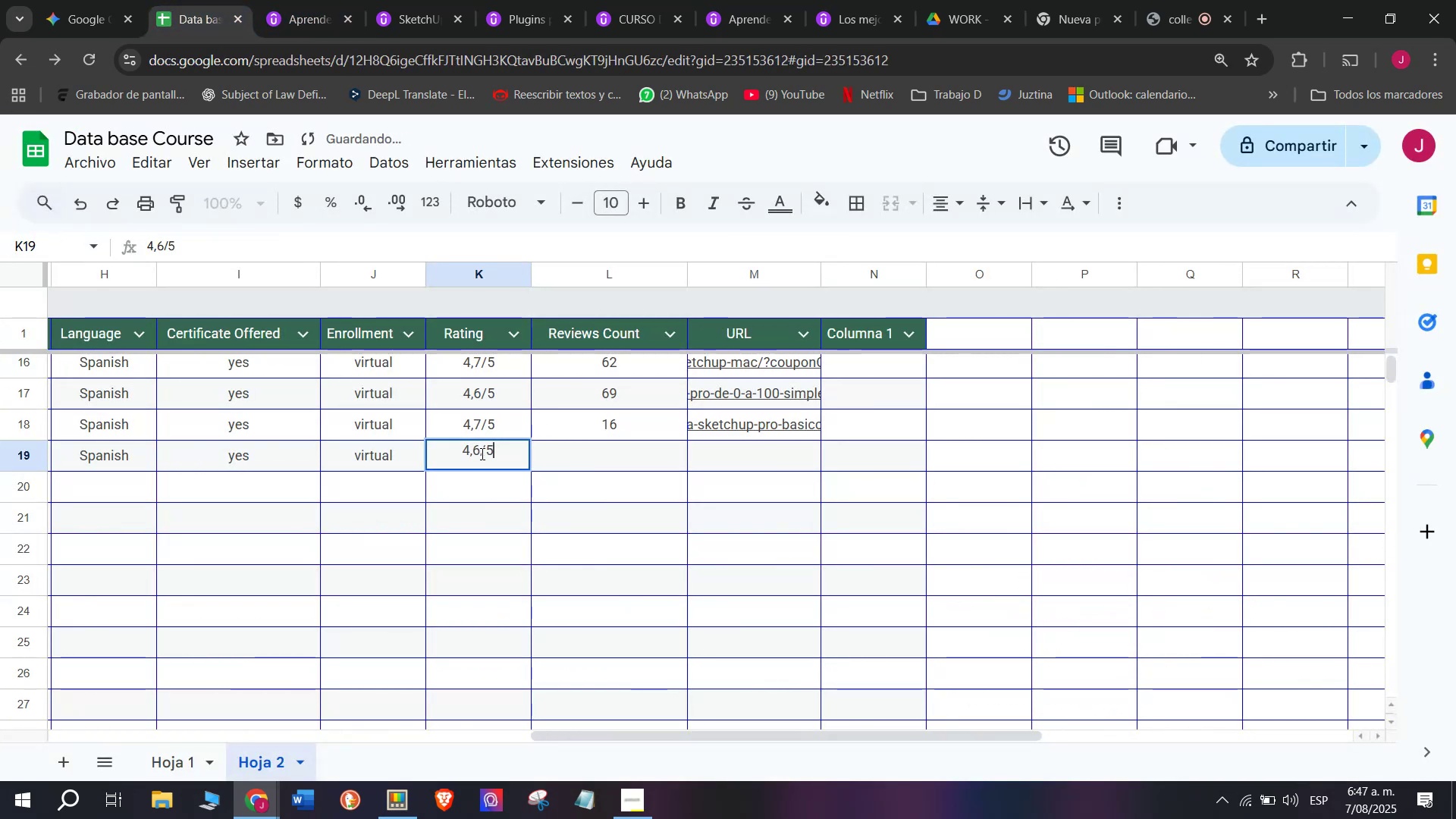 
left_click([481, 454])
 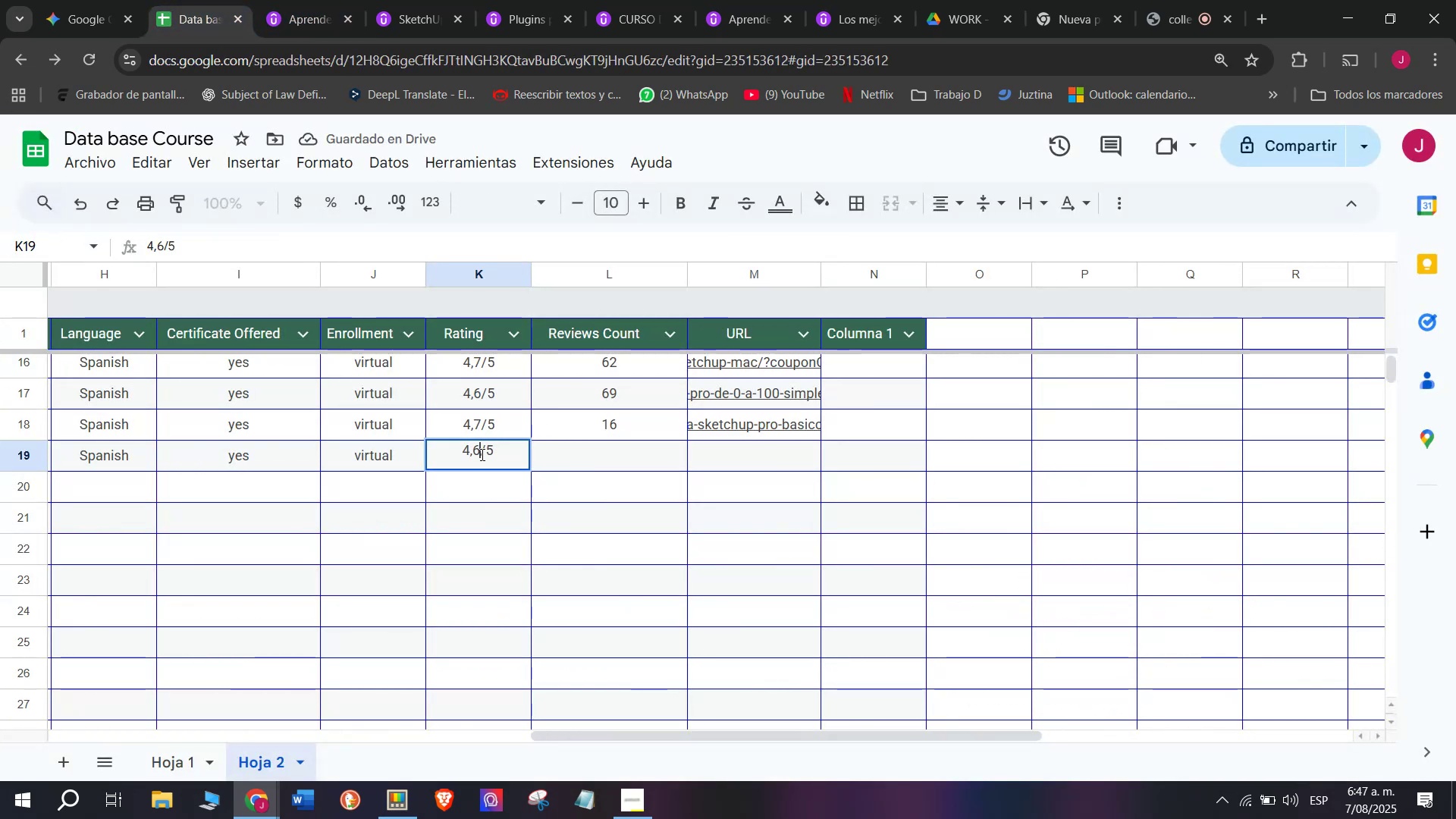 
key(Q)
 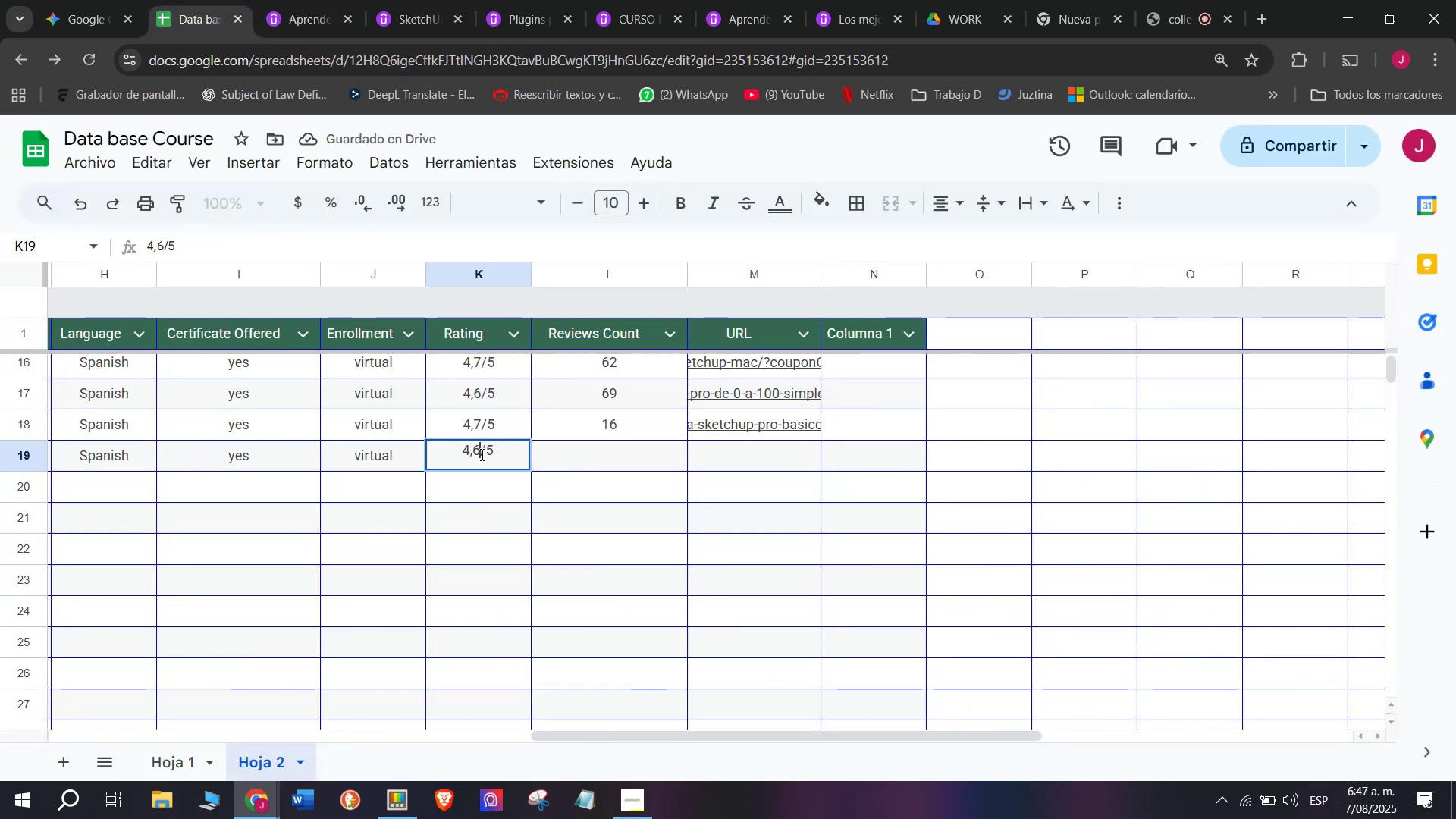 
key(Backspace)
 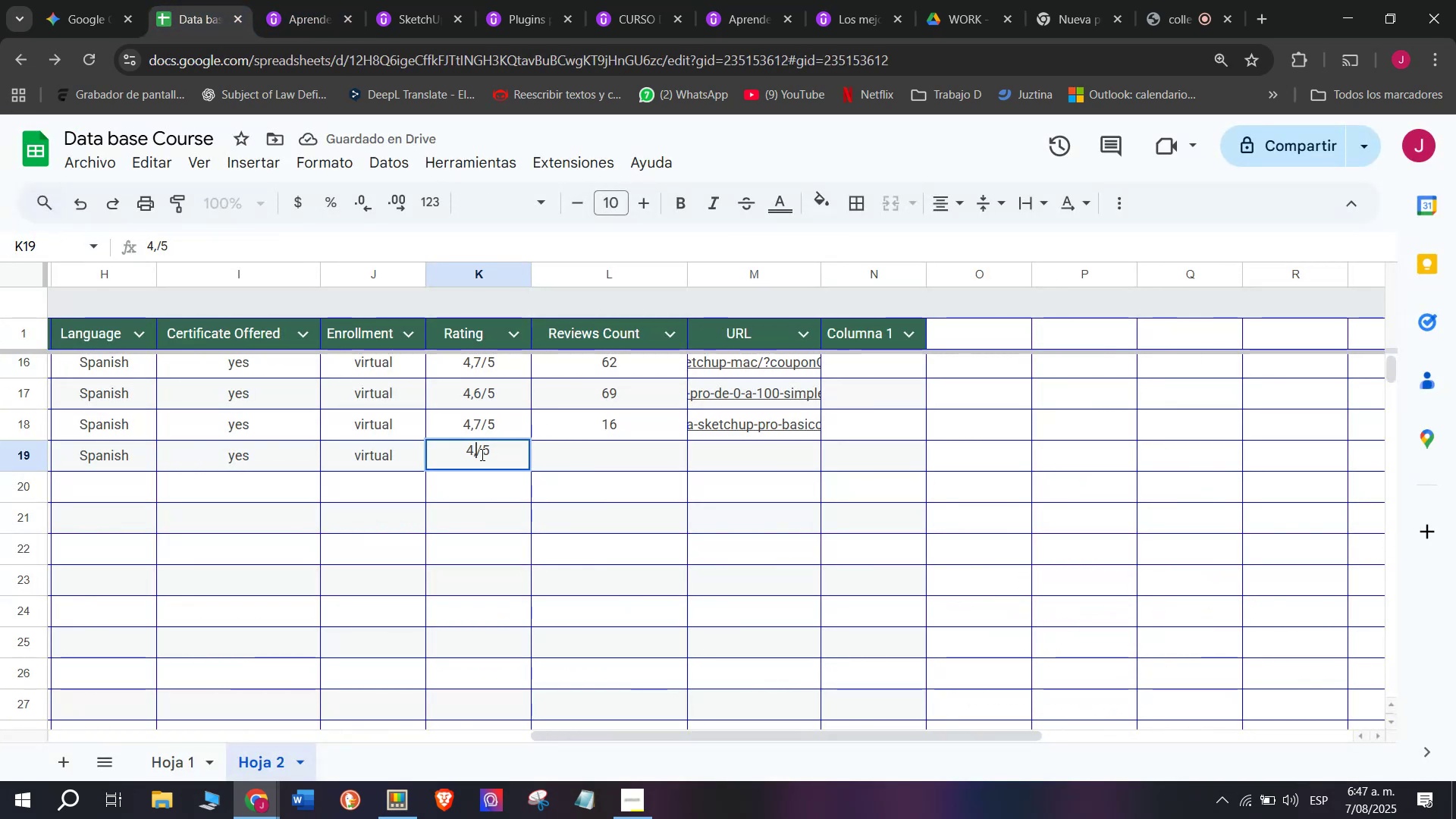 
key(5)
 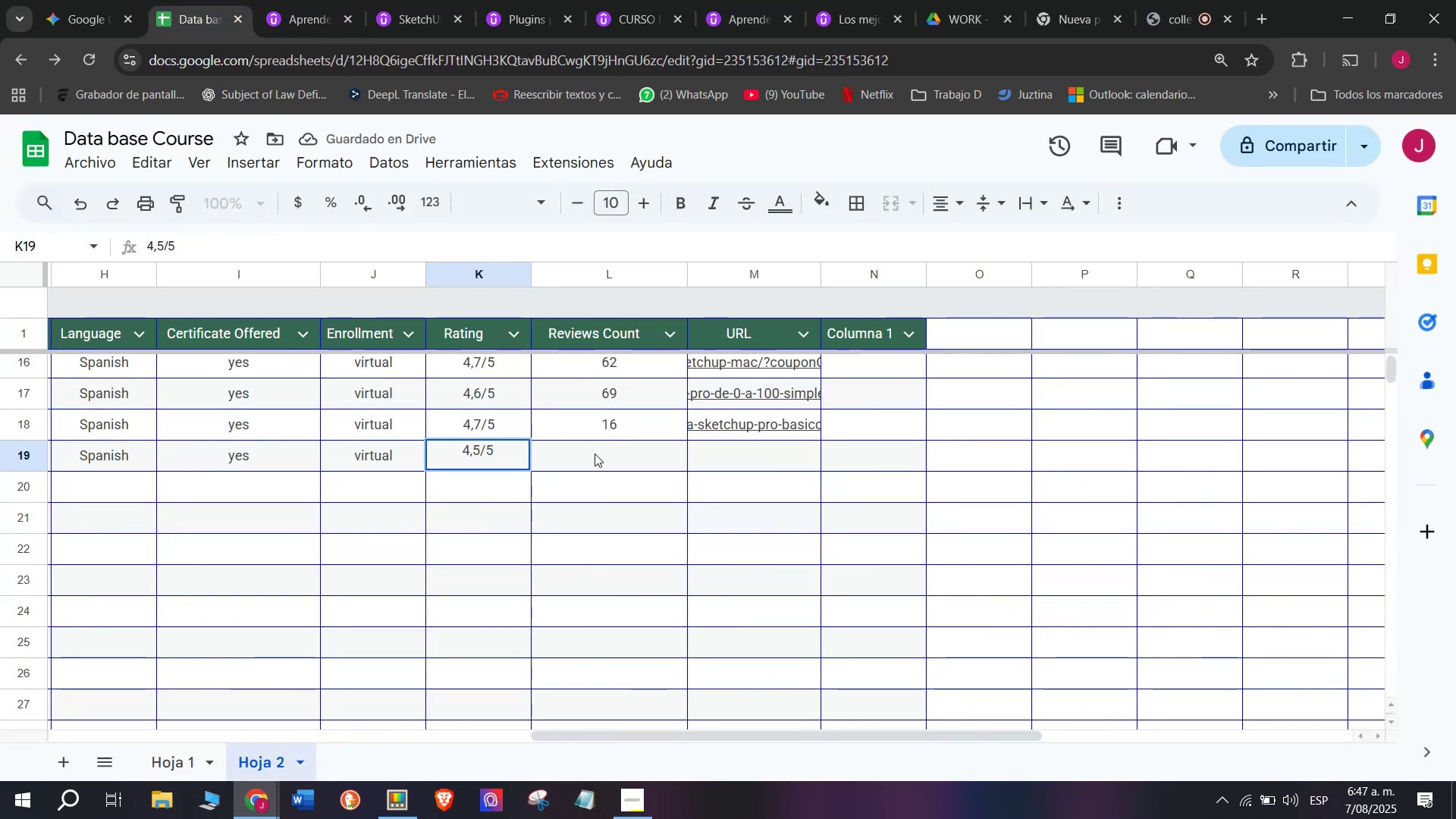 
left_click([603, 464])
 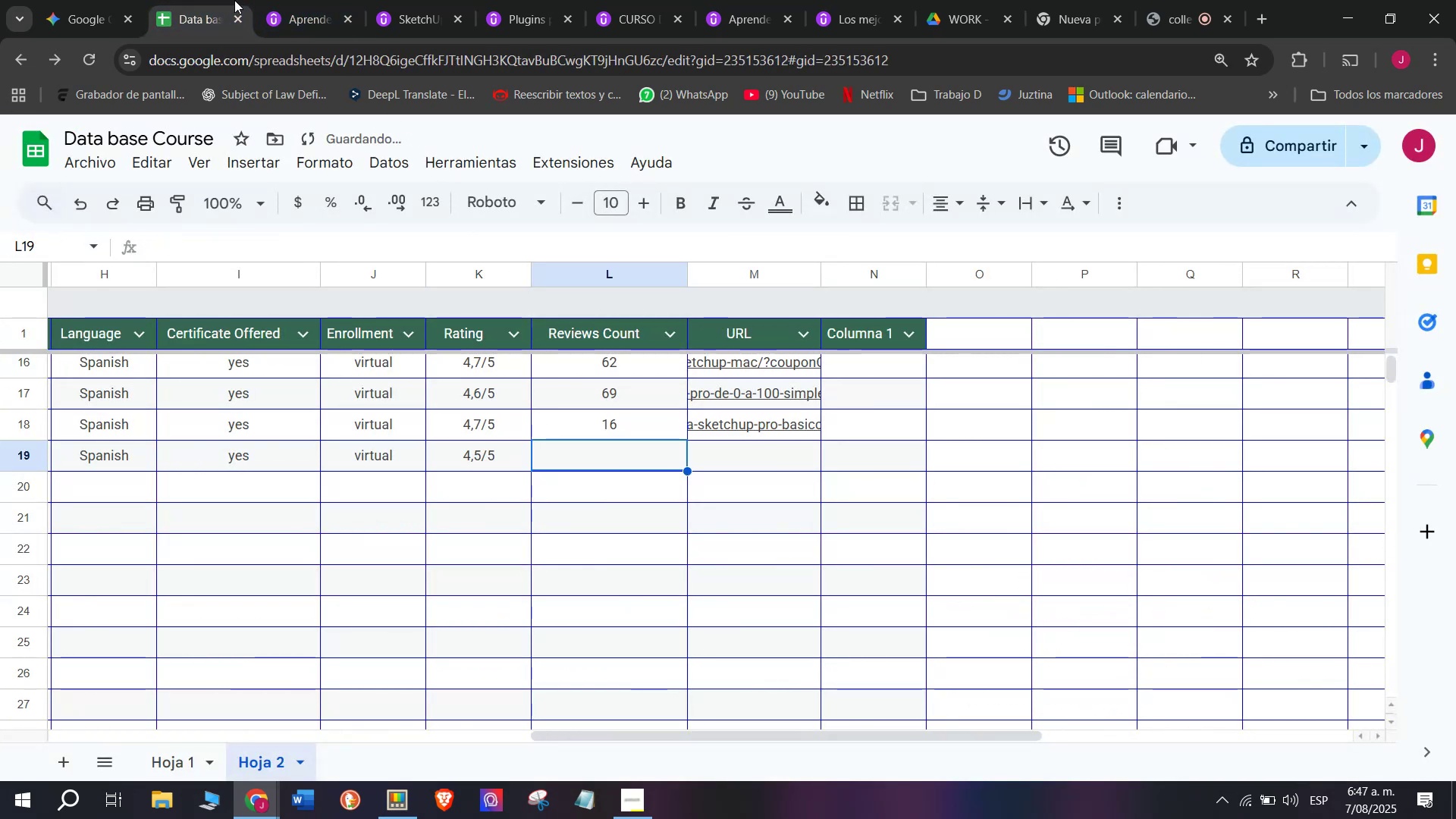 
left_click([271, 0])
 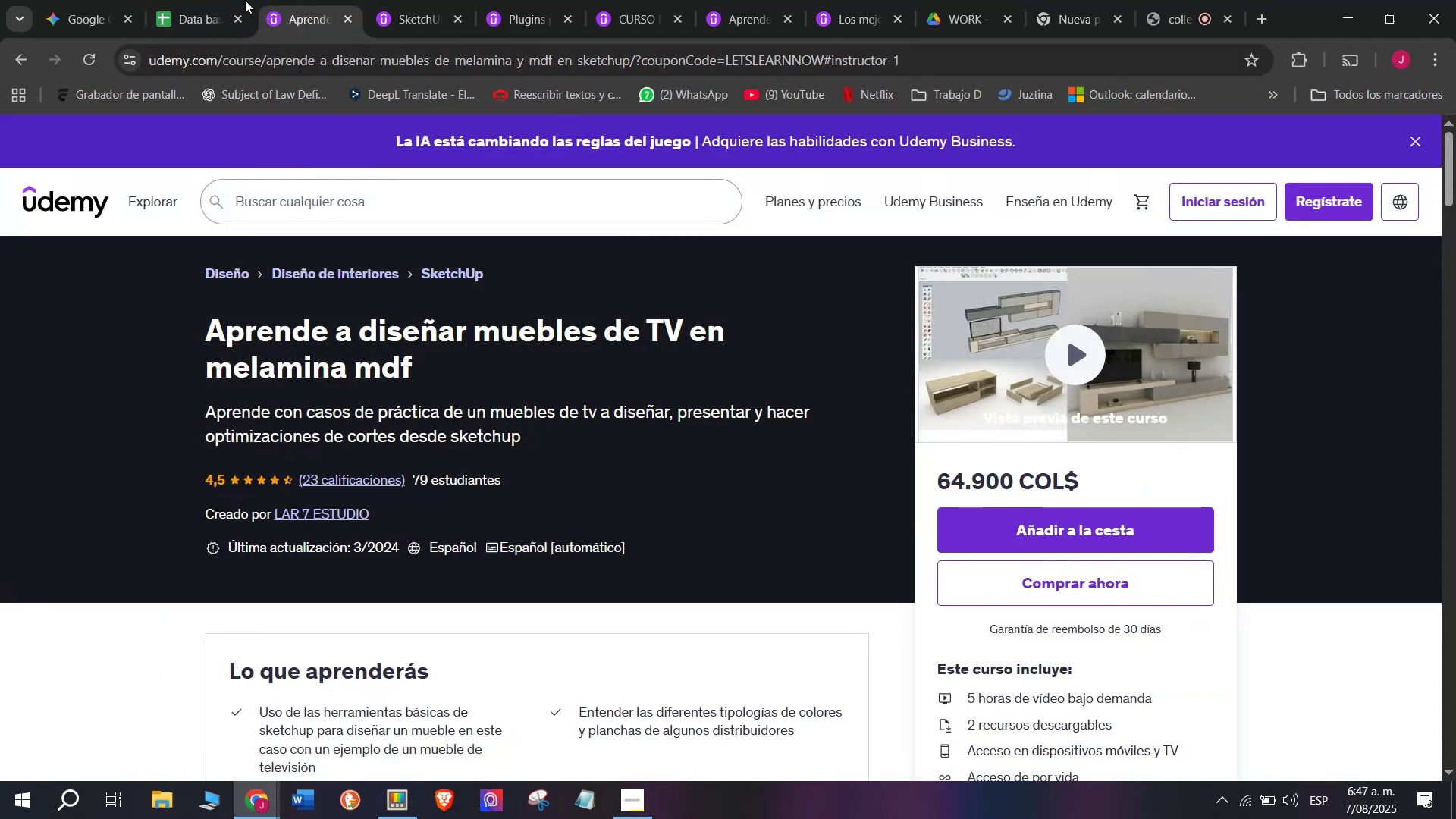 
left_click([196, 0])
 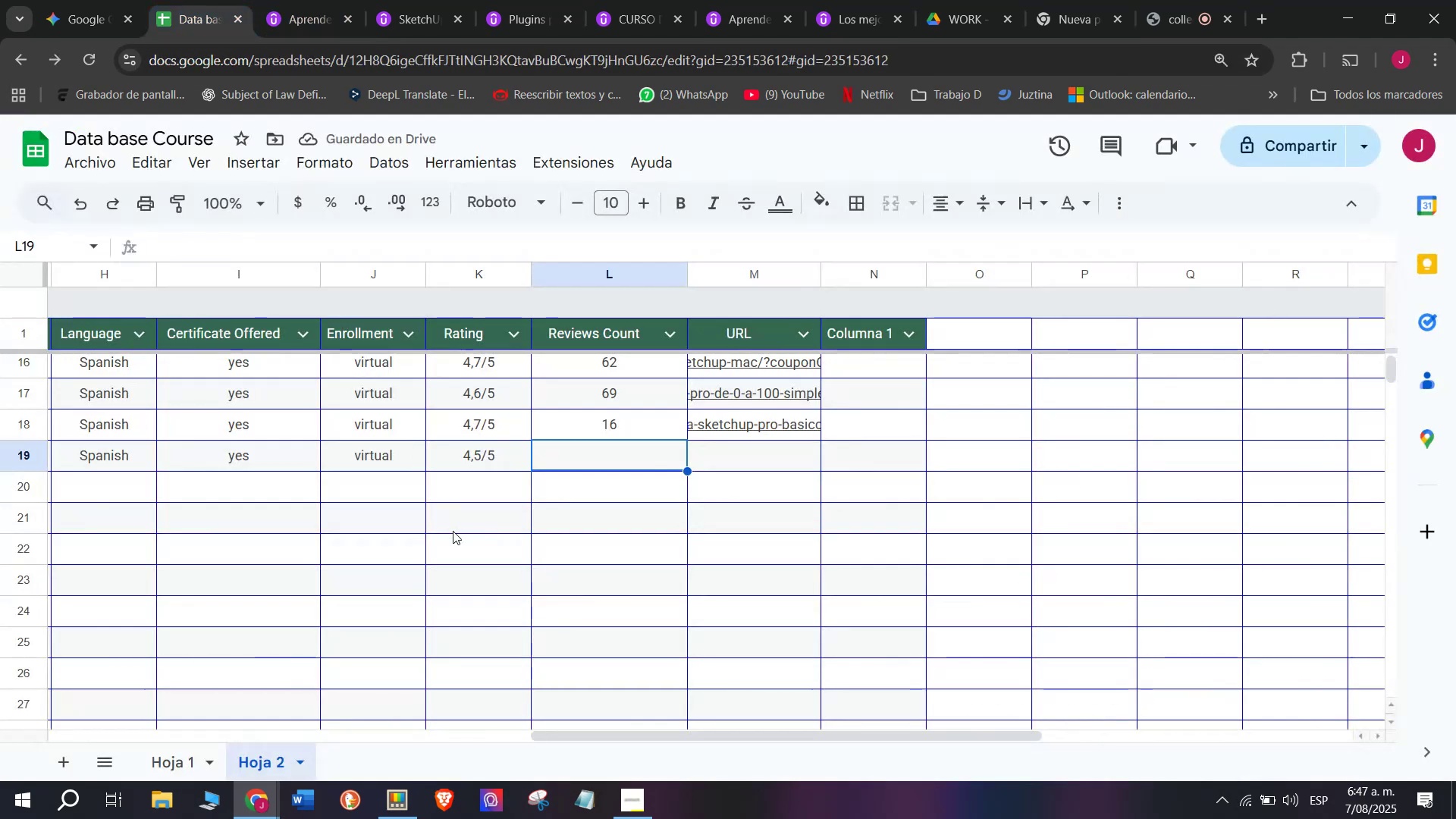 
type(23)
 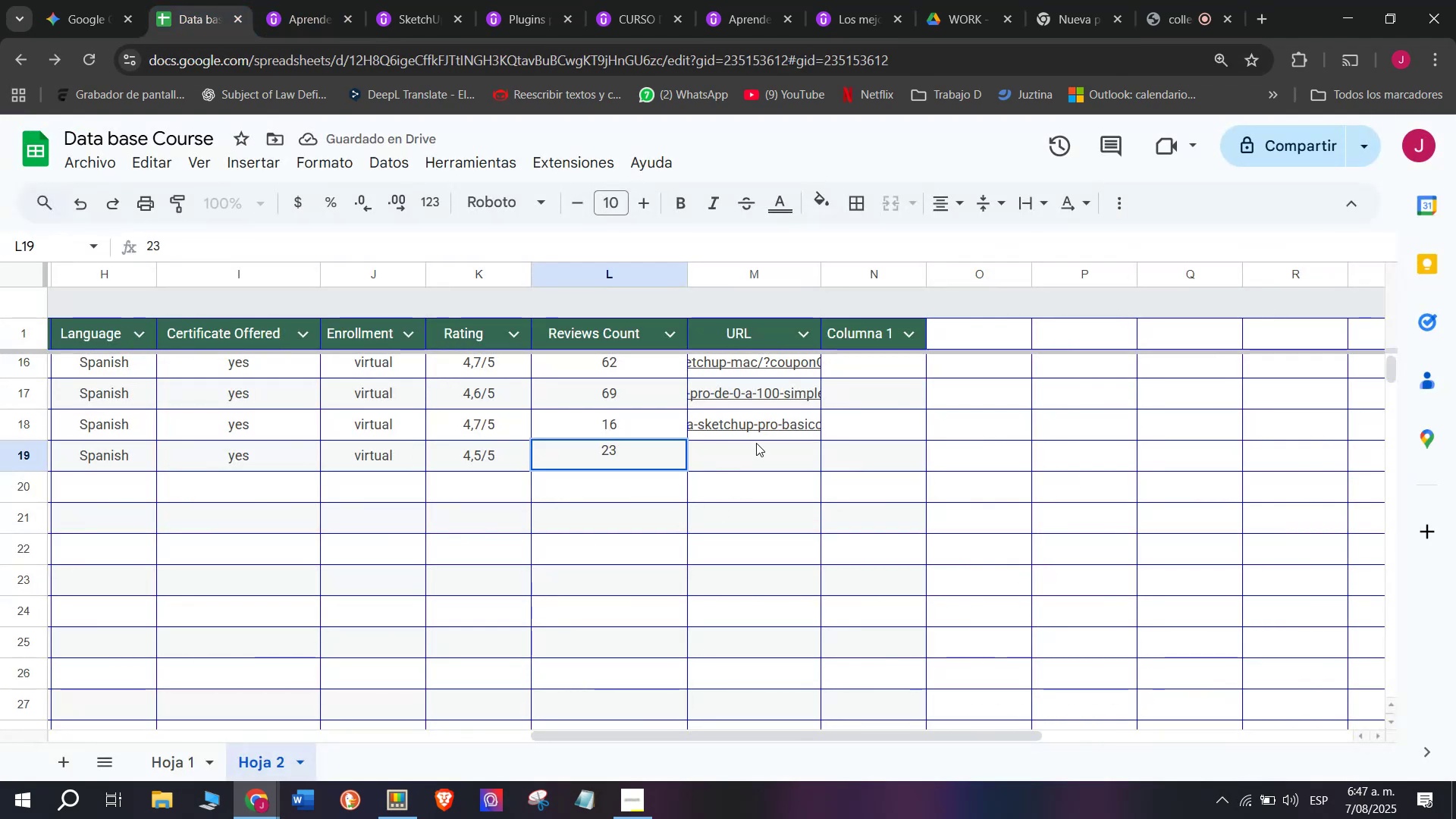 
left_click([763, 463])
 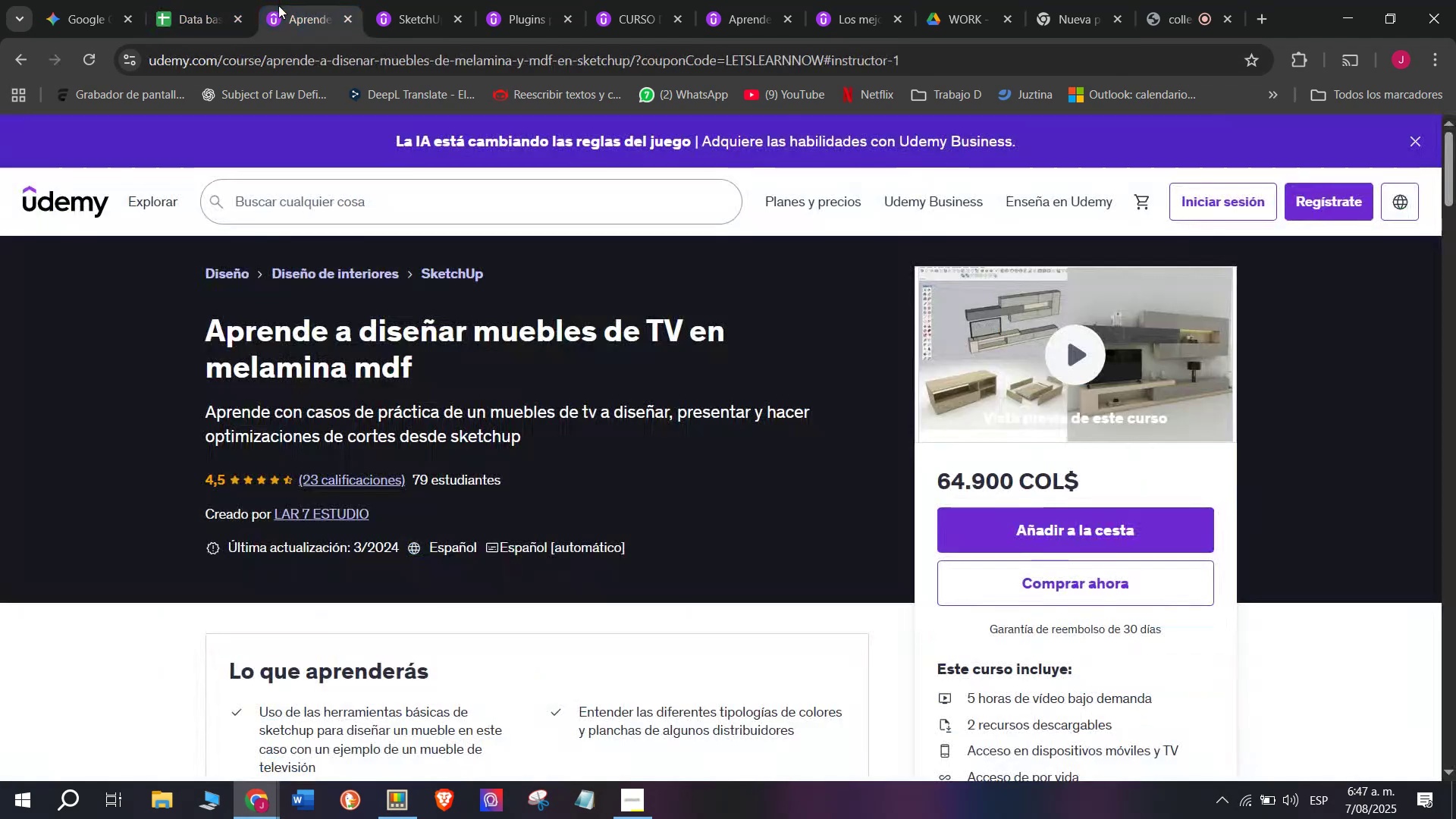 
double_click([310, 60])
 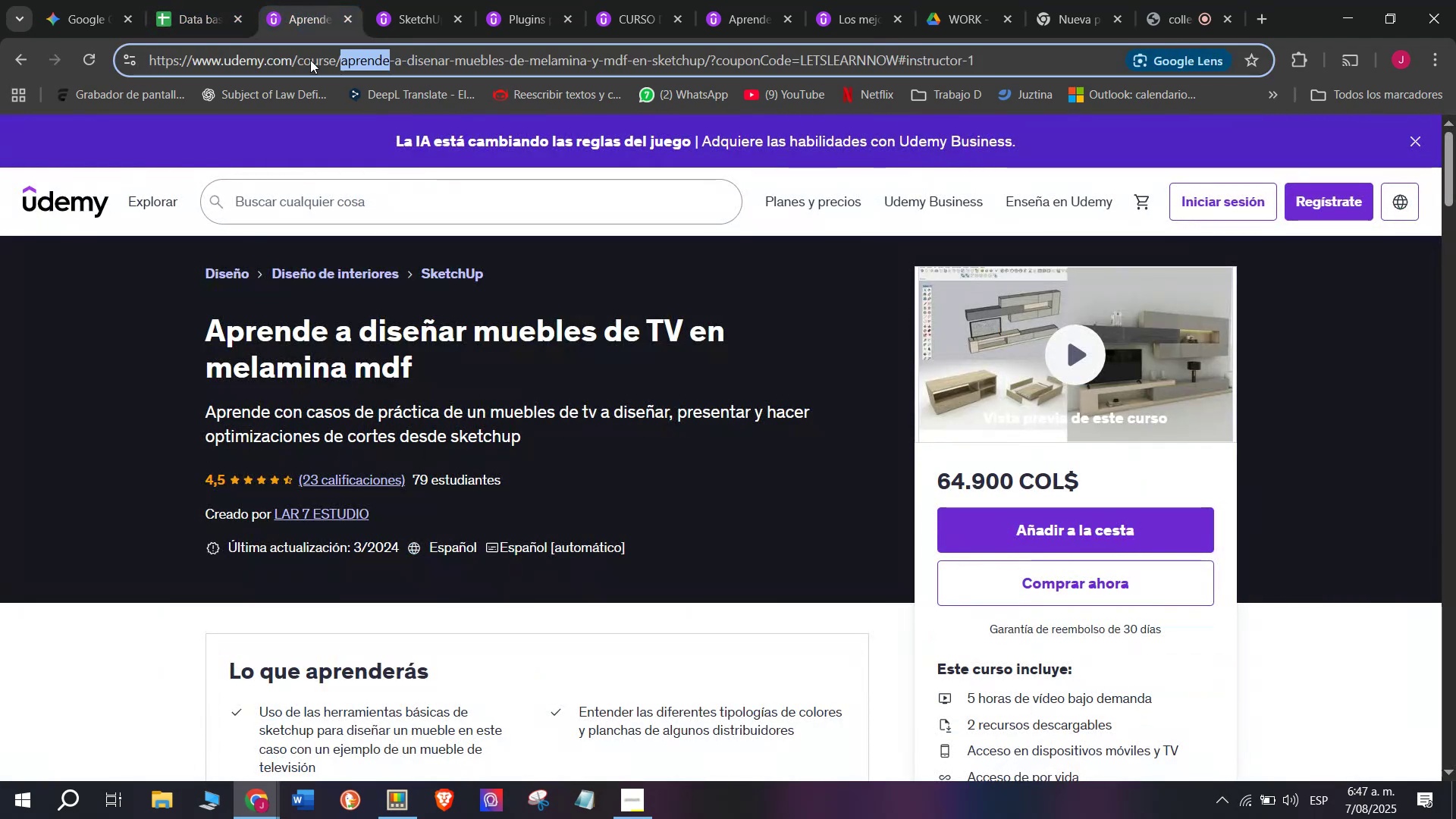 
triple_click([310, 60])
 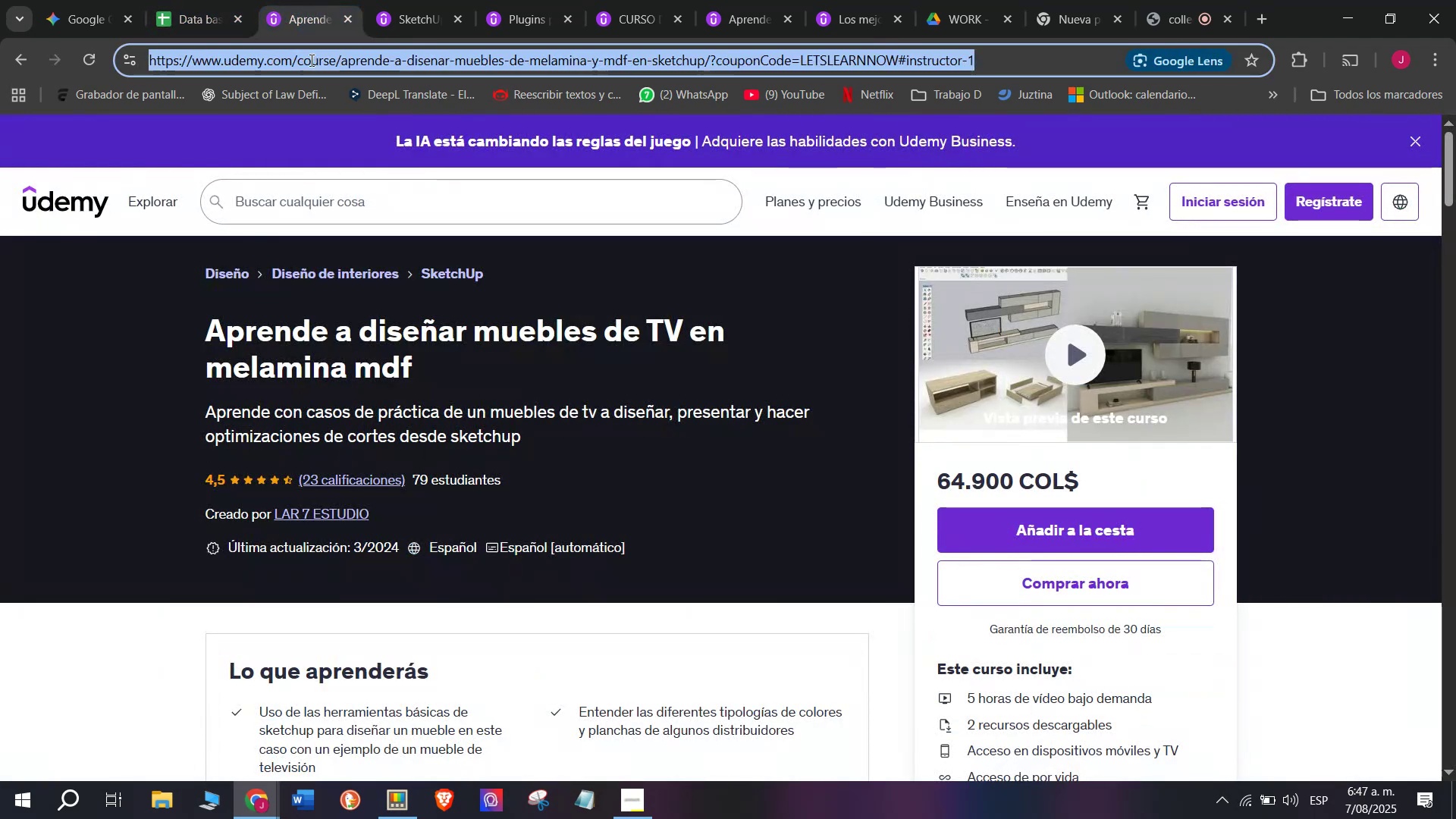 
triple_click([310, 60])
 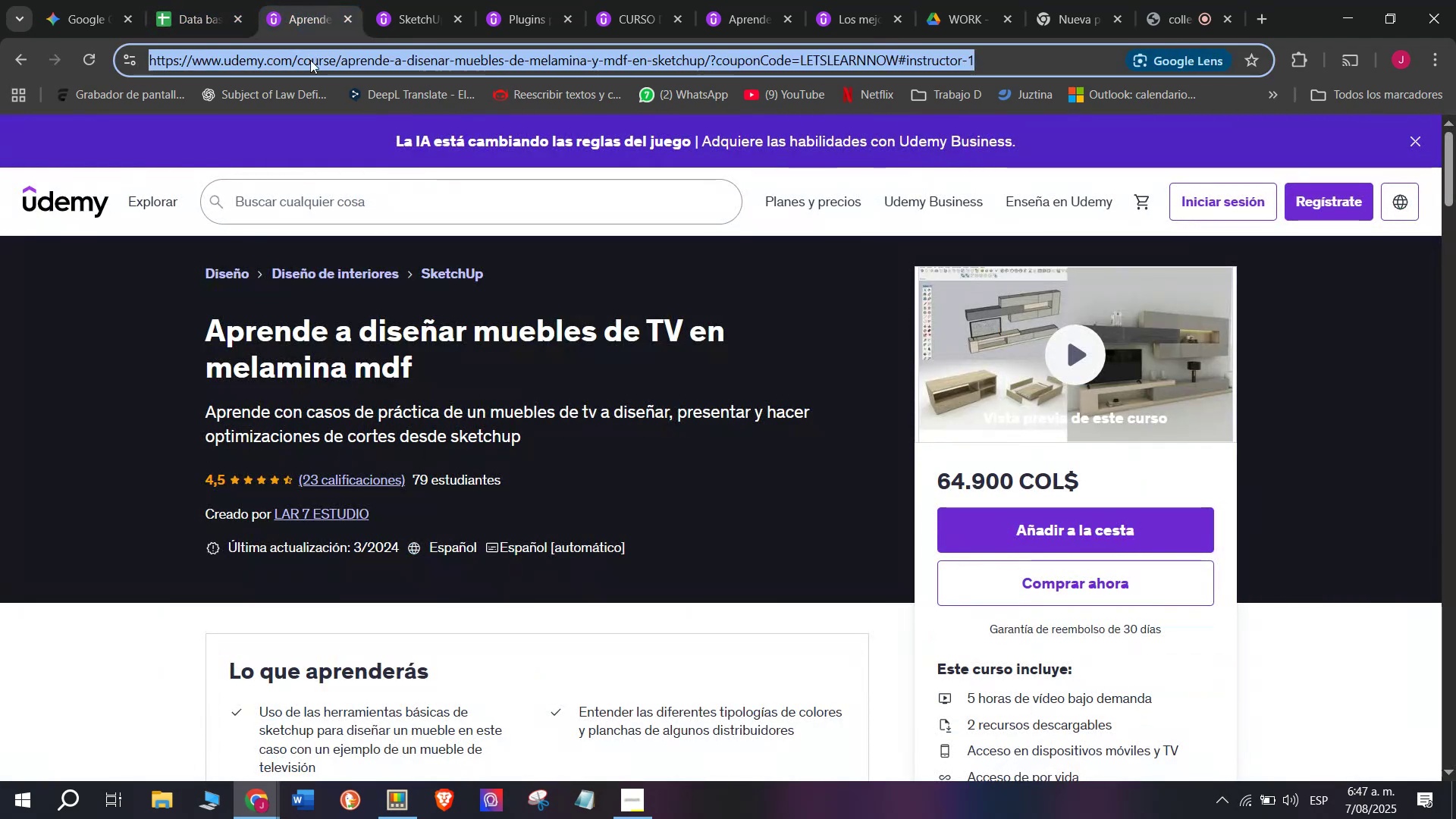 
key(Control+ControlLeft)
 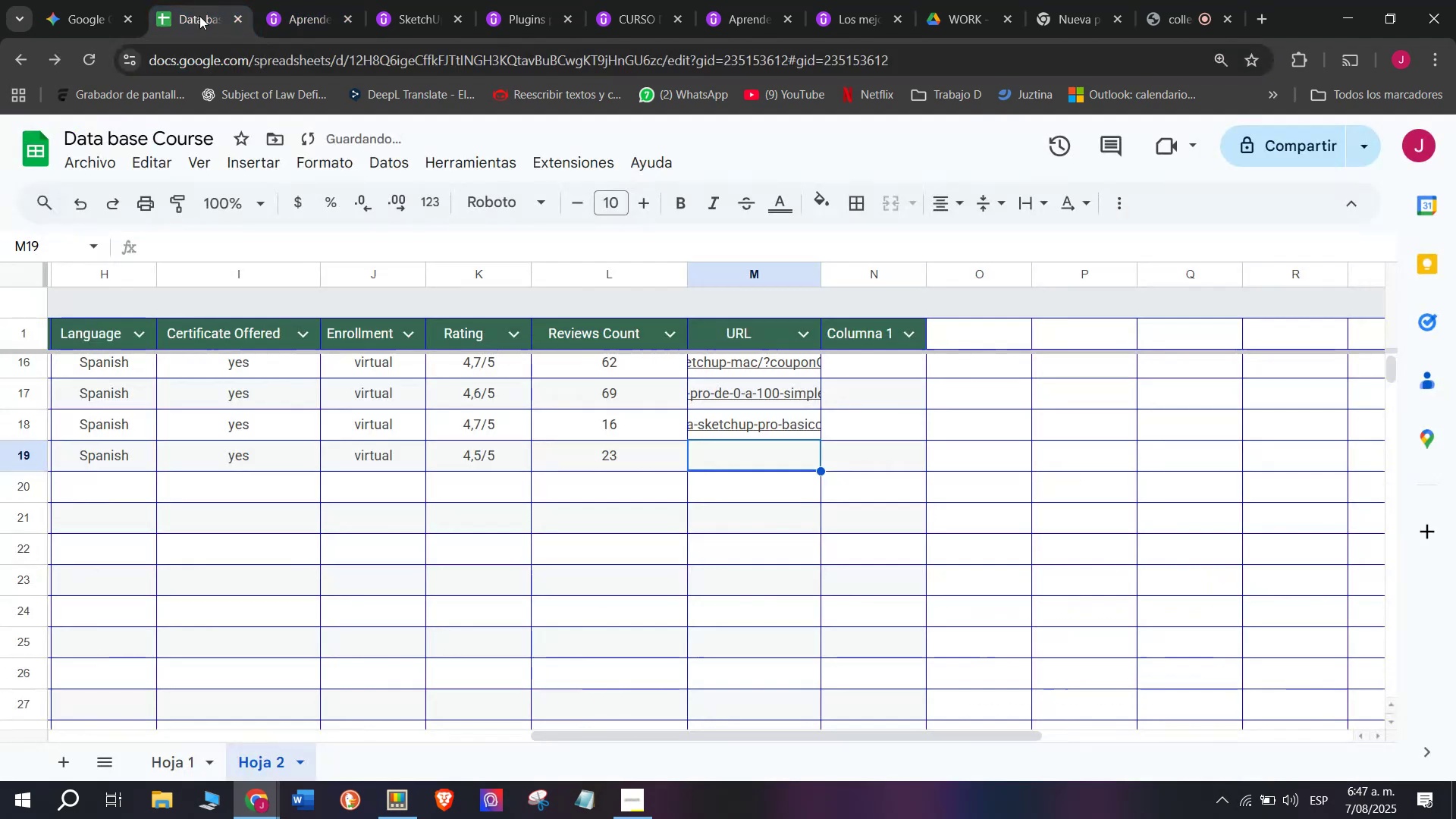 
key(Break)
 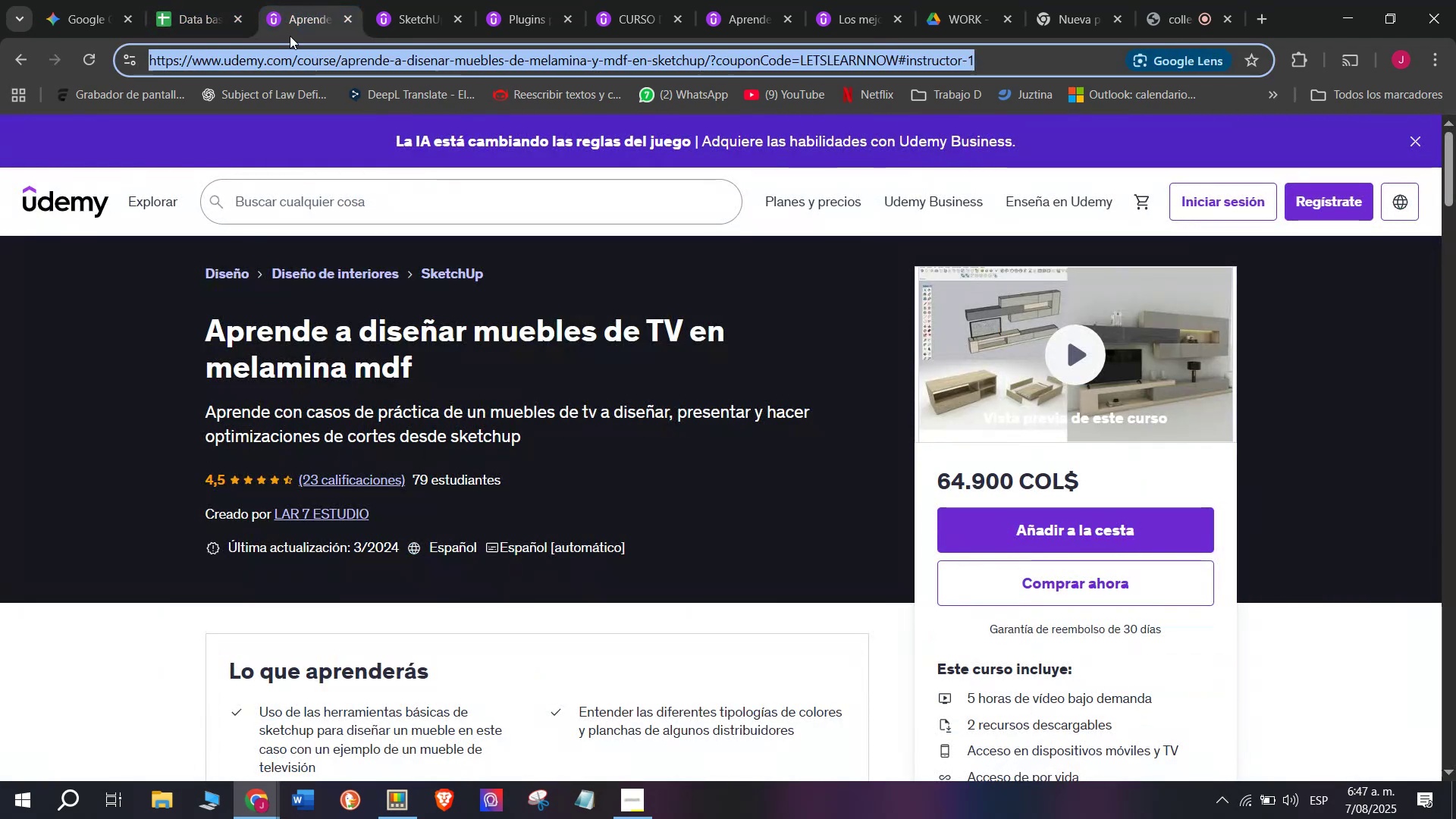 
key(Control+C)
 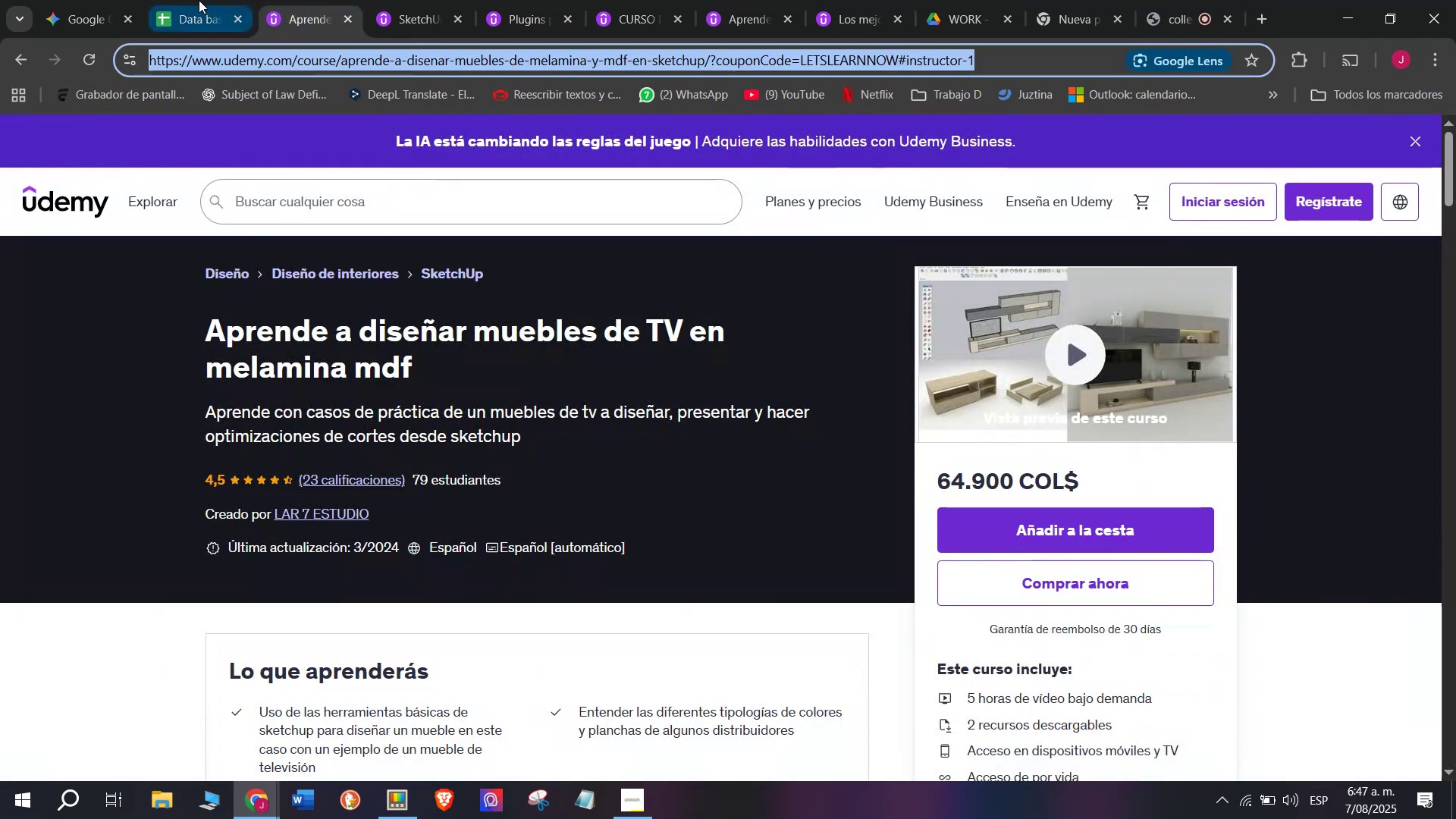 
triple_click([199, 0])
 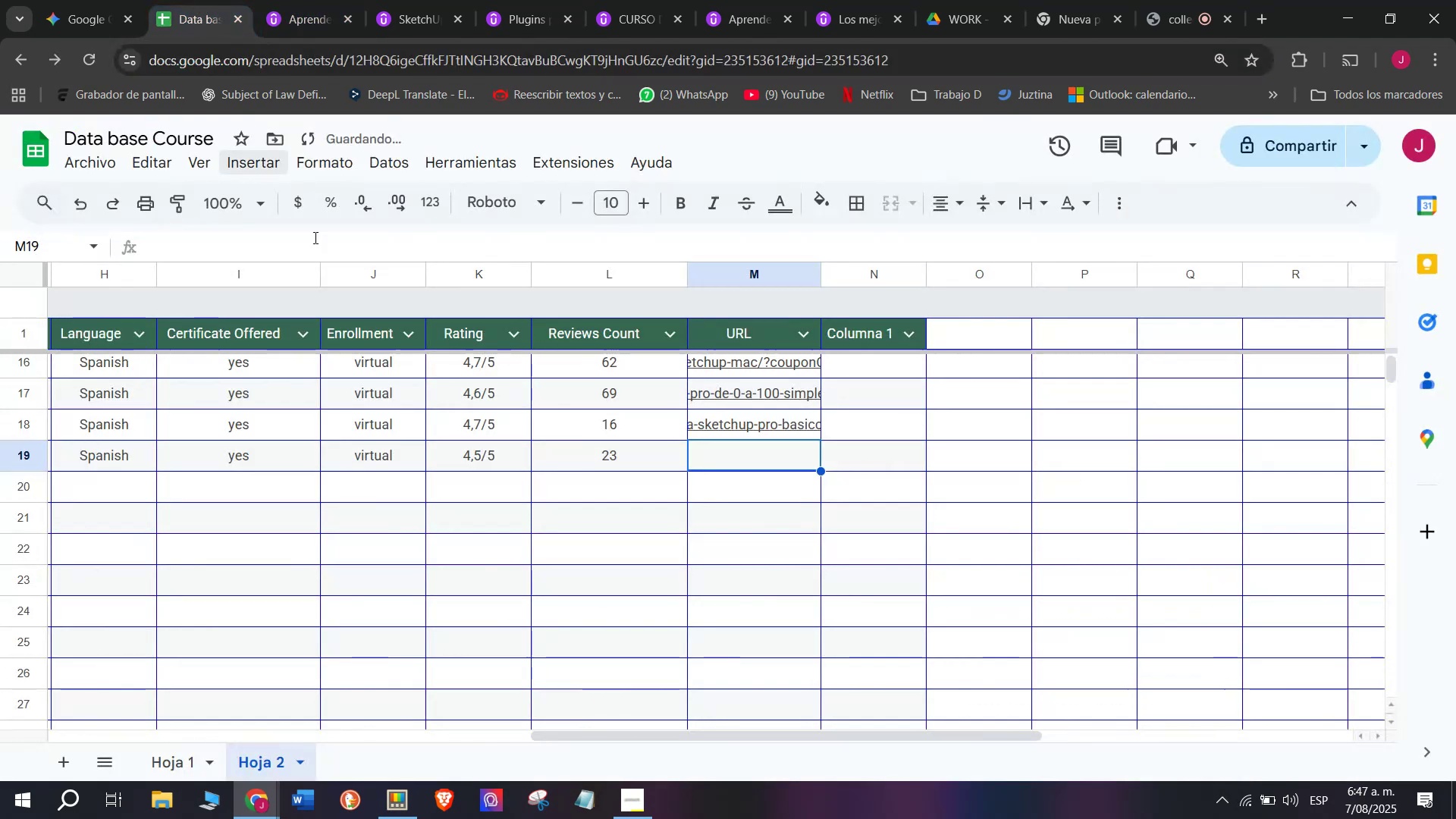 
key(Z)
 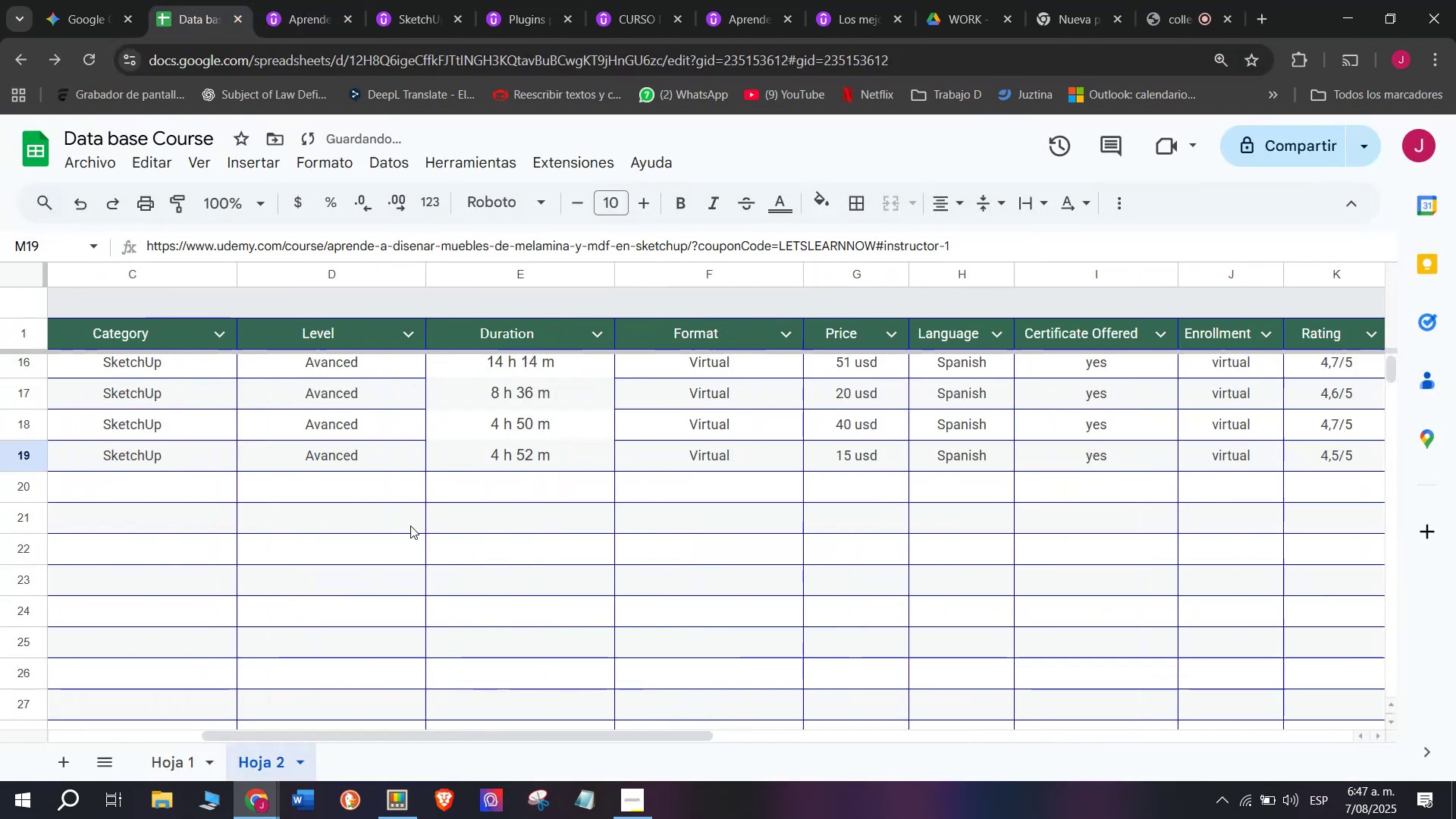 
key(Control+ControlLeft)
 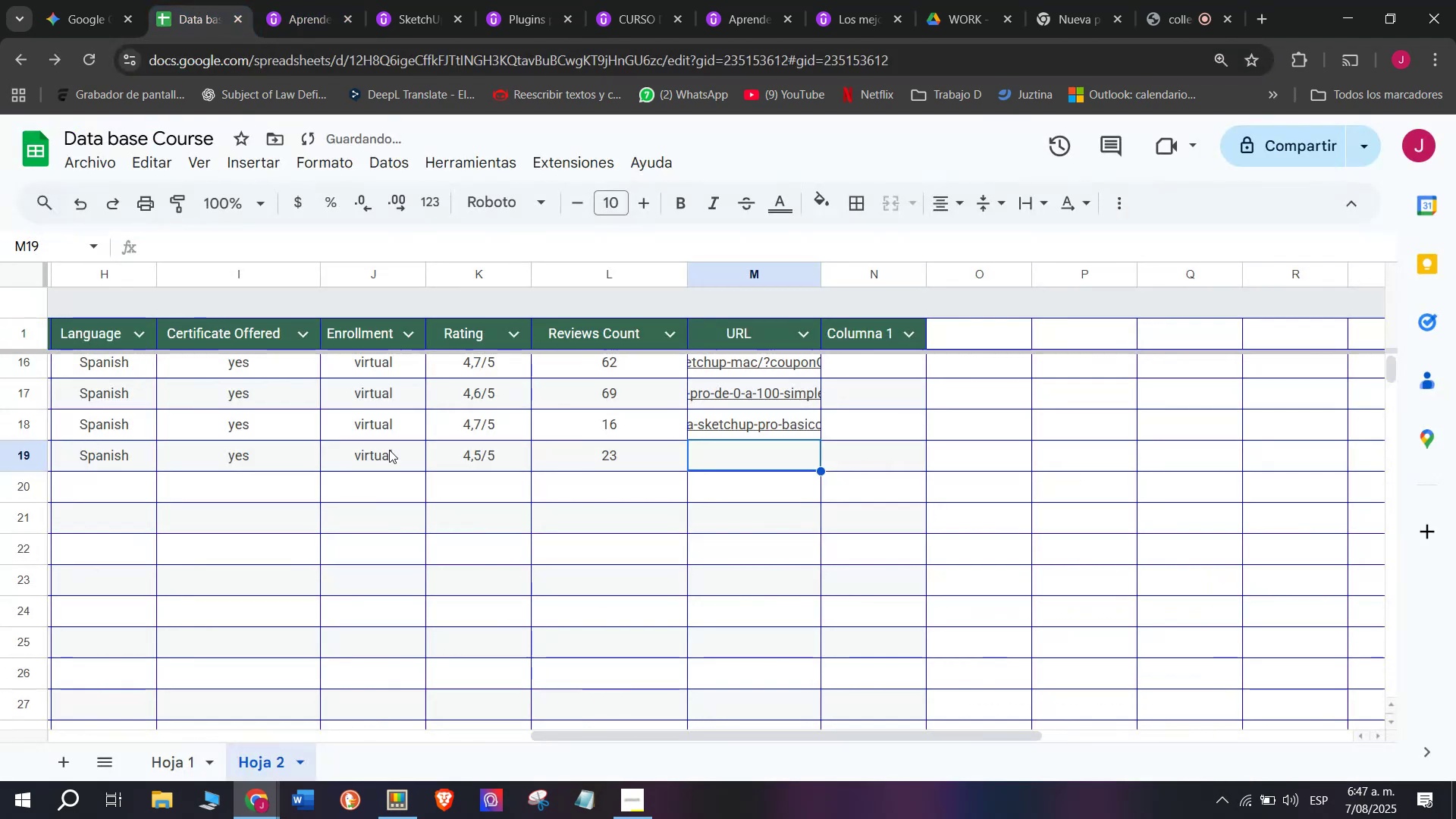 
key(Control+V)
 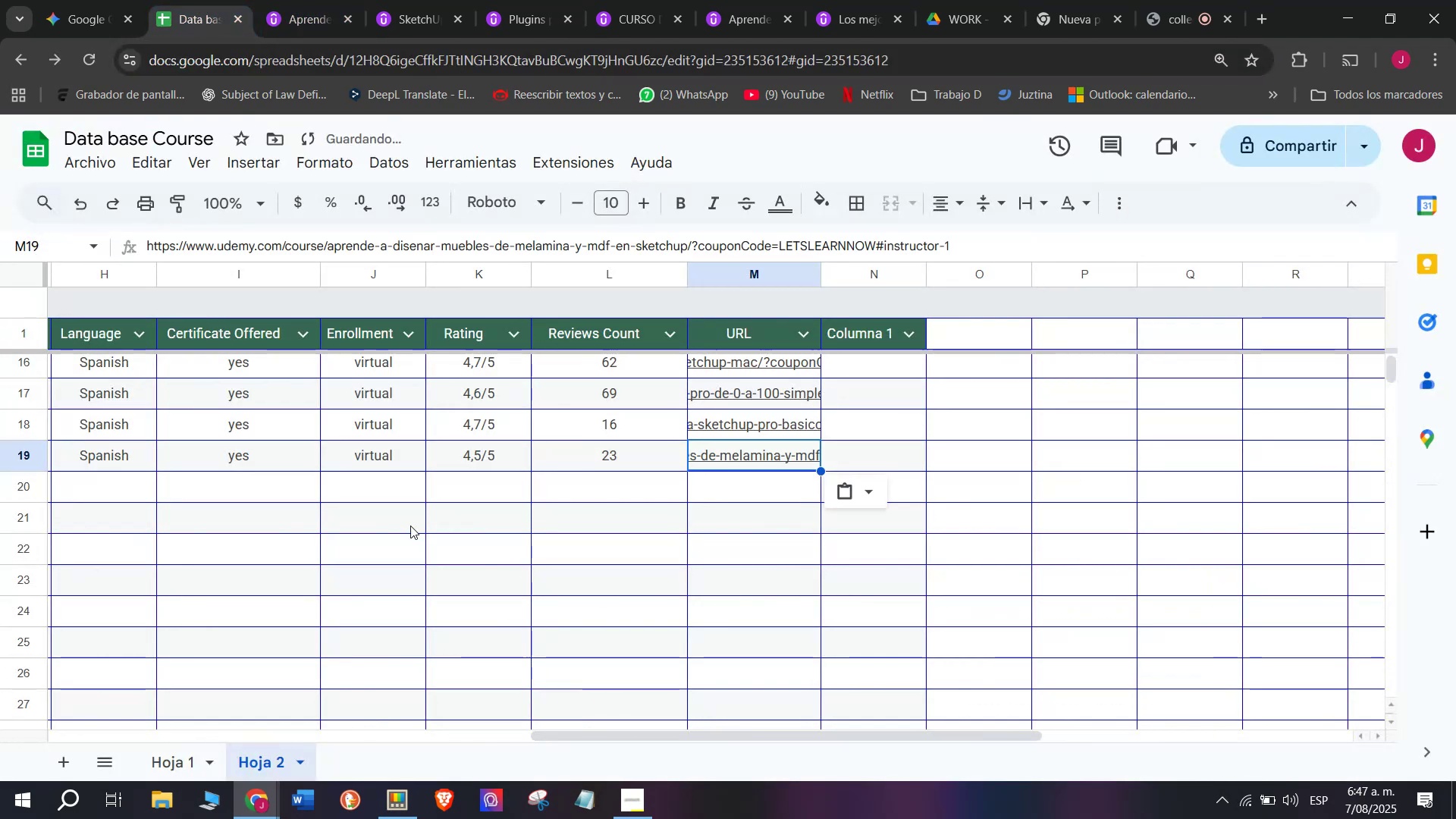 
scroll: coordinate [165, 497], scroll_direction: up, amount: 3.0
 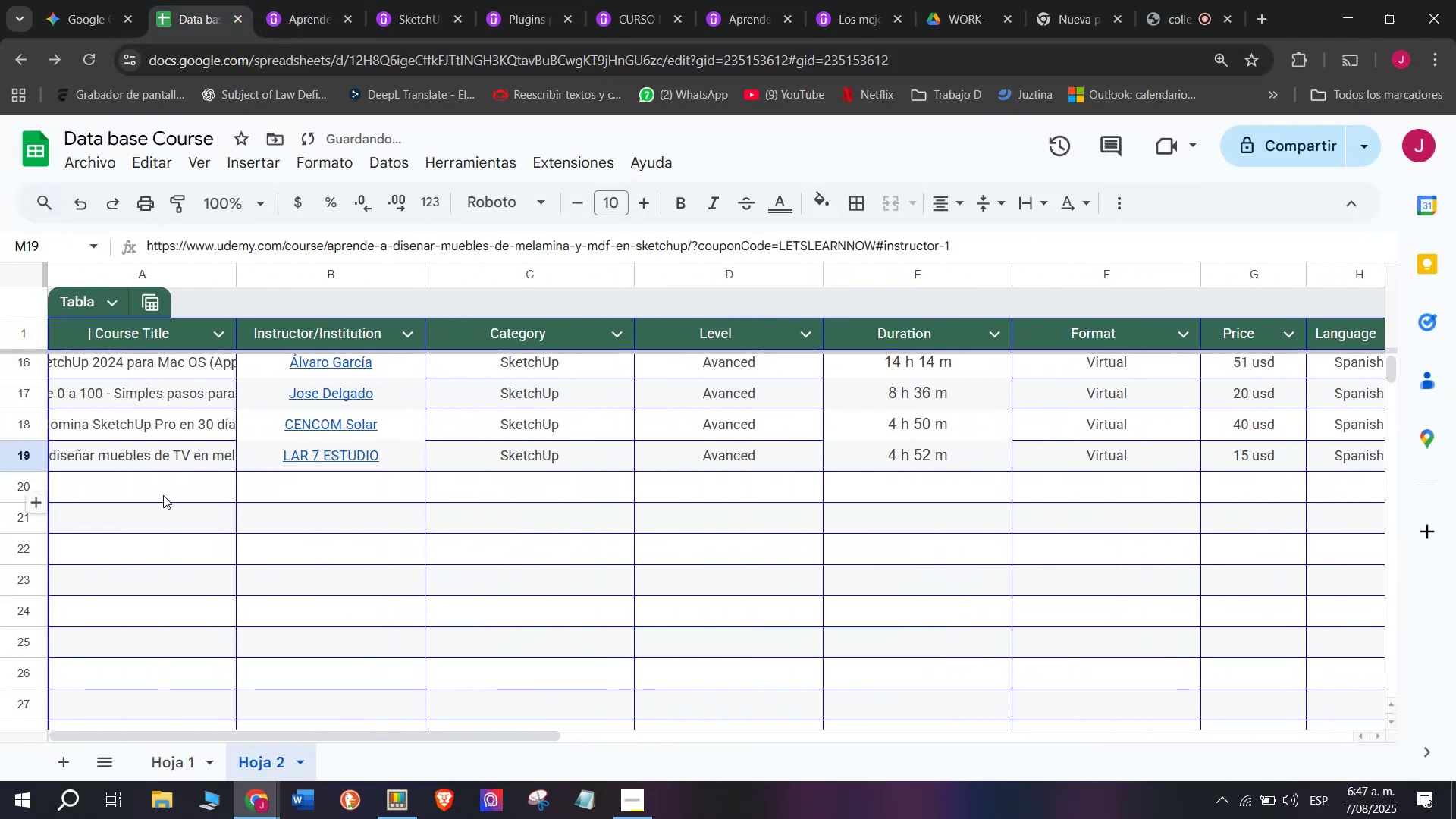 
left_click([163, 495])
 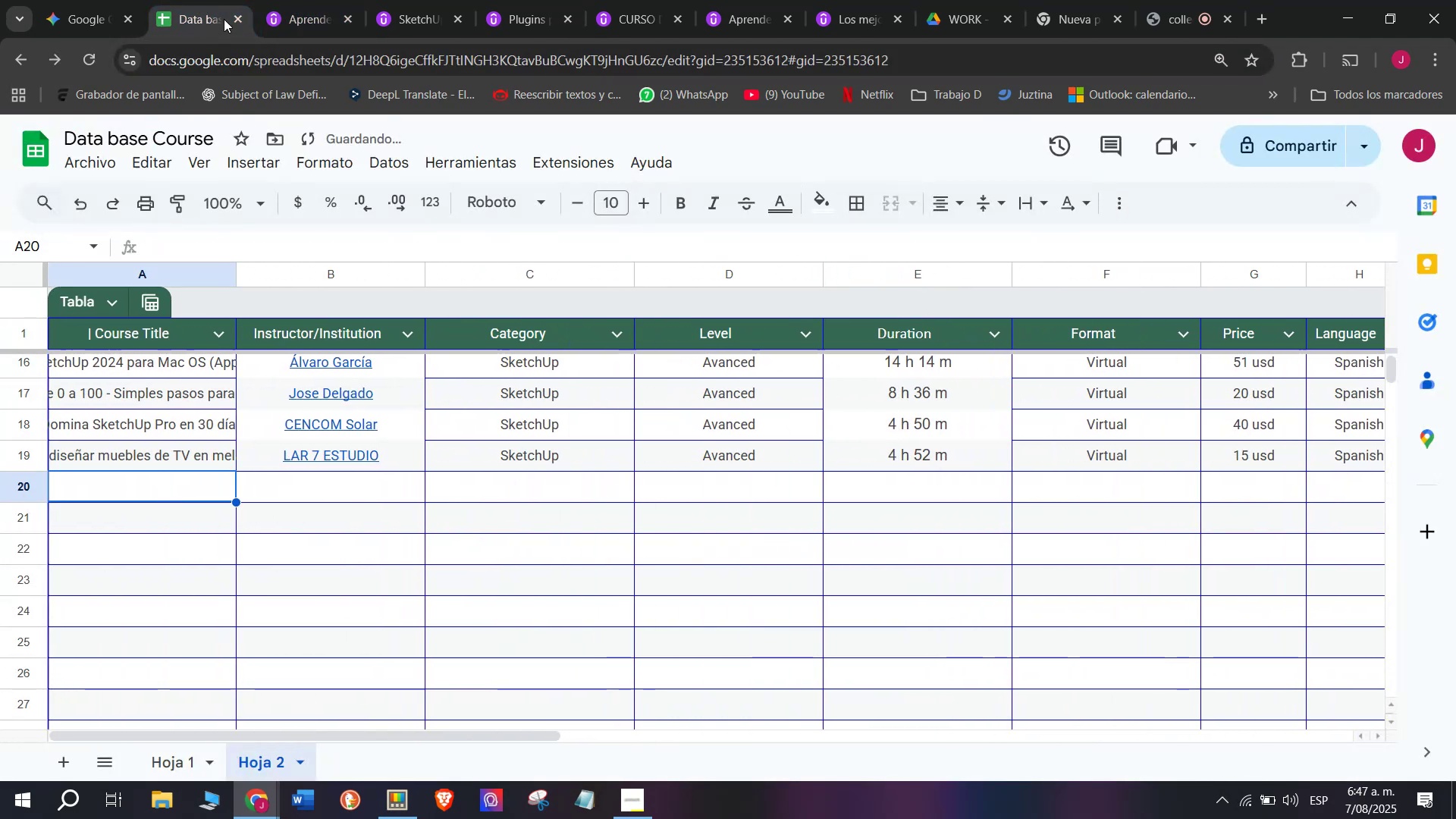 
left_click([270, 0])
 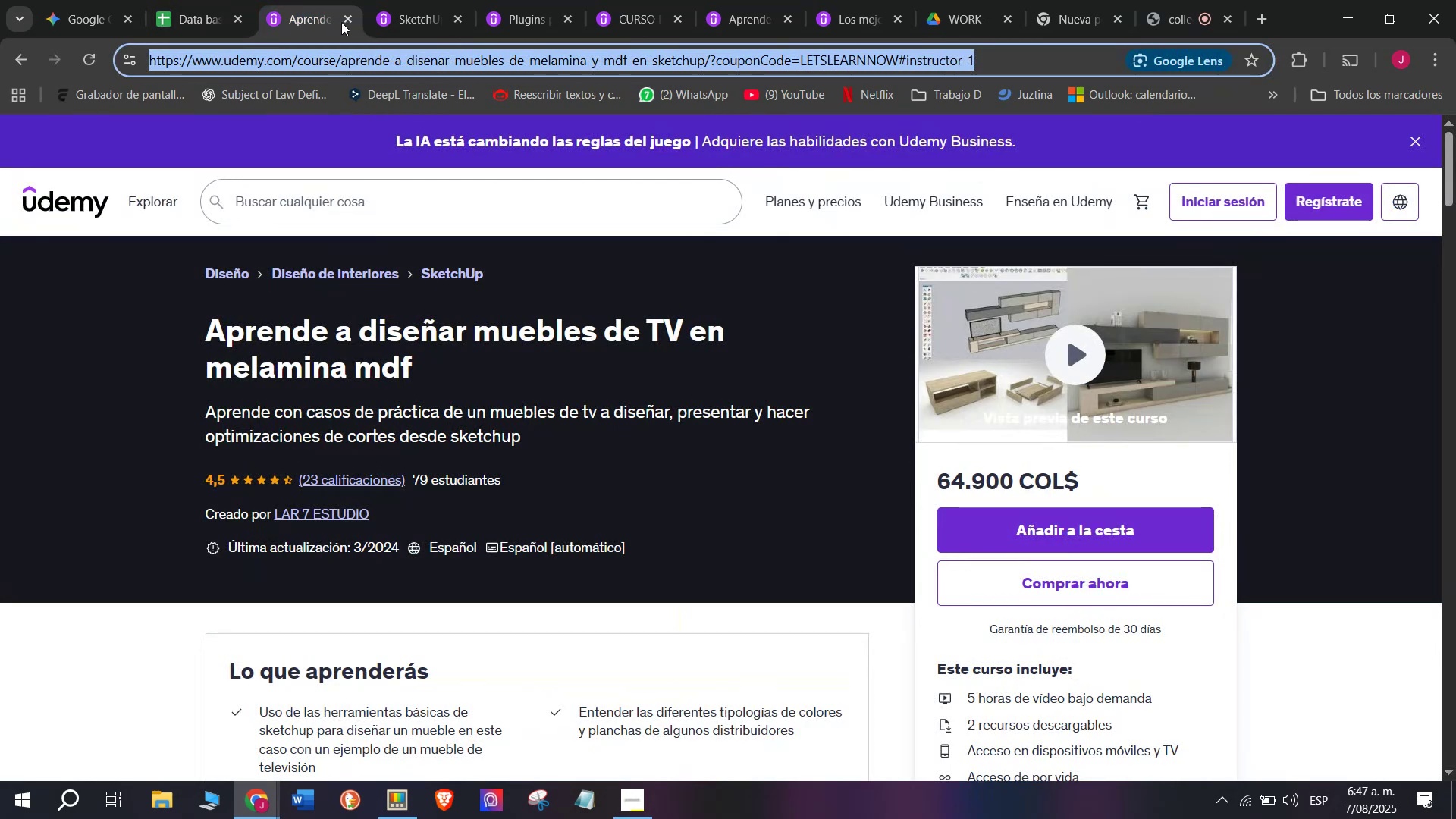 
left_click([345, 22])
 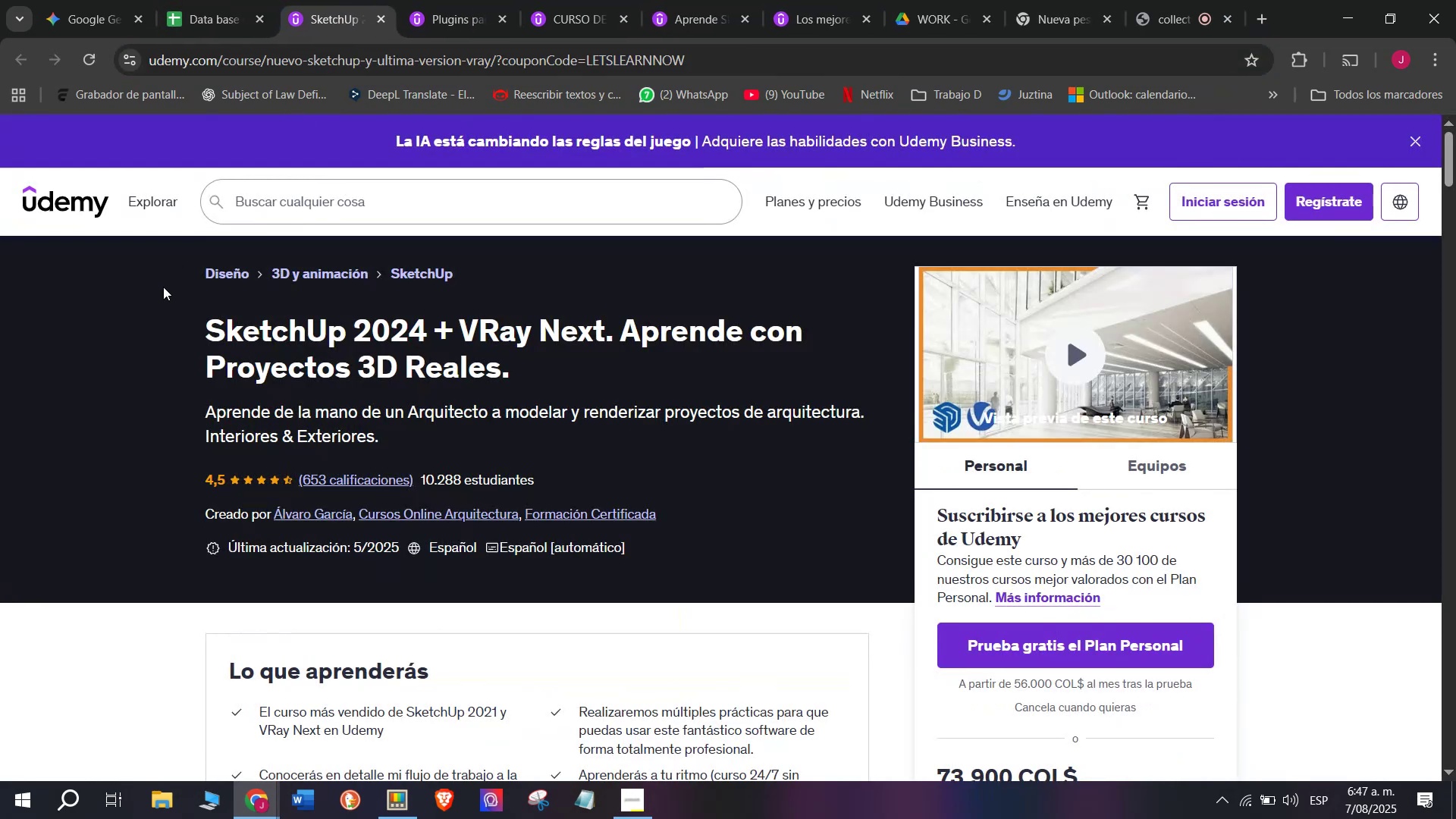 
left_click_drag(start_coordinate=[162, 330], to_coordinate=[609, 368])
 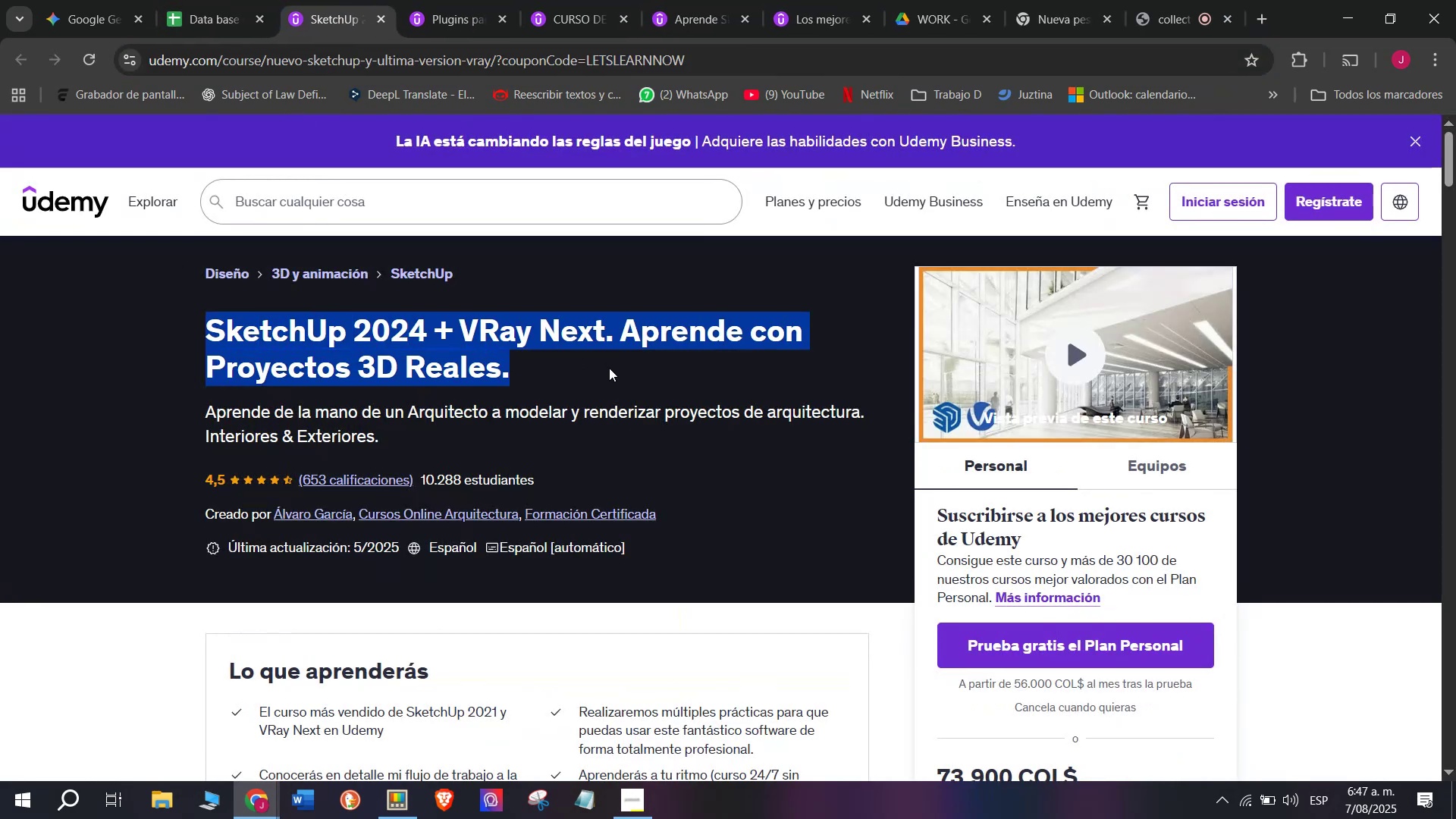 
key(Control+ControlLeft)
 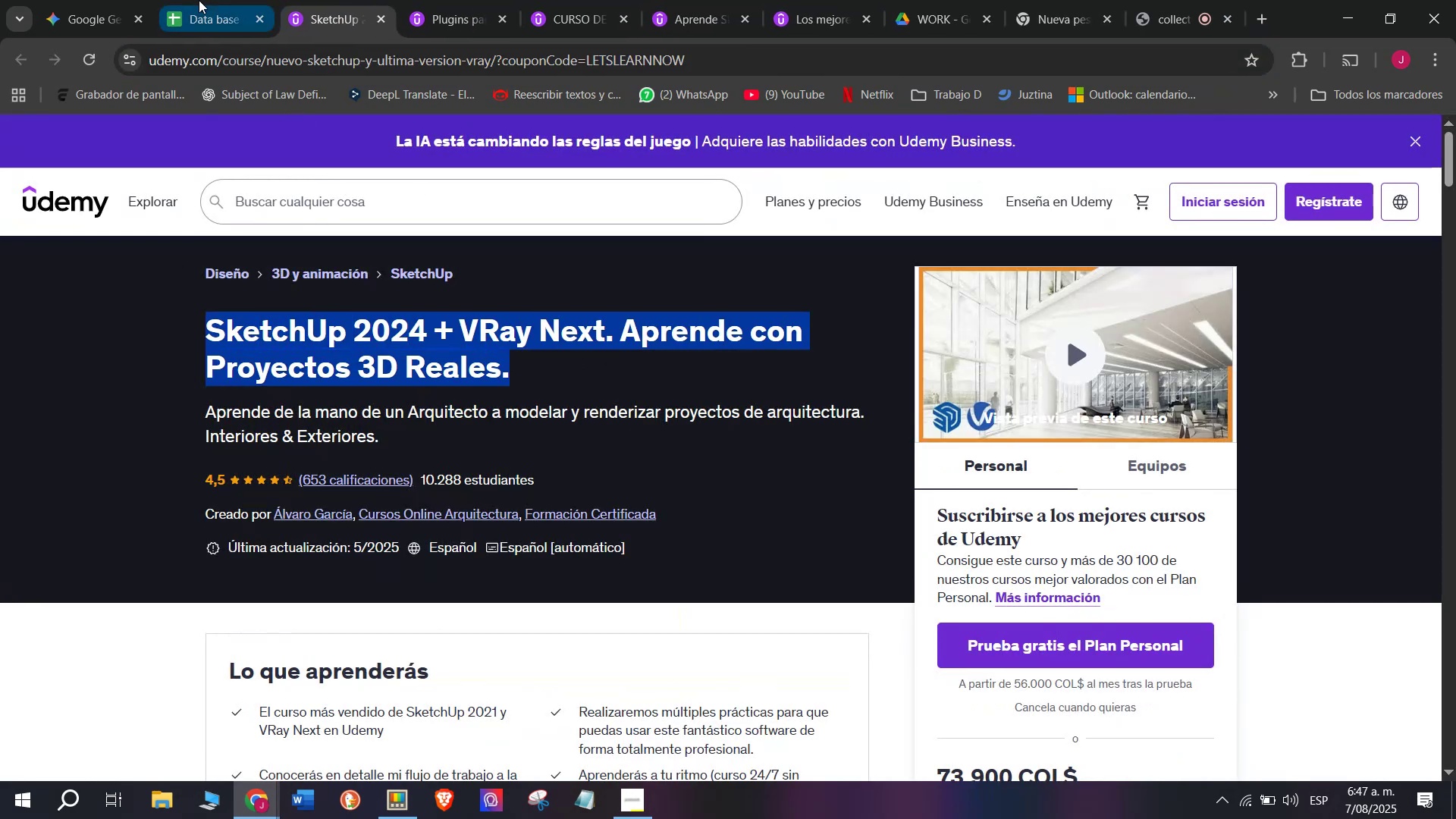 
key(Break)
 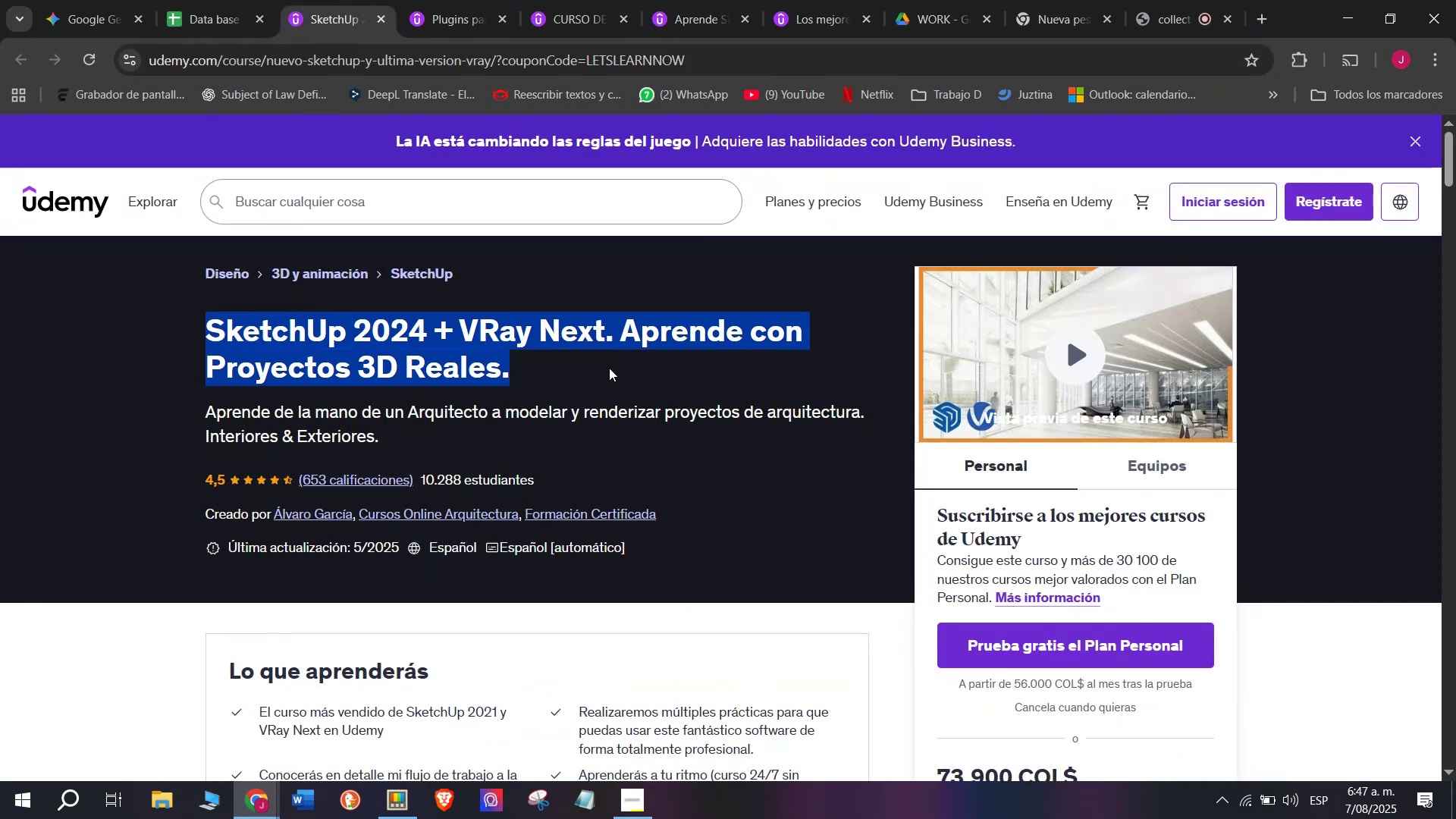 
key(Control+C)
 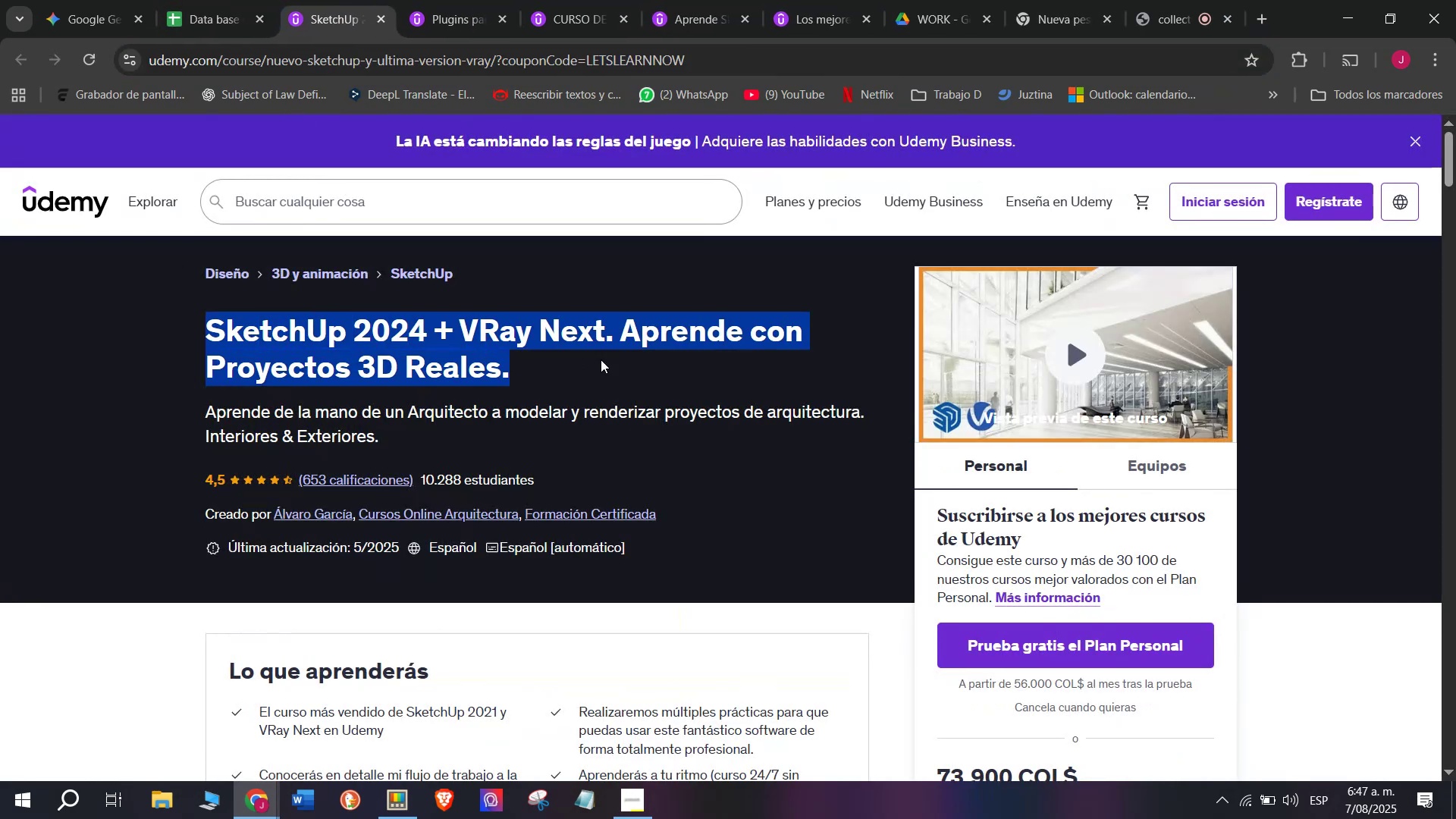 
key(Control+ControlLeft)
 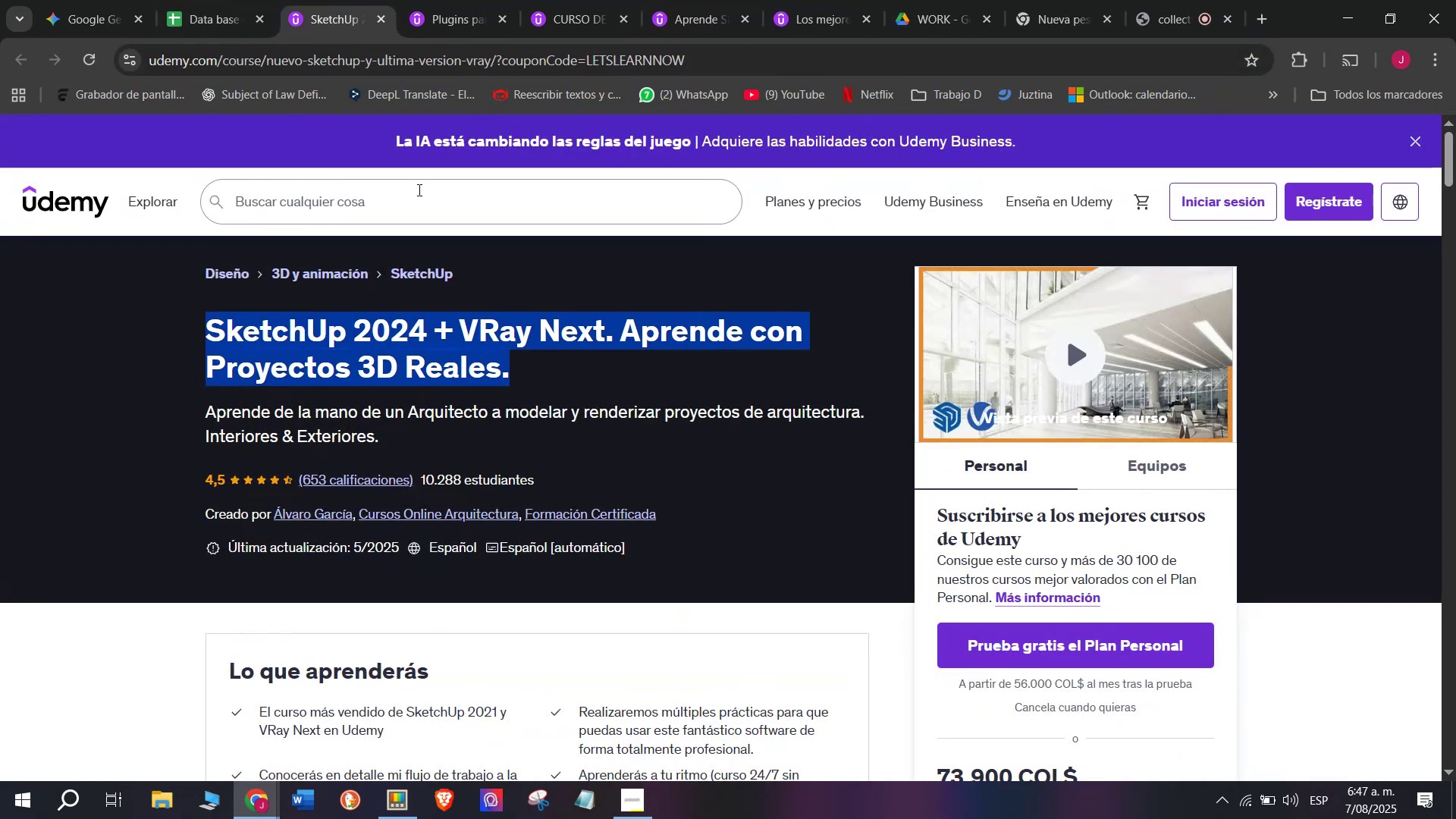 
key(Break)
 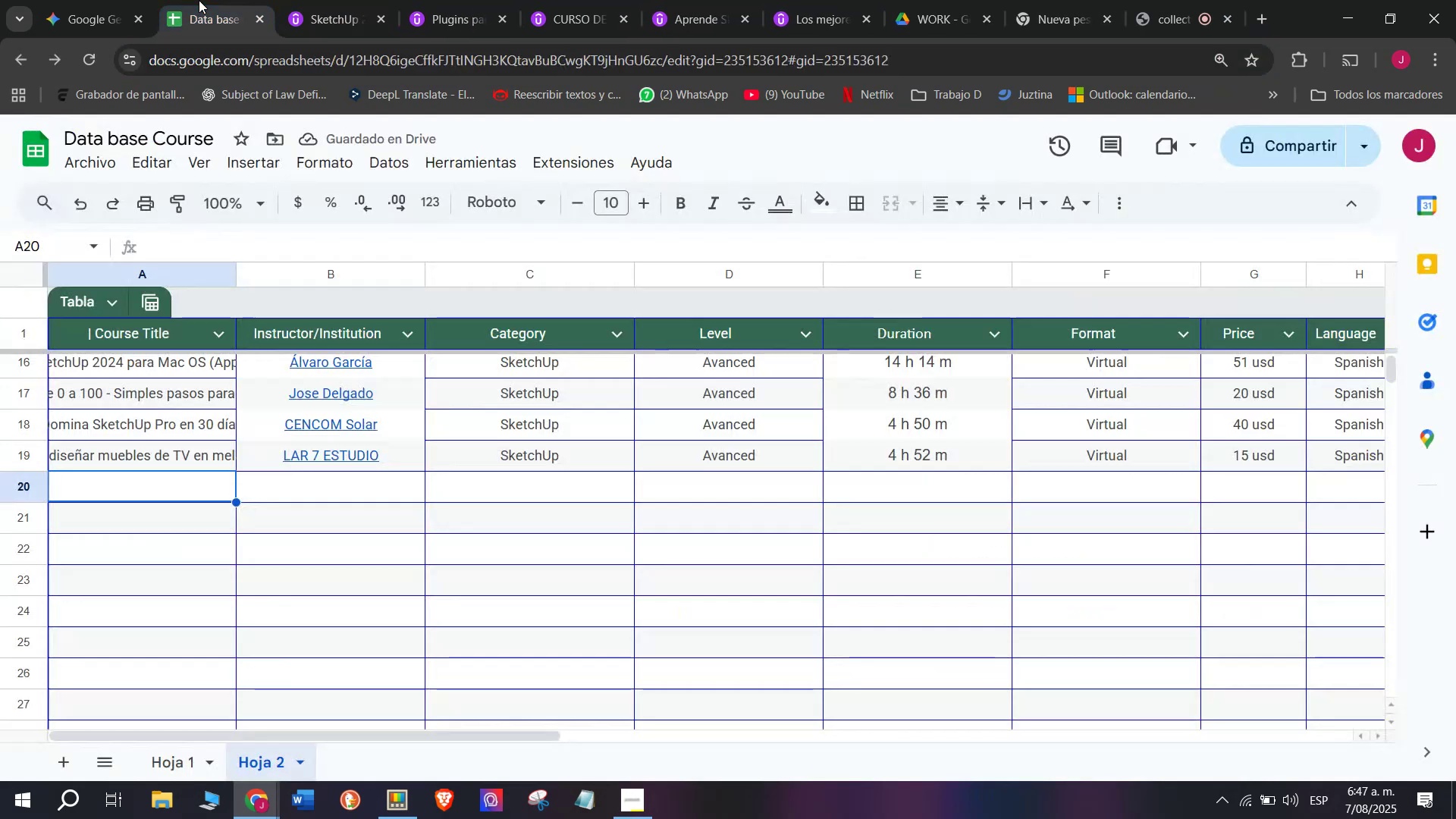 
key(Control+C)
 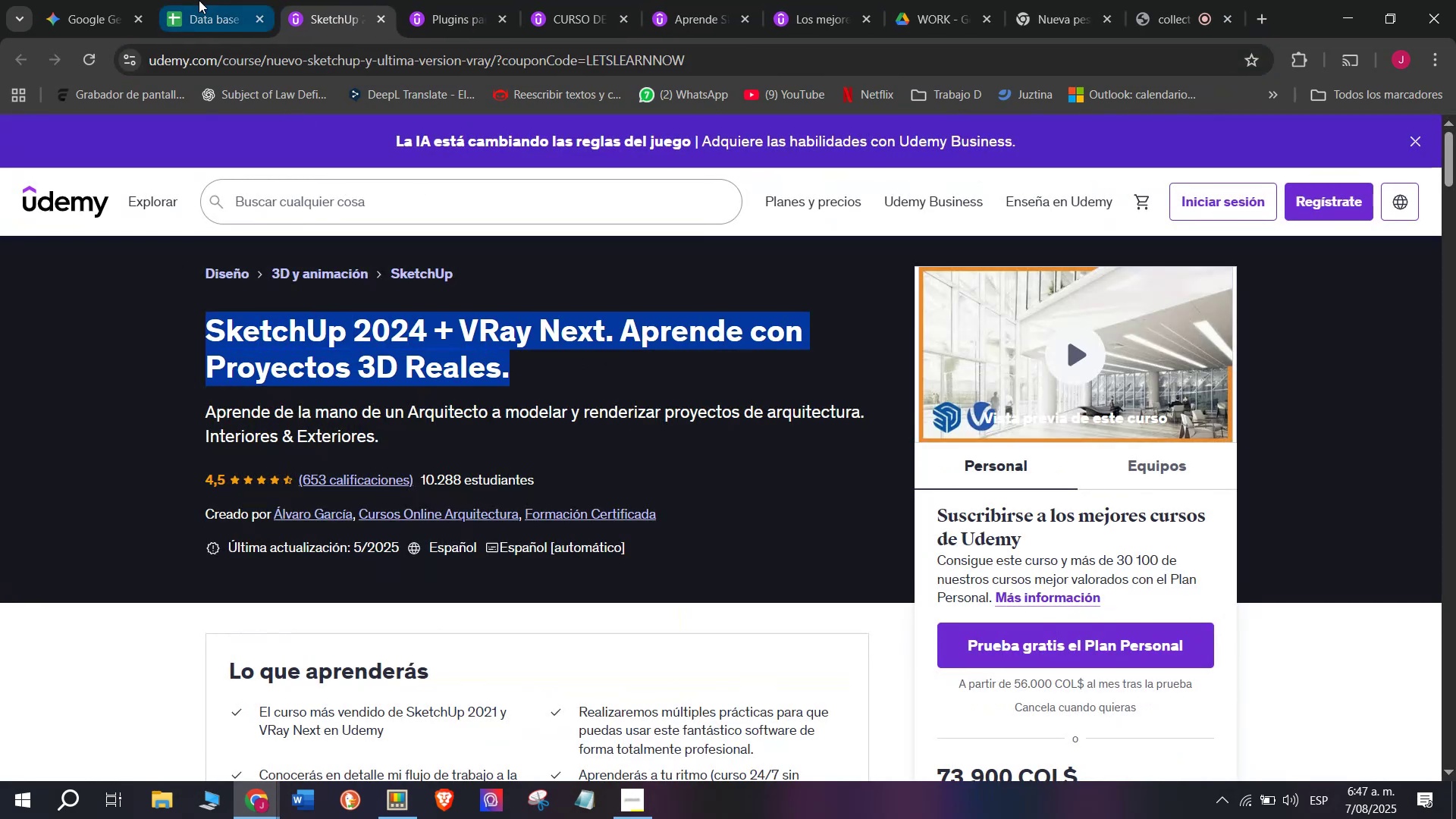 
left_click([199, 0])
 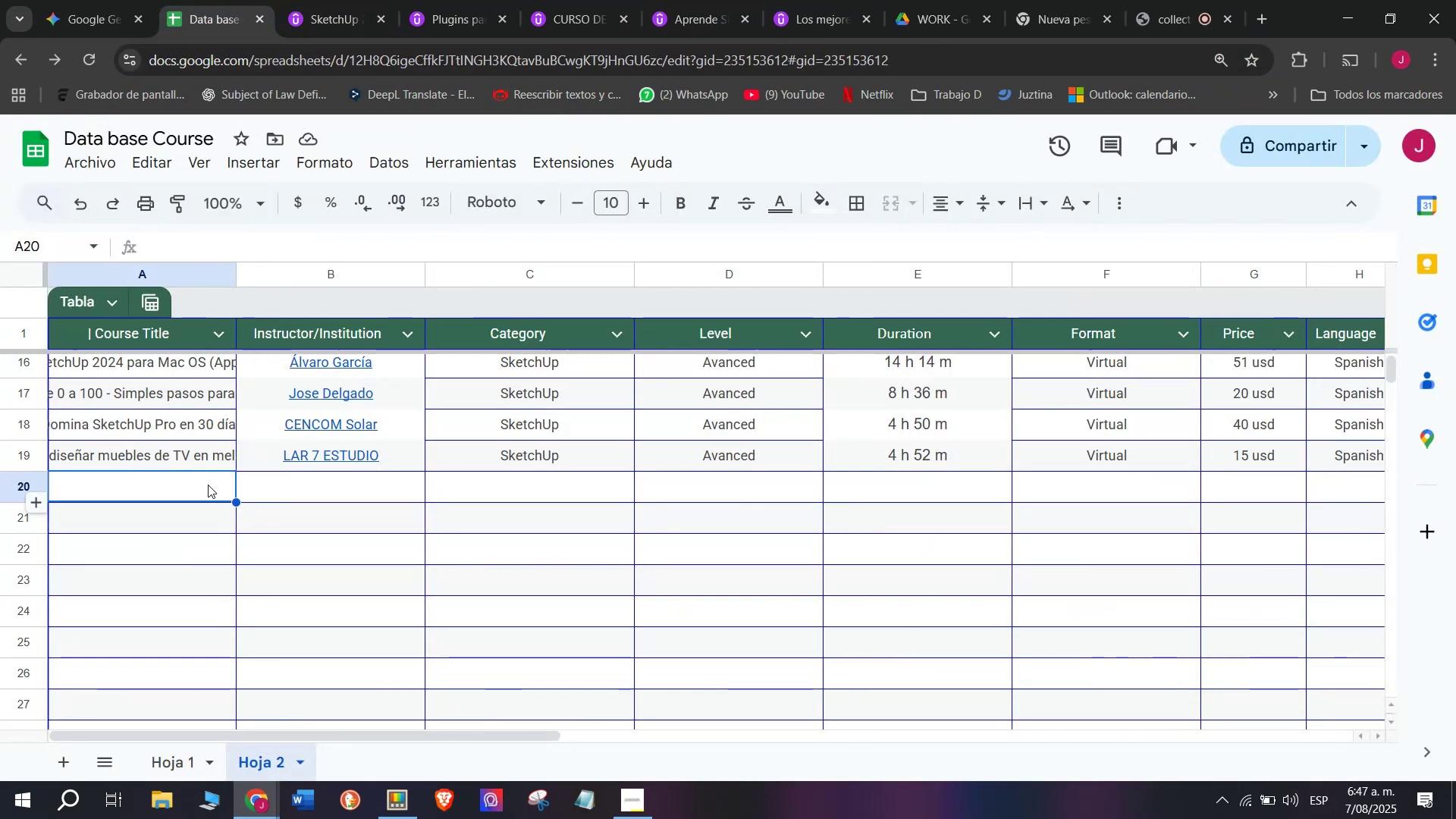 
double_click([208, 485])
 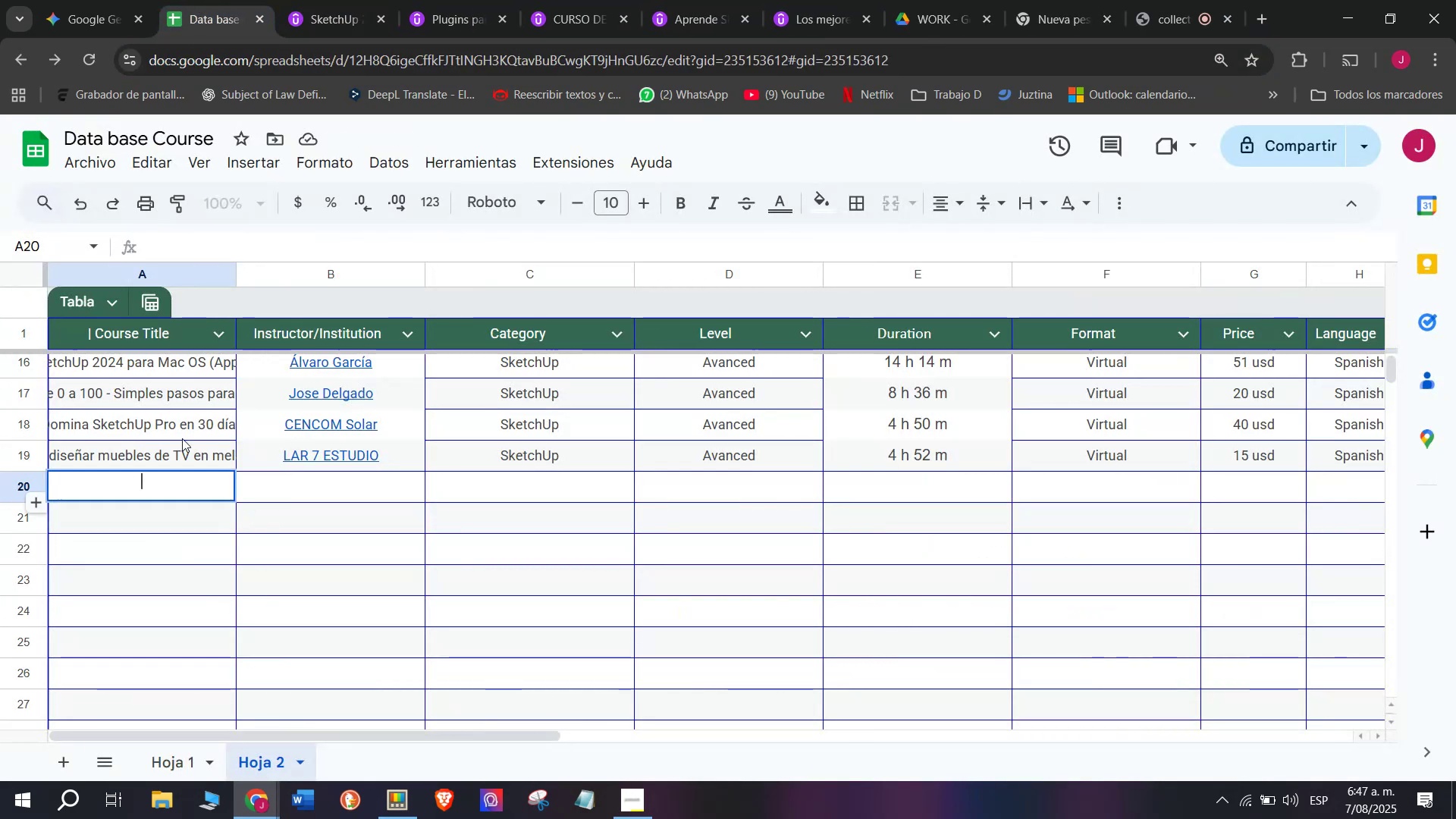 
key(Control+ControlLeft)
 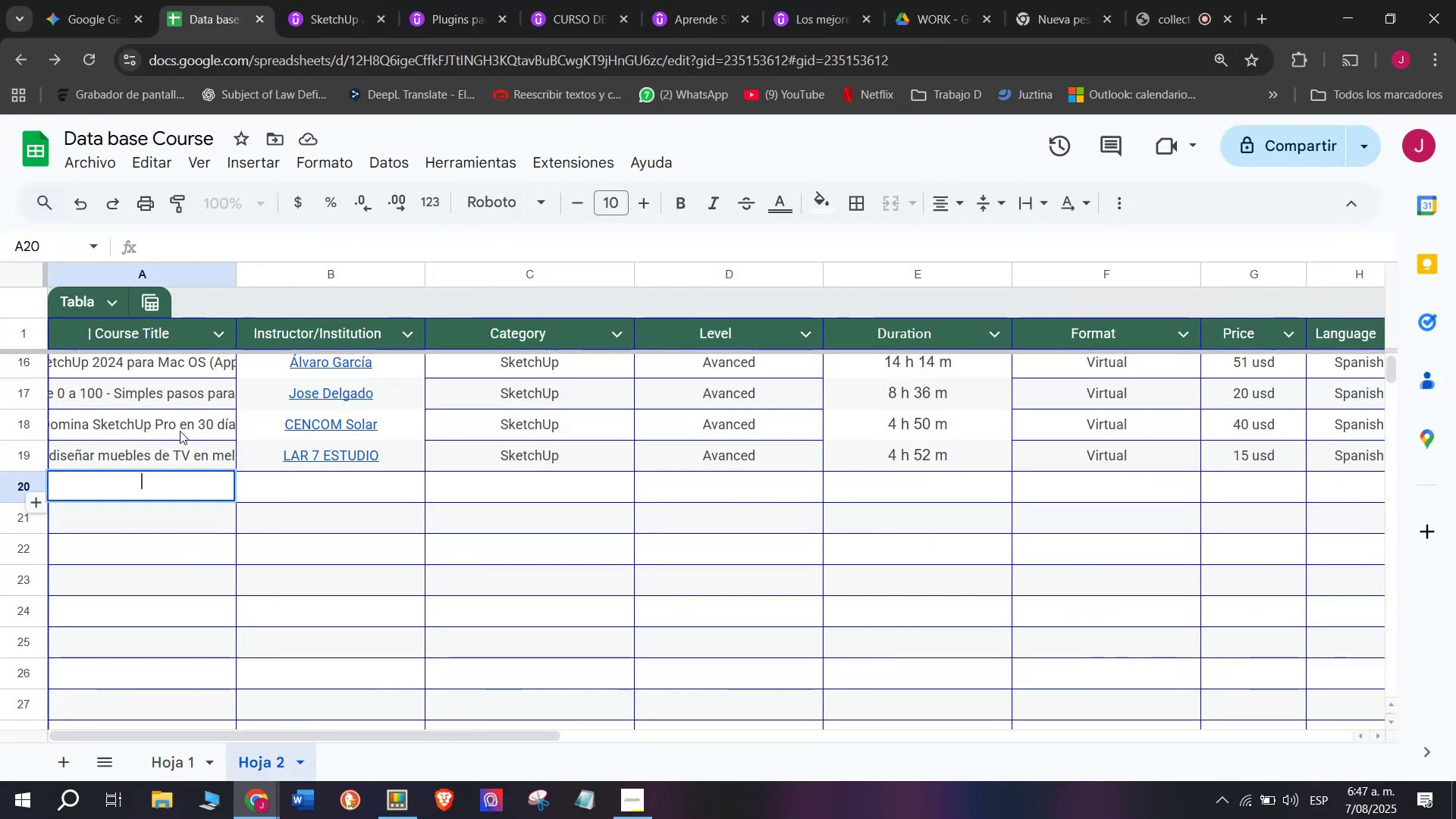 
key(Z)
 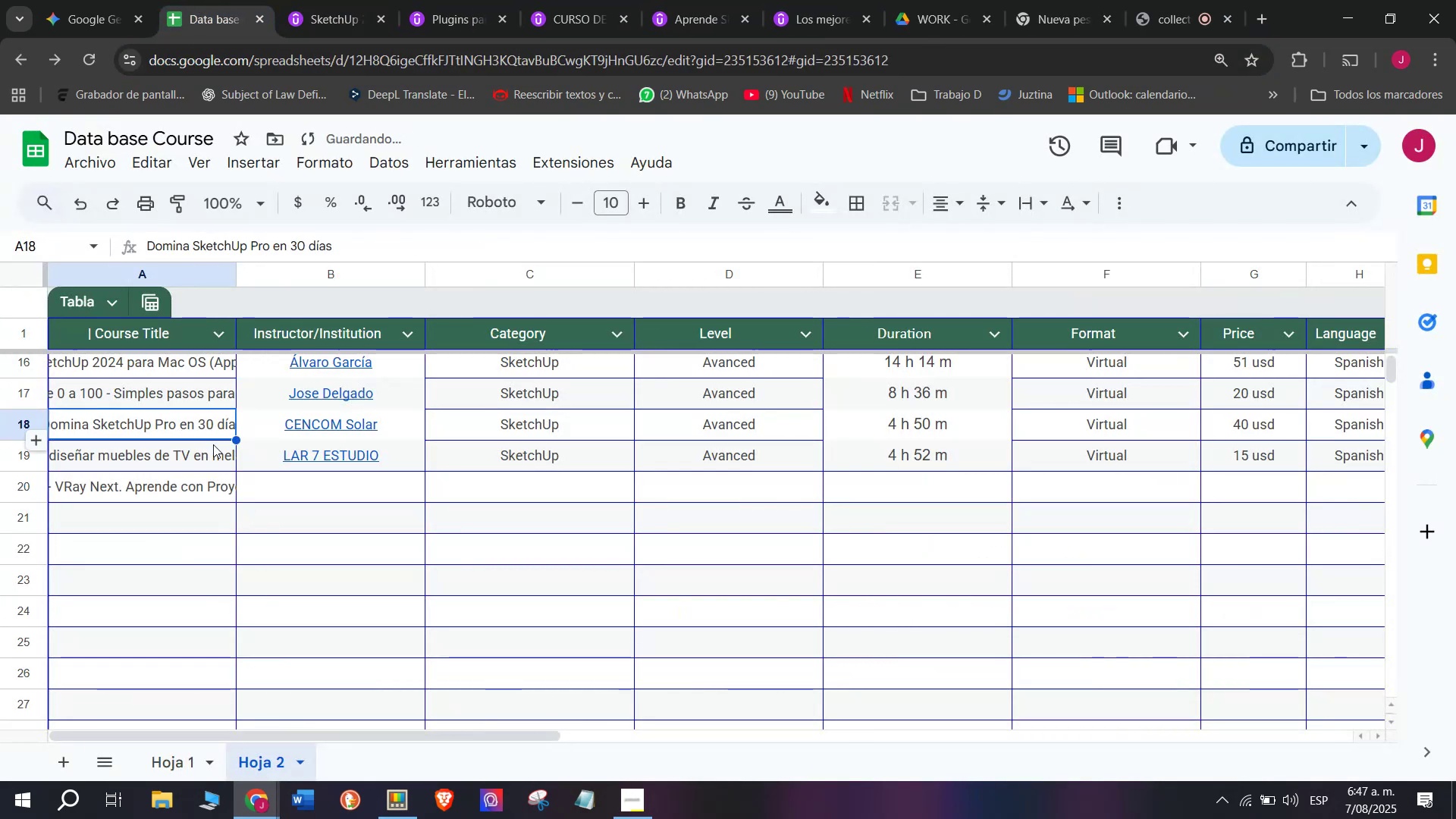 
key(Control+V)
 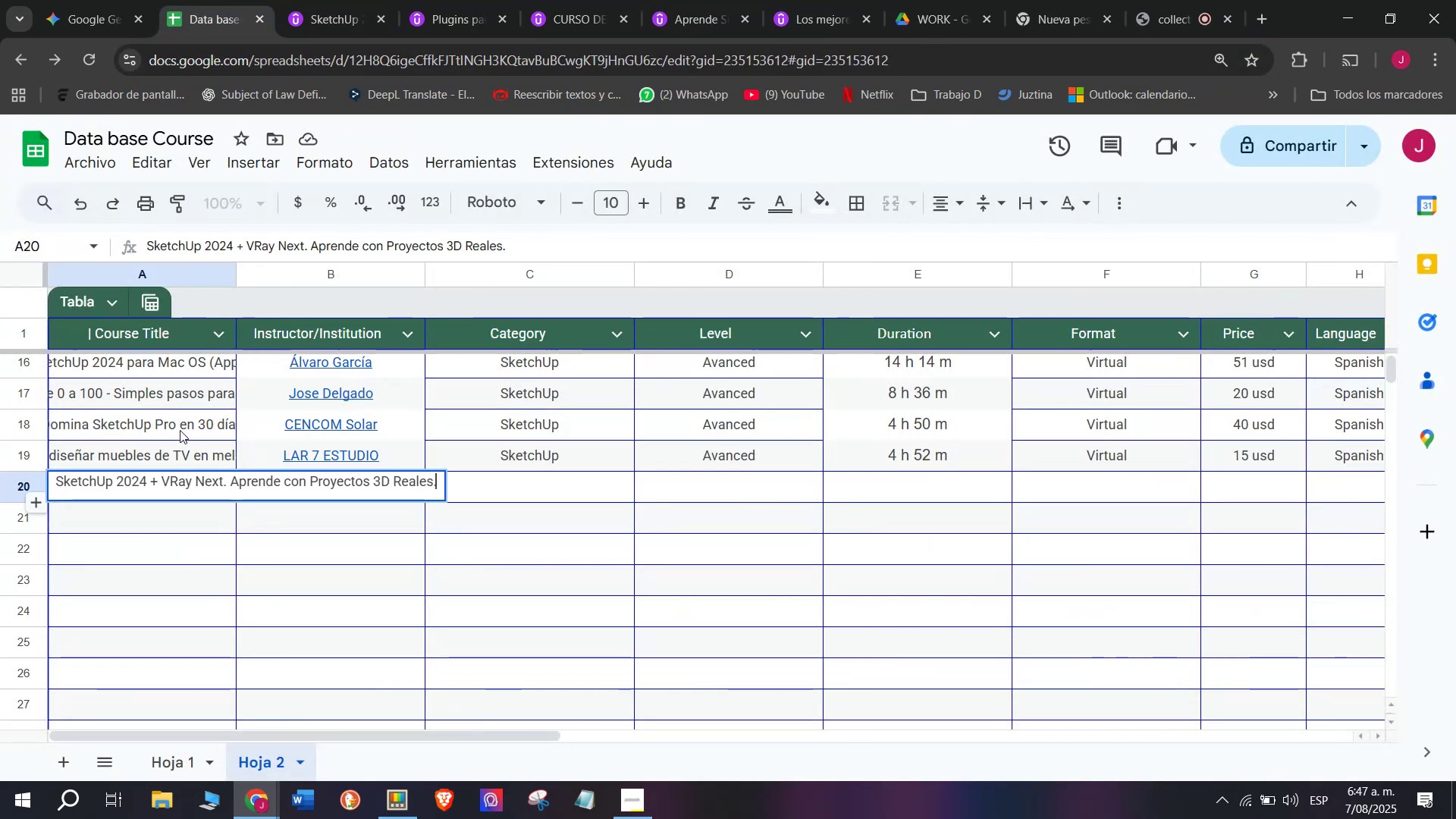 
left_click([180, 430])
 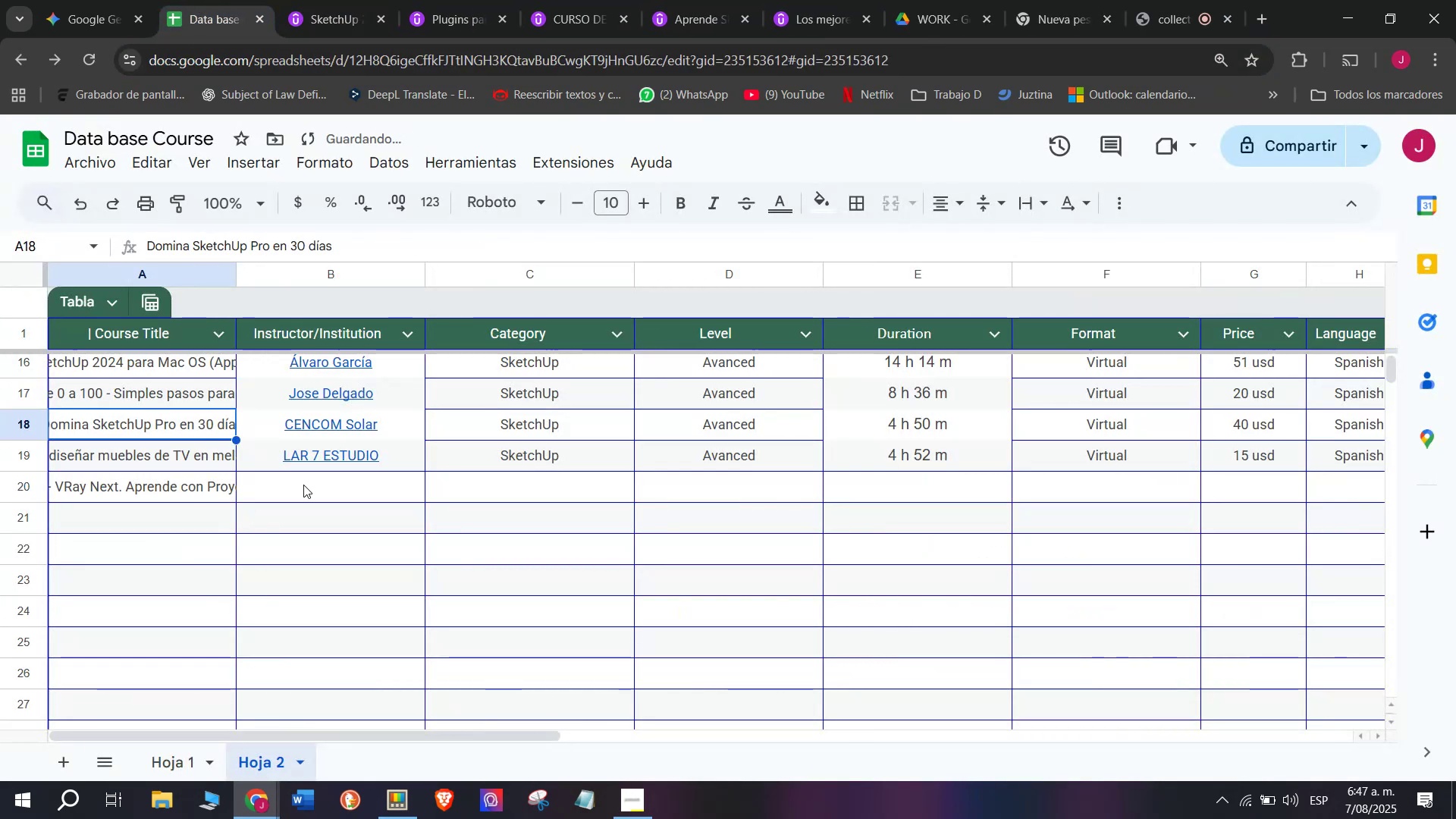 
left_click([303, 485])
 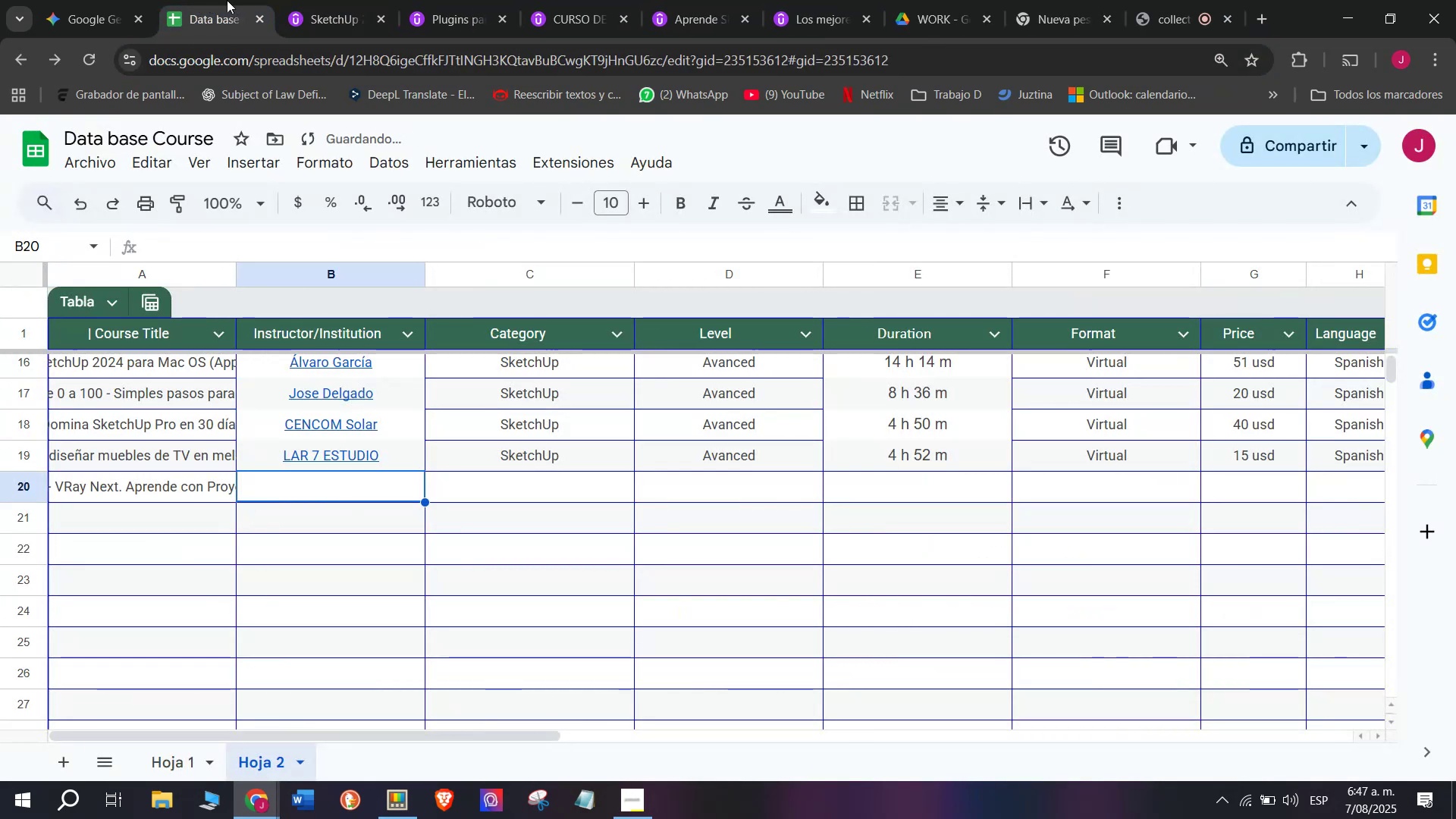 
left_click([339, 0])
 